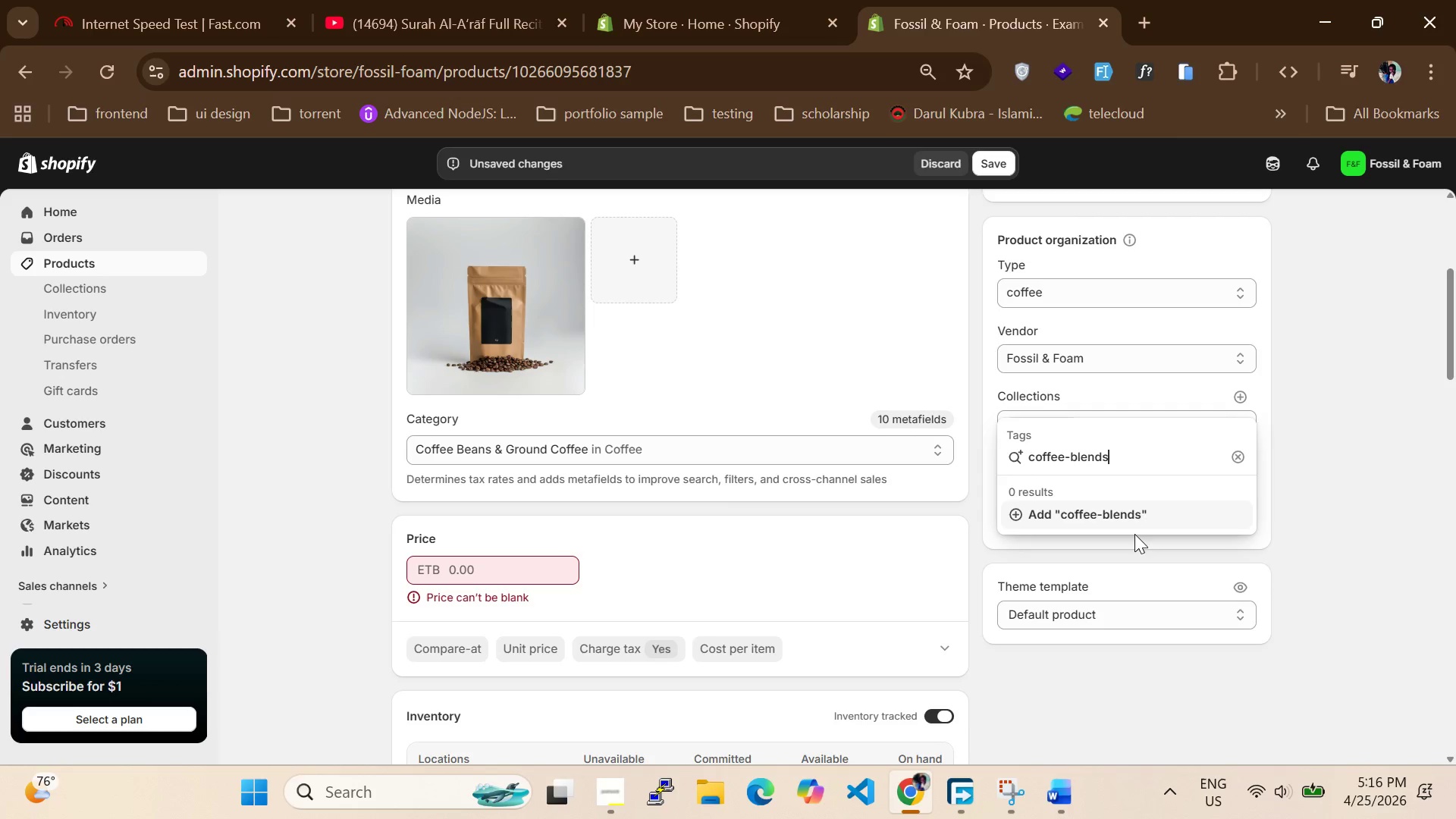 
left_click([1128, 516])
 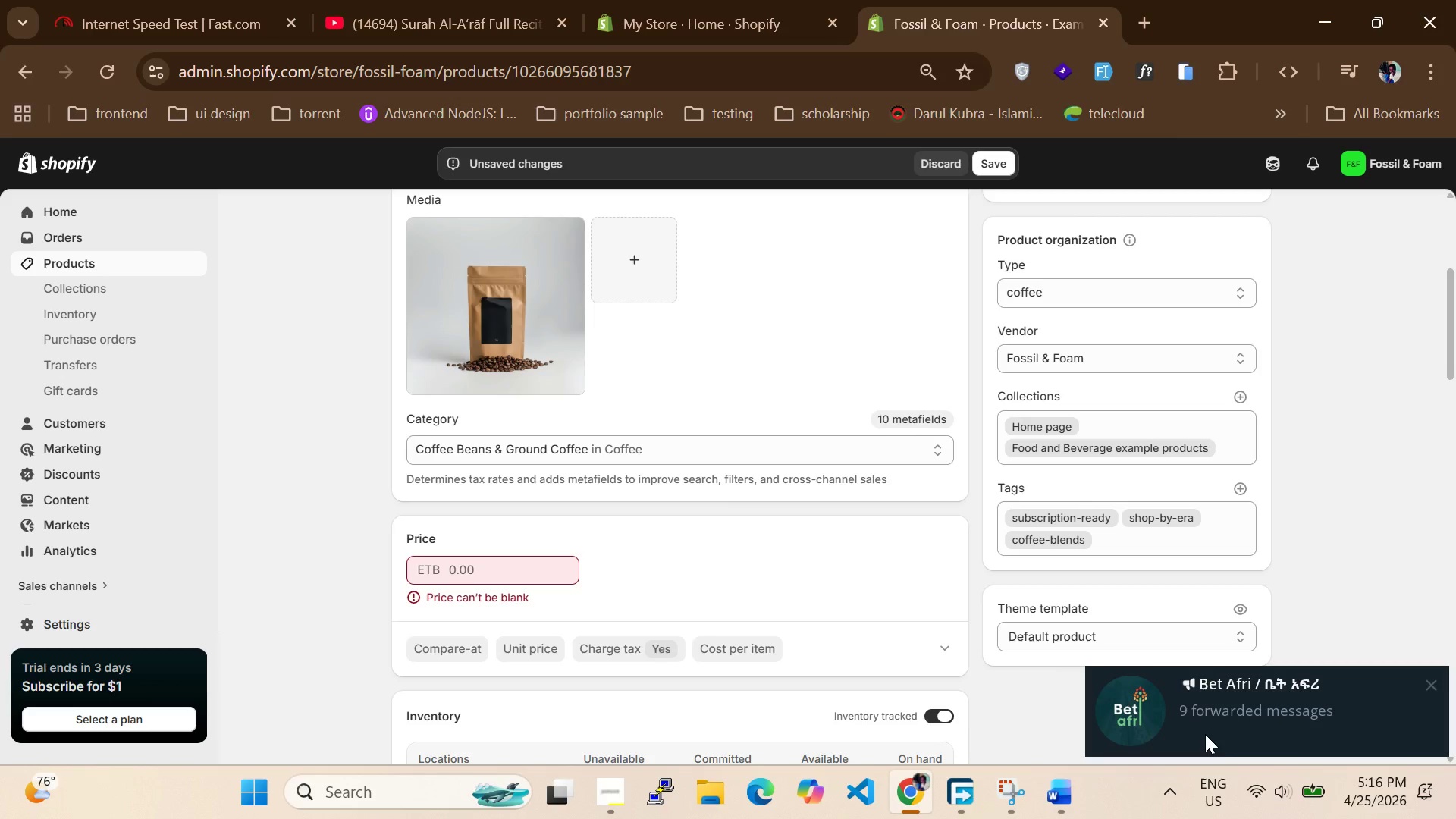 
wait(5.71)
 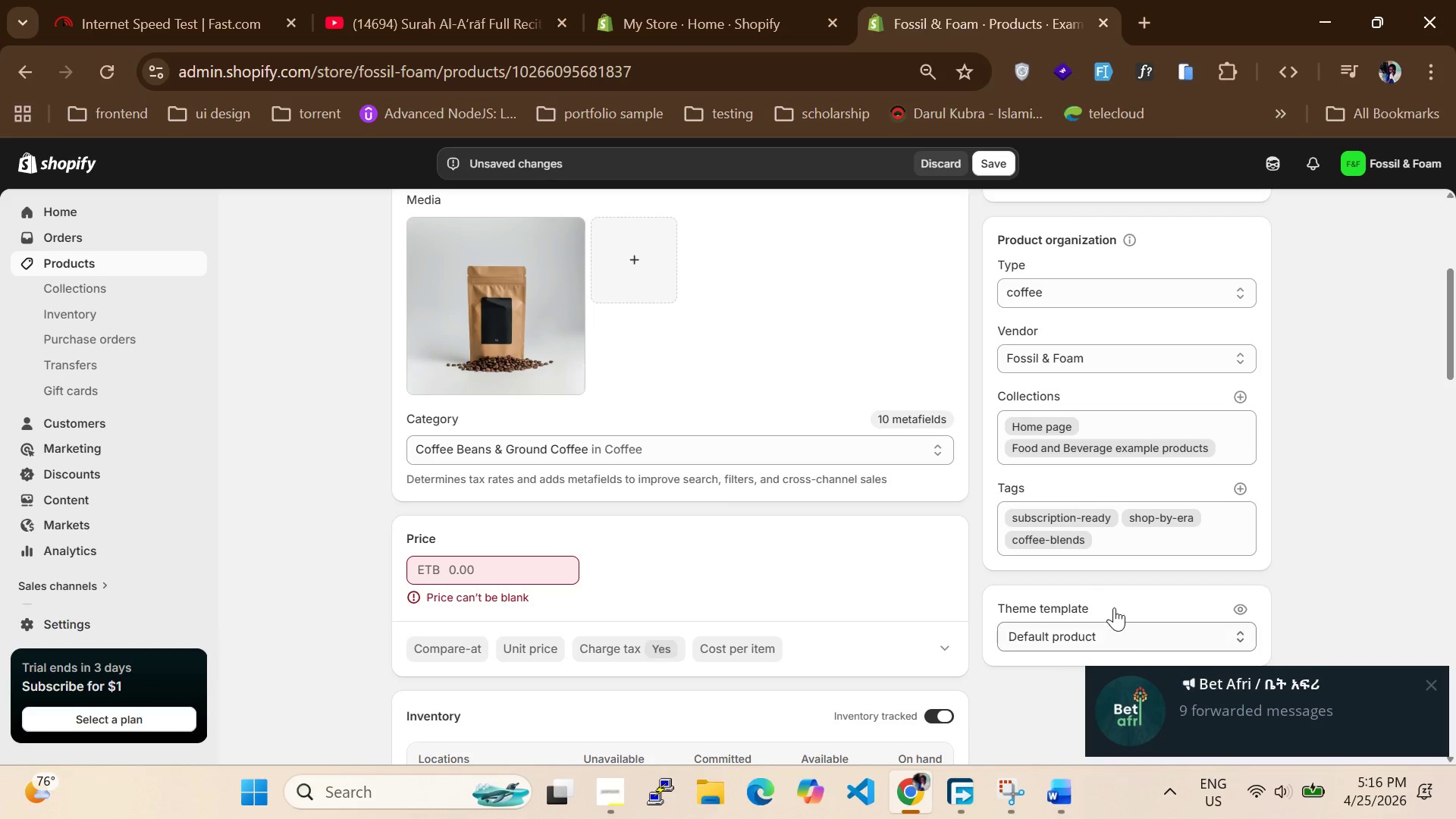 
mouse_move([1290, 654])
 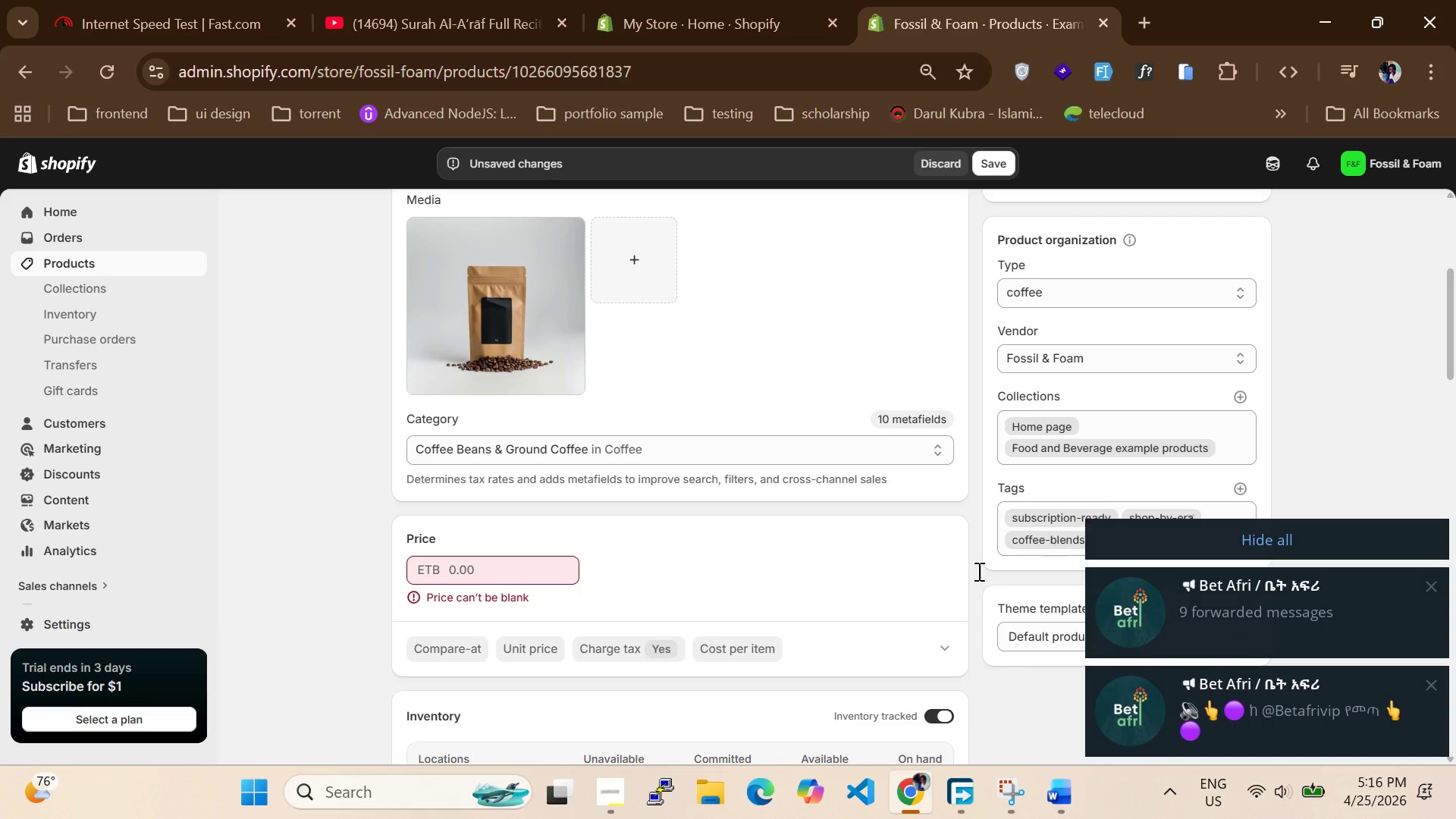 
wait(5.94)
 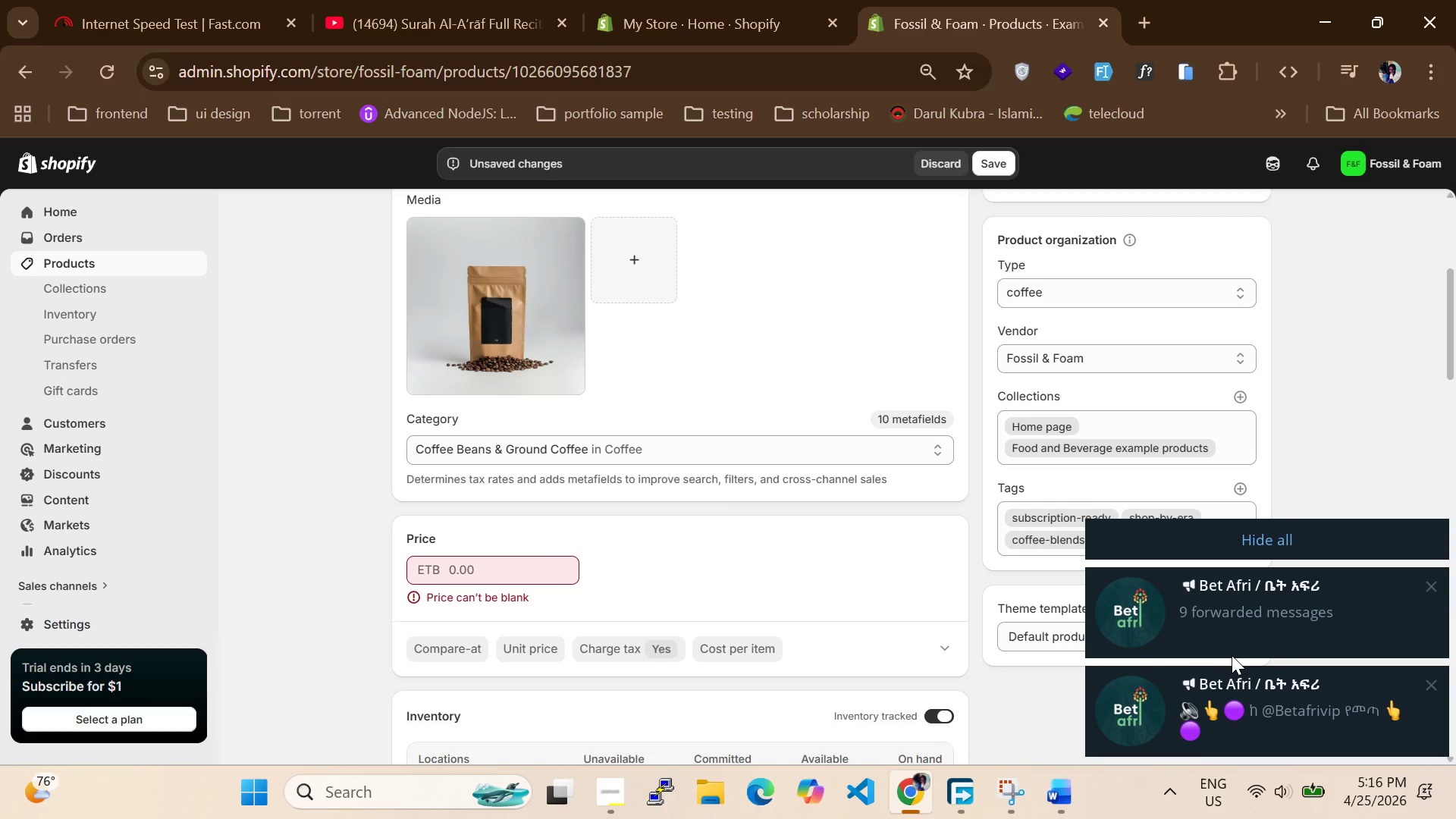 
left_click([1157, 529])
 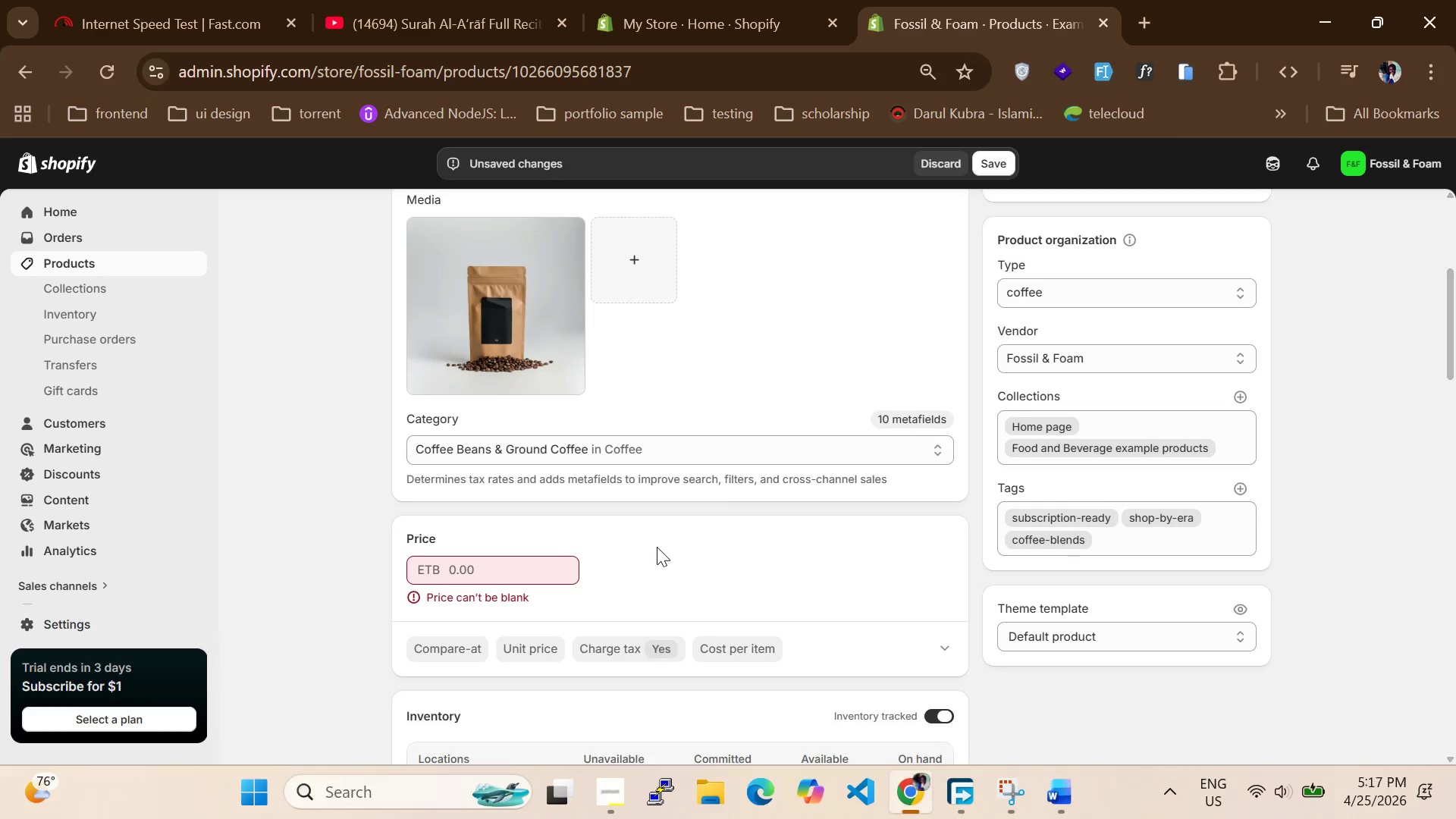 
scroll: coordinate [654, 553], scroll_direction: down, amount: 3.0
 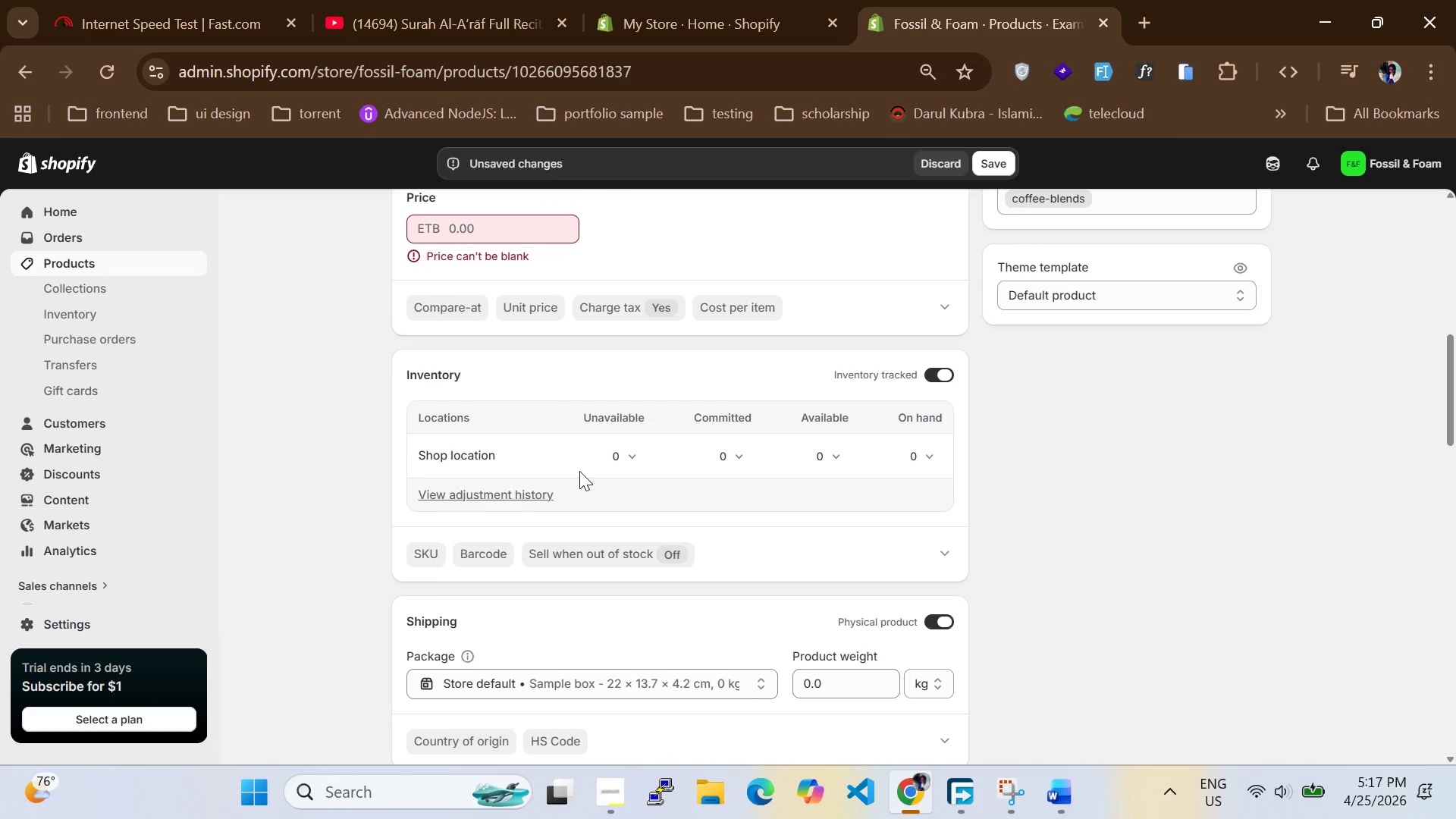 
wait(11.52)
 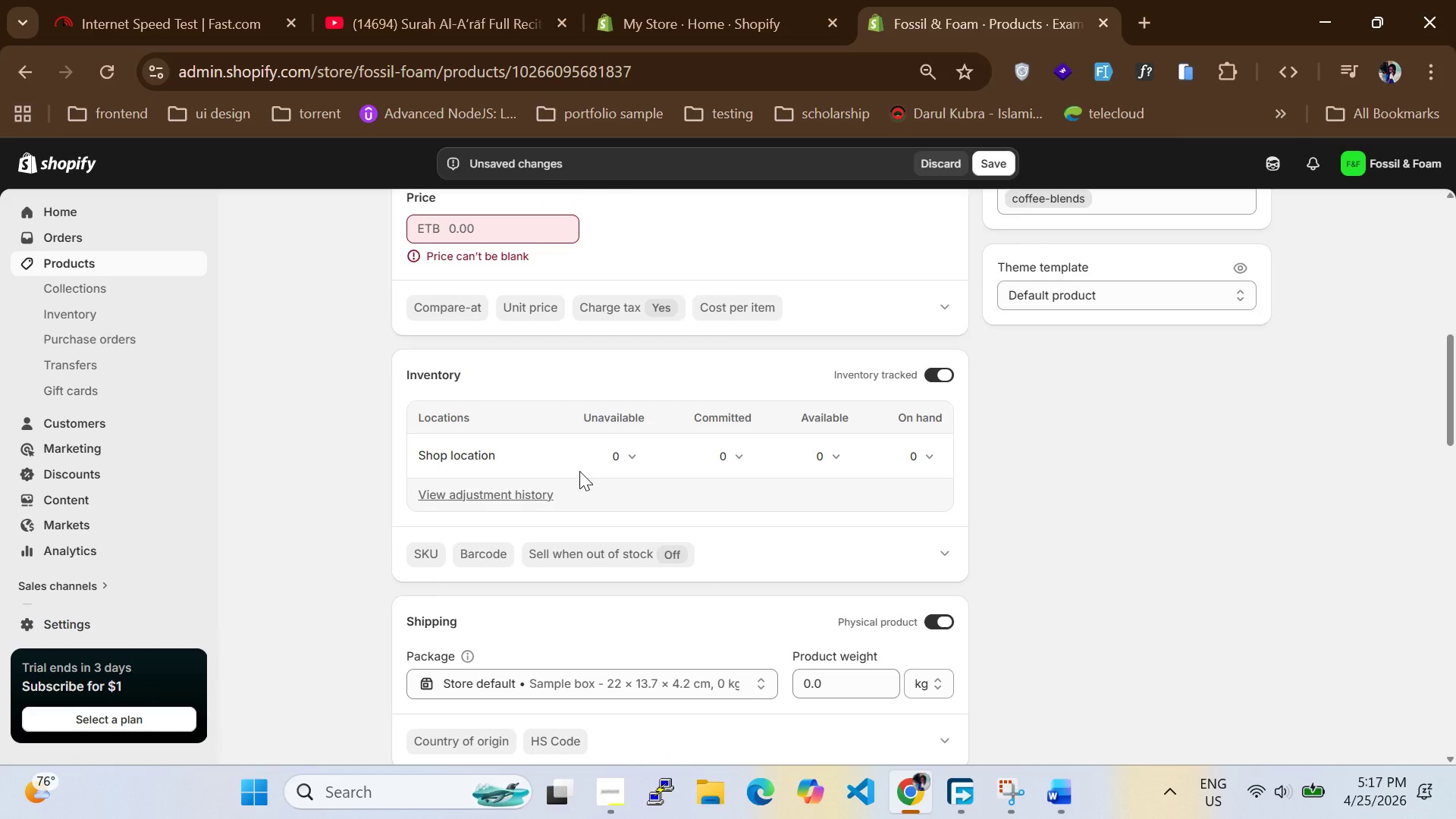 
scroll: coordinate [579, 471], scroll_direction: up, amount: 2.0
 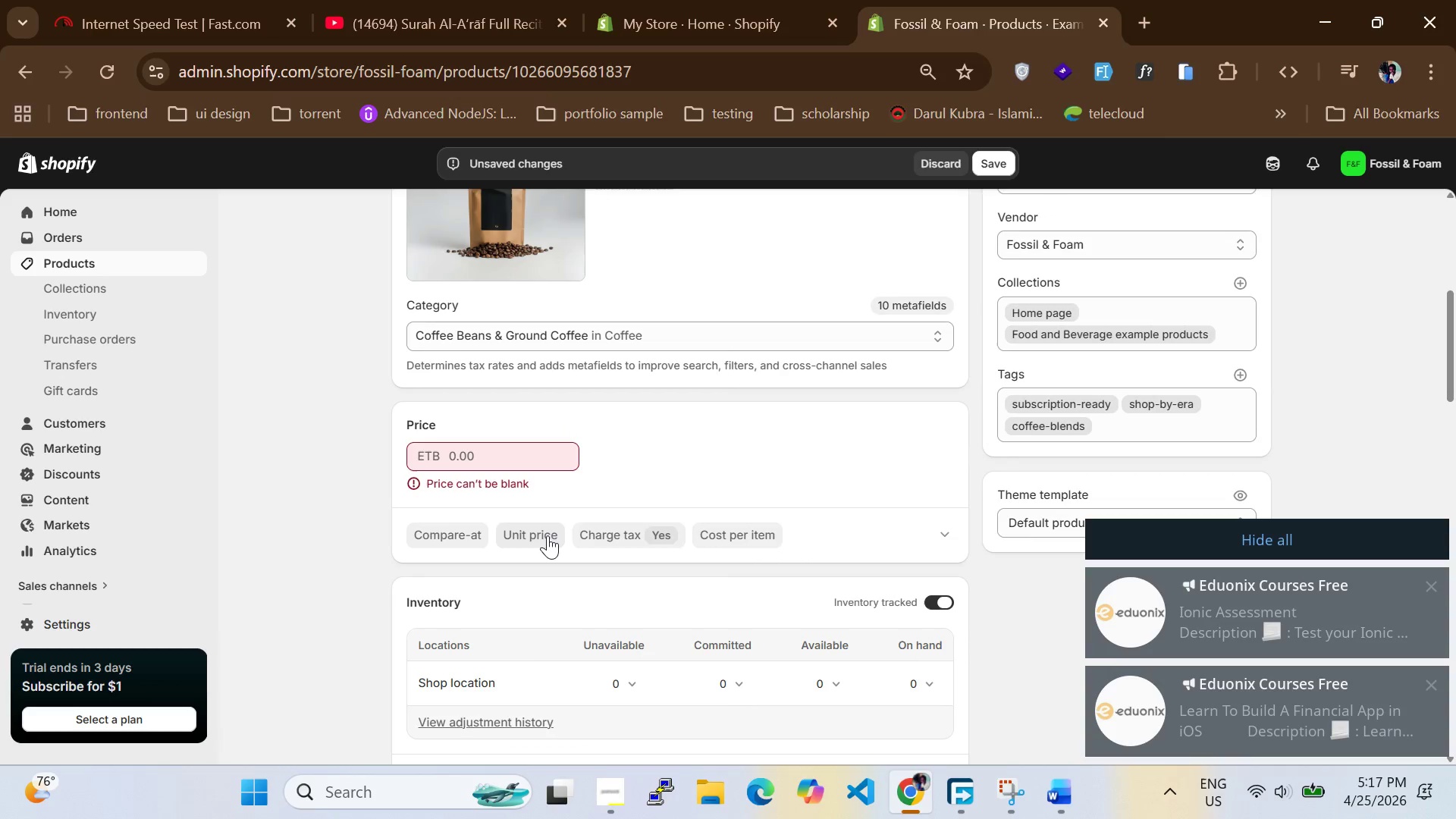 
wait(10.36)
 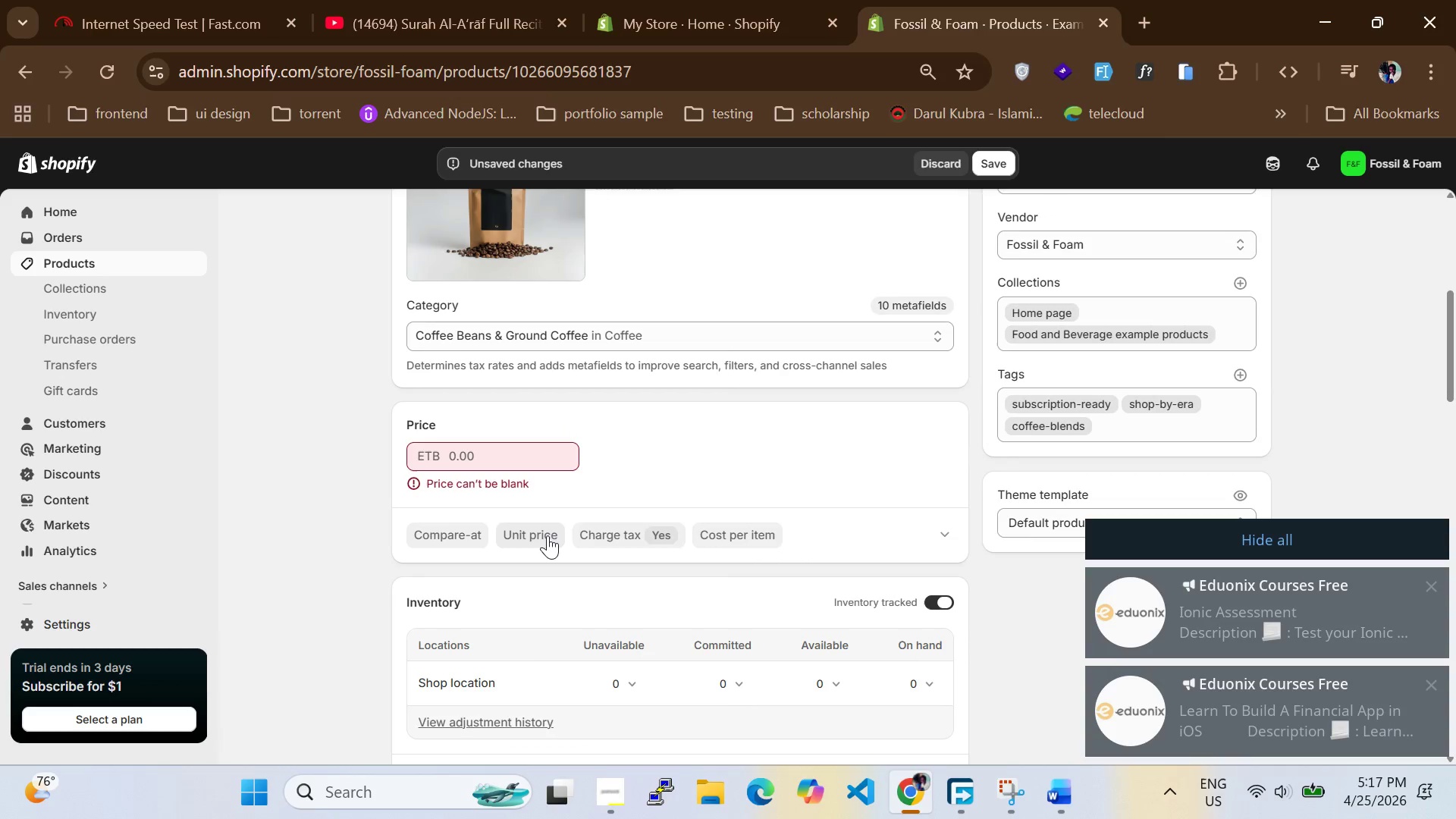 
scroll: coordinate [591, 546], scroll_direction: down, amount: 5.0
 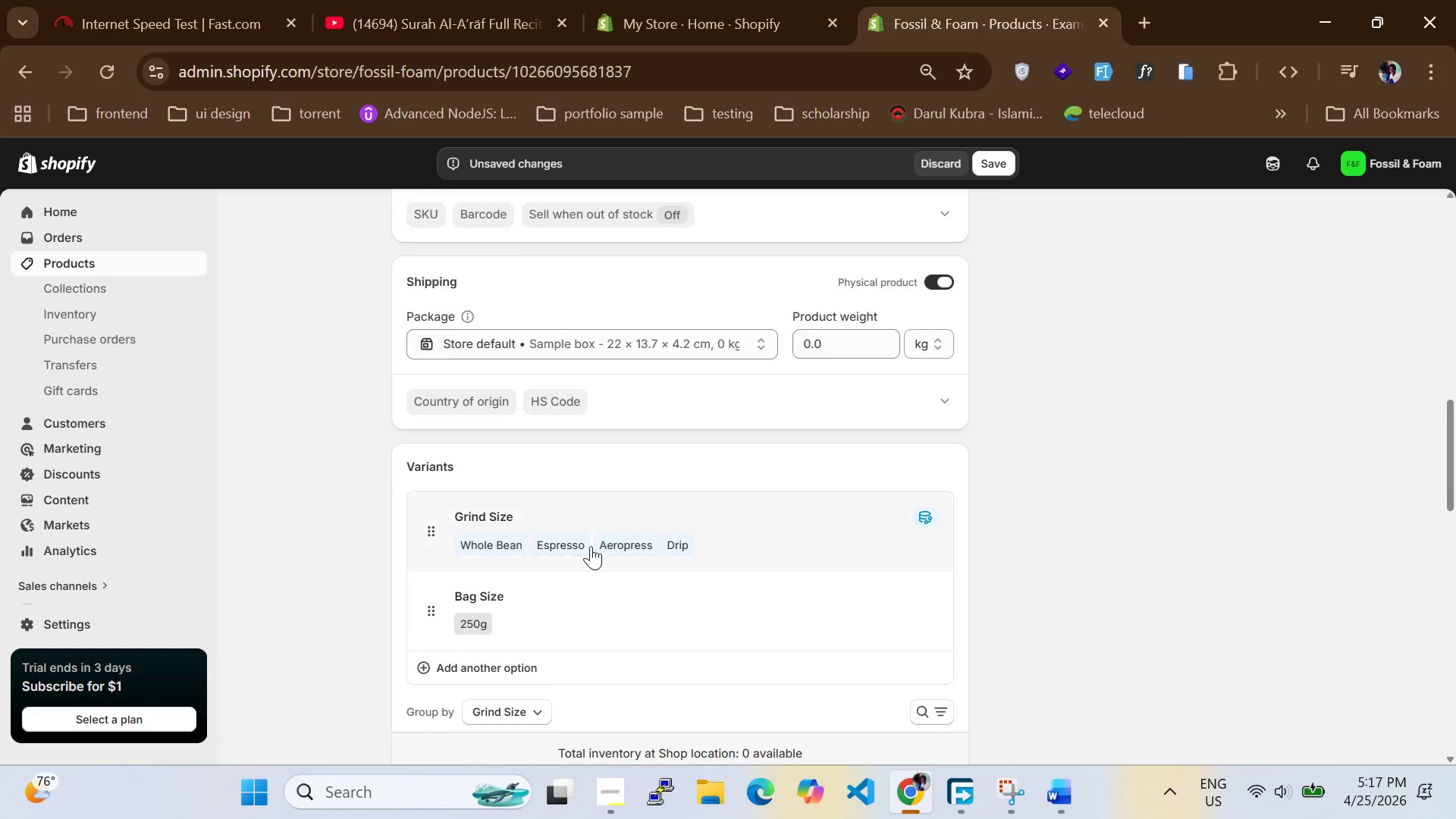 
scroll: coordinate [587, 435], scroll_direction: up, amount: 5.0
 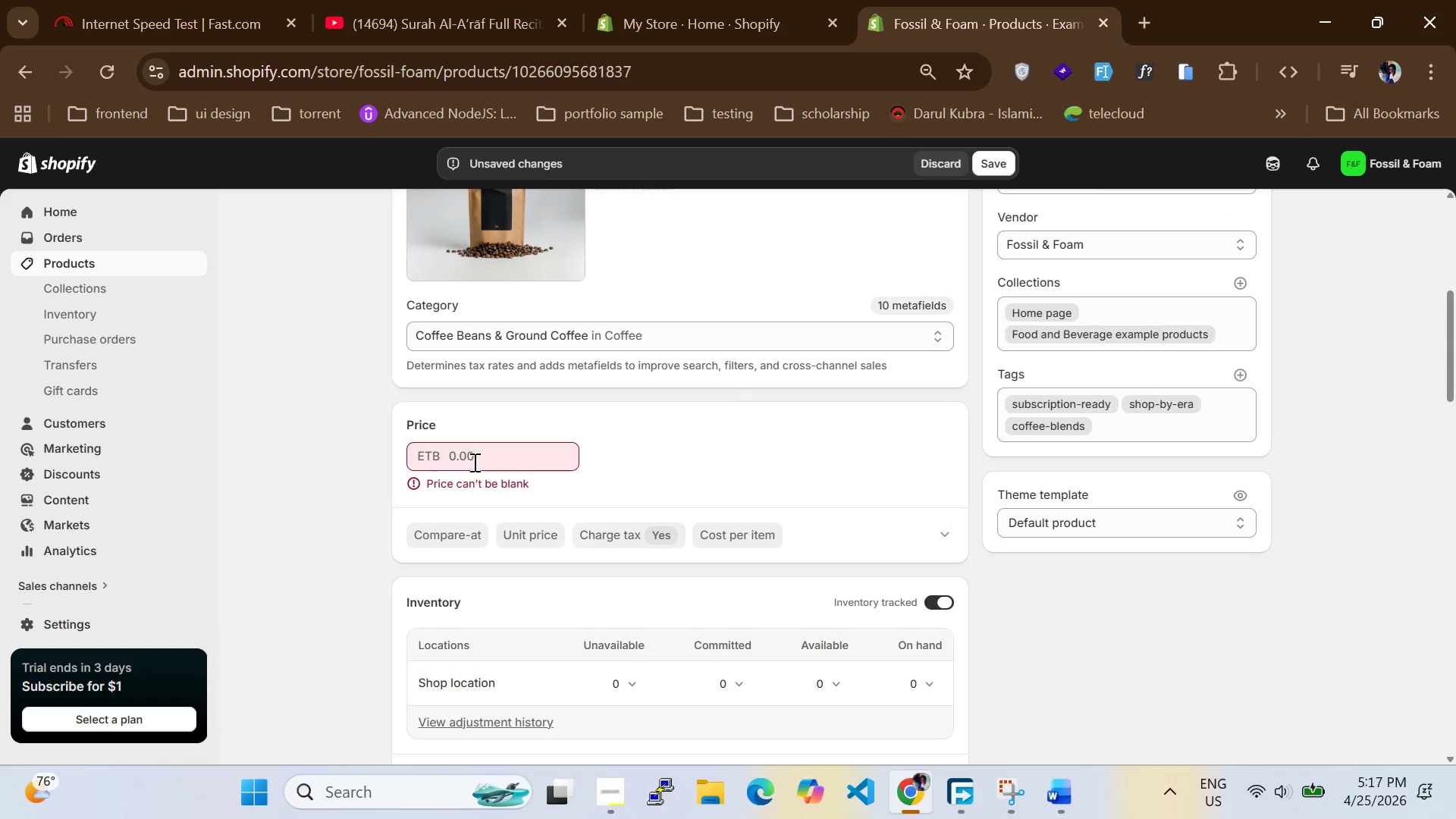 
left_click([473, 462])
 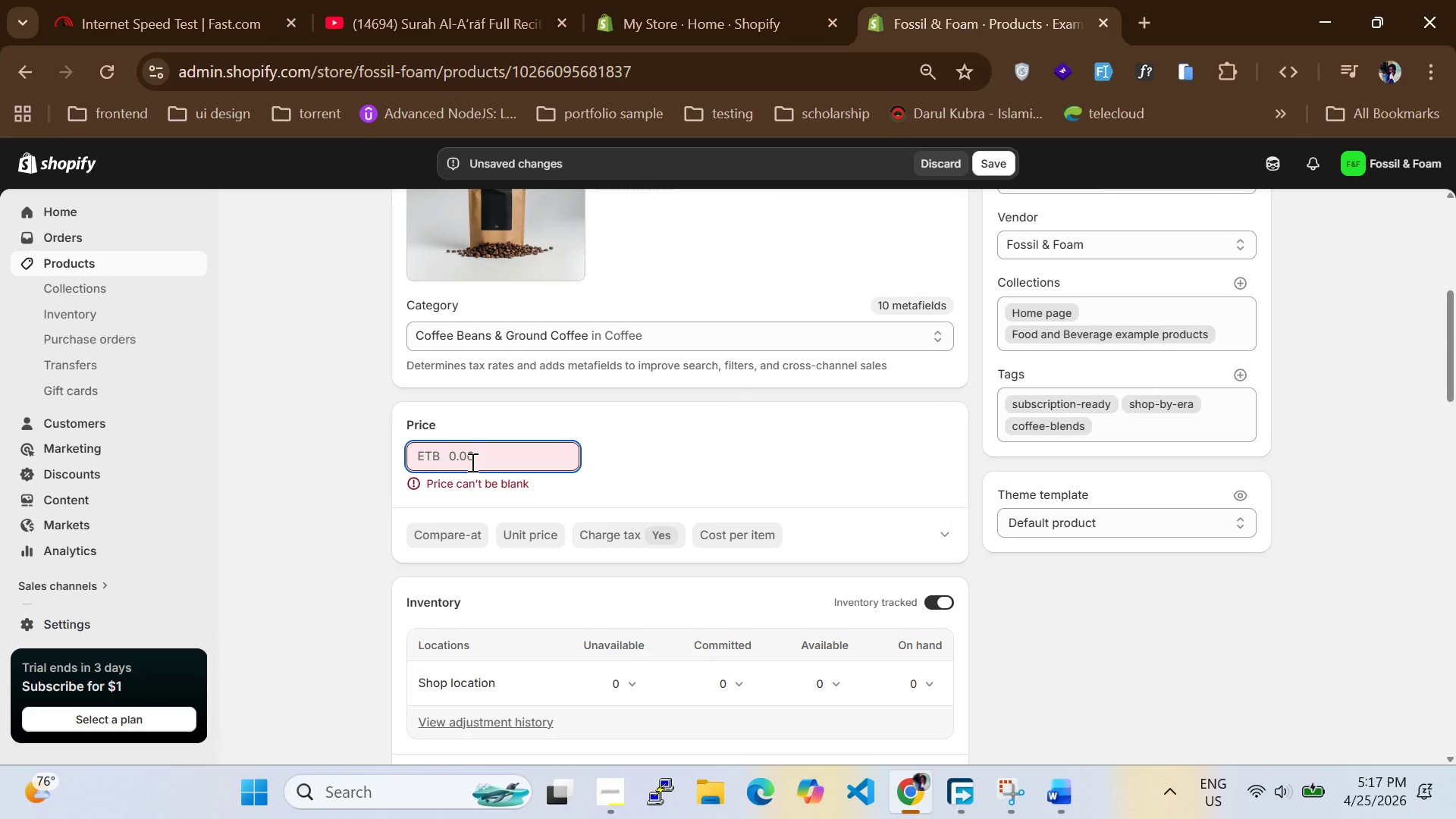 
type(100)
 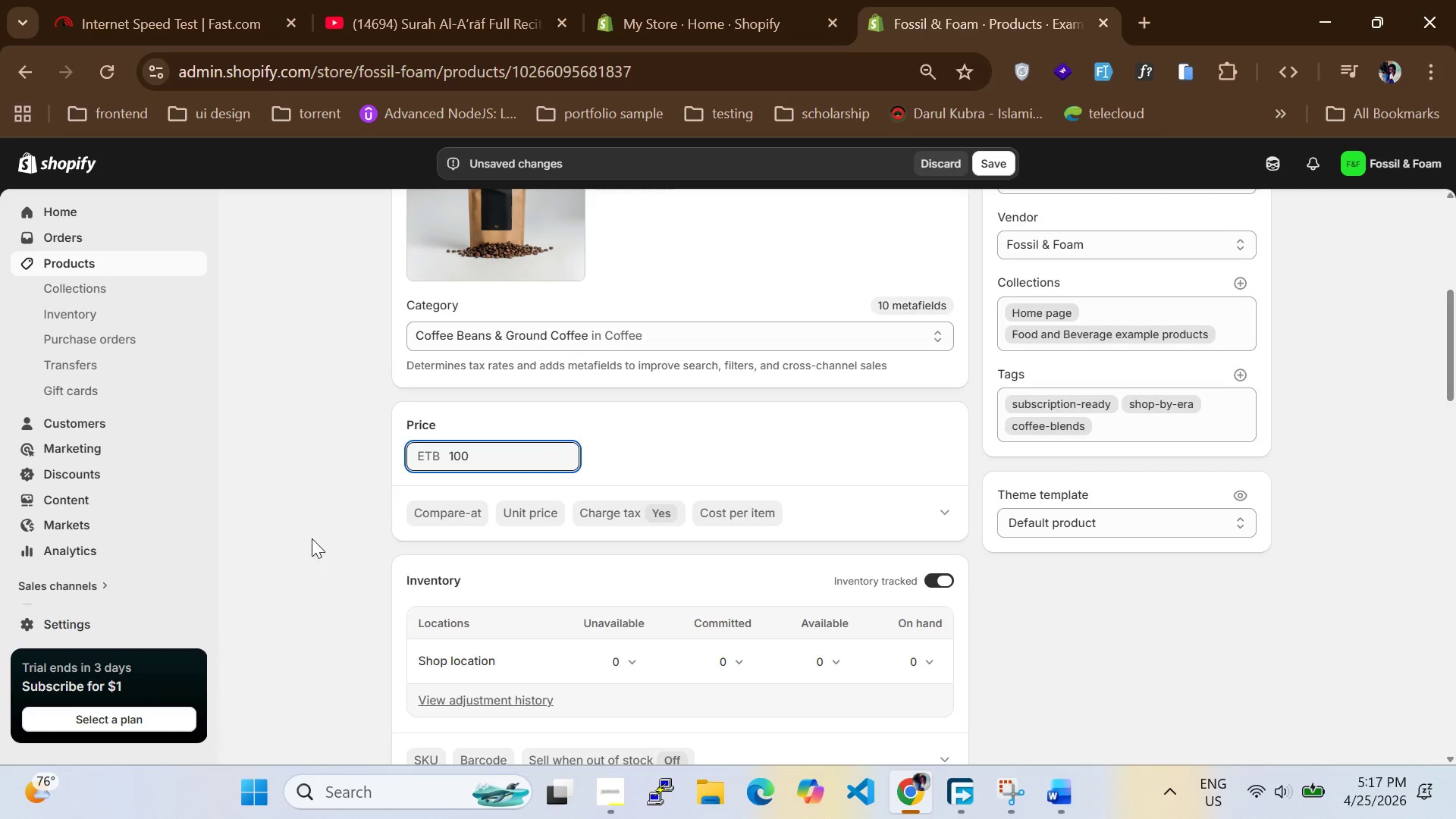 
left_click([312, 538])
 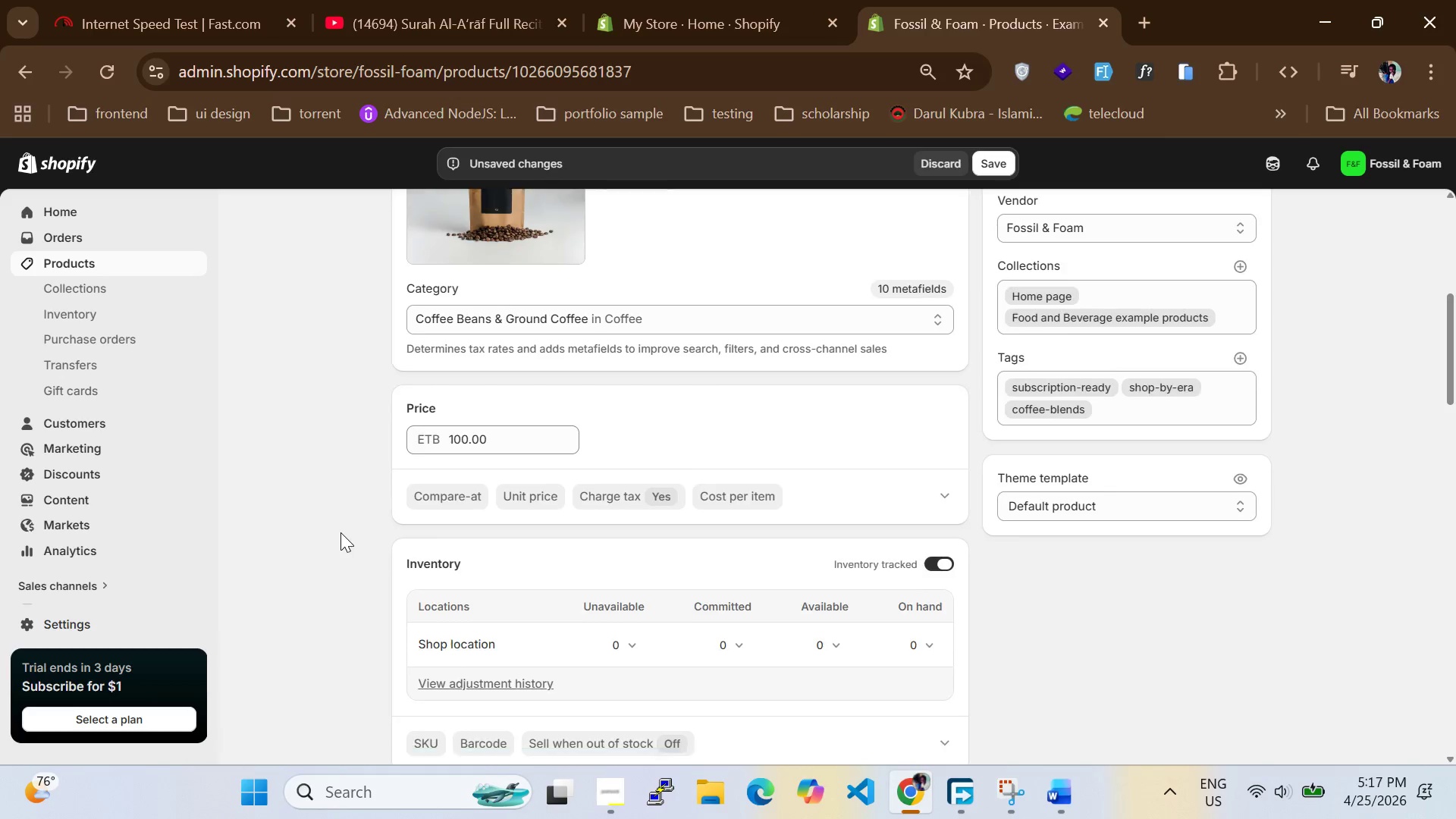 
scroll: coordinate [385, 543], scroll_direction: down, amount: 14.0
 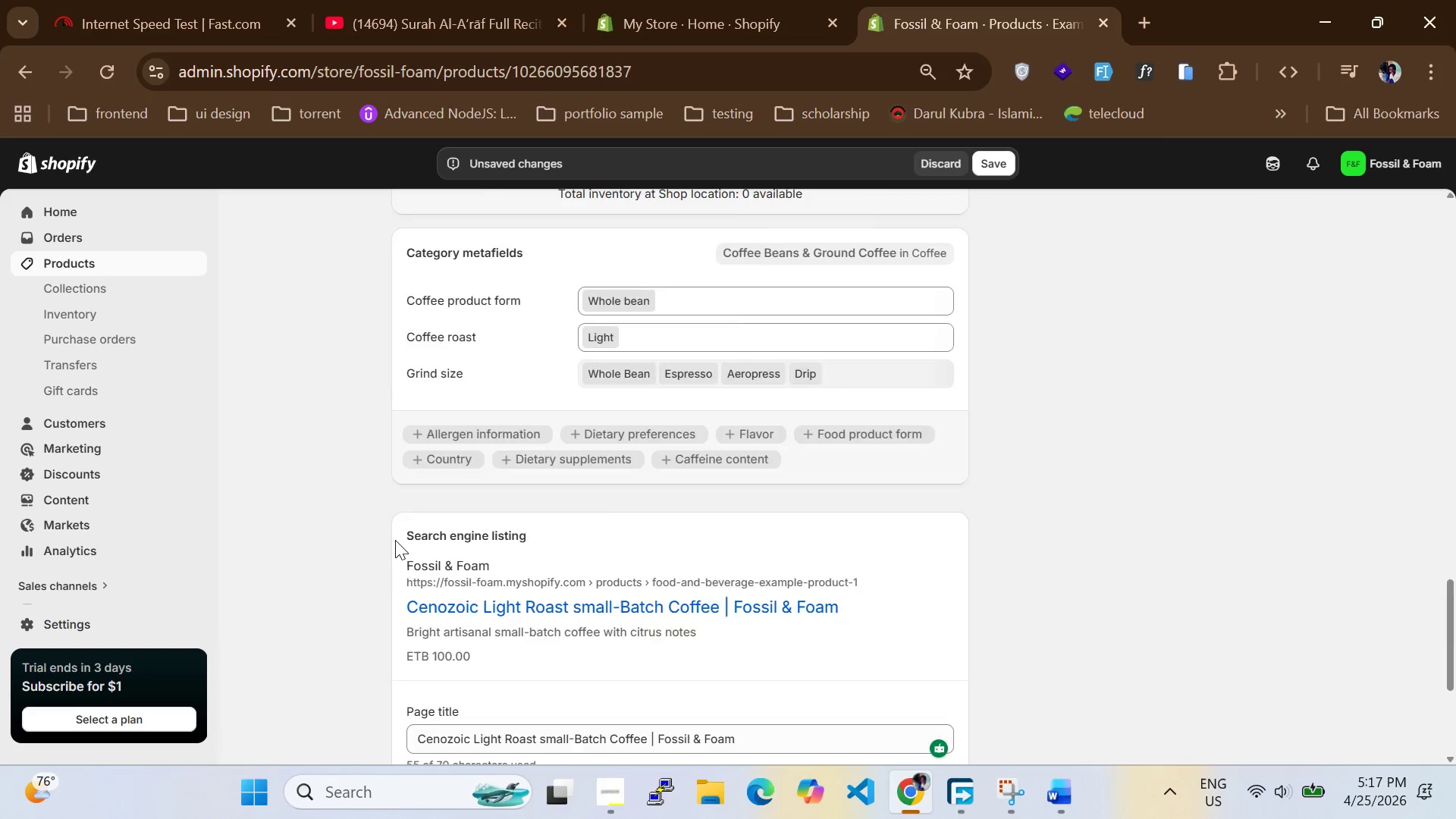 
scroll: coordinate [395, 540], scroll_direction: up, amount: 4.0
 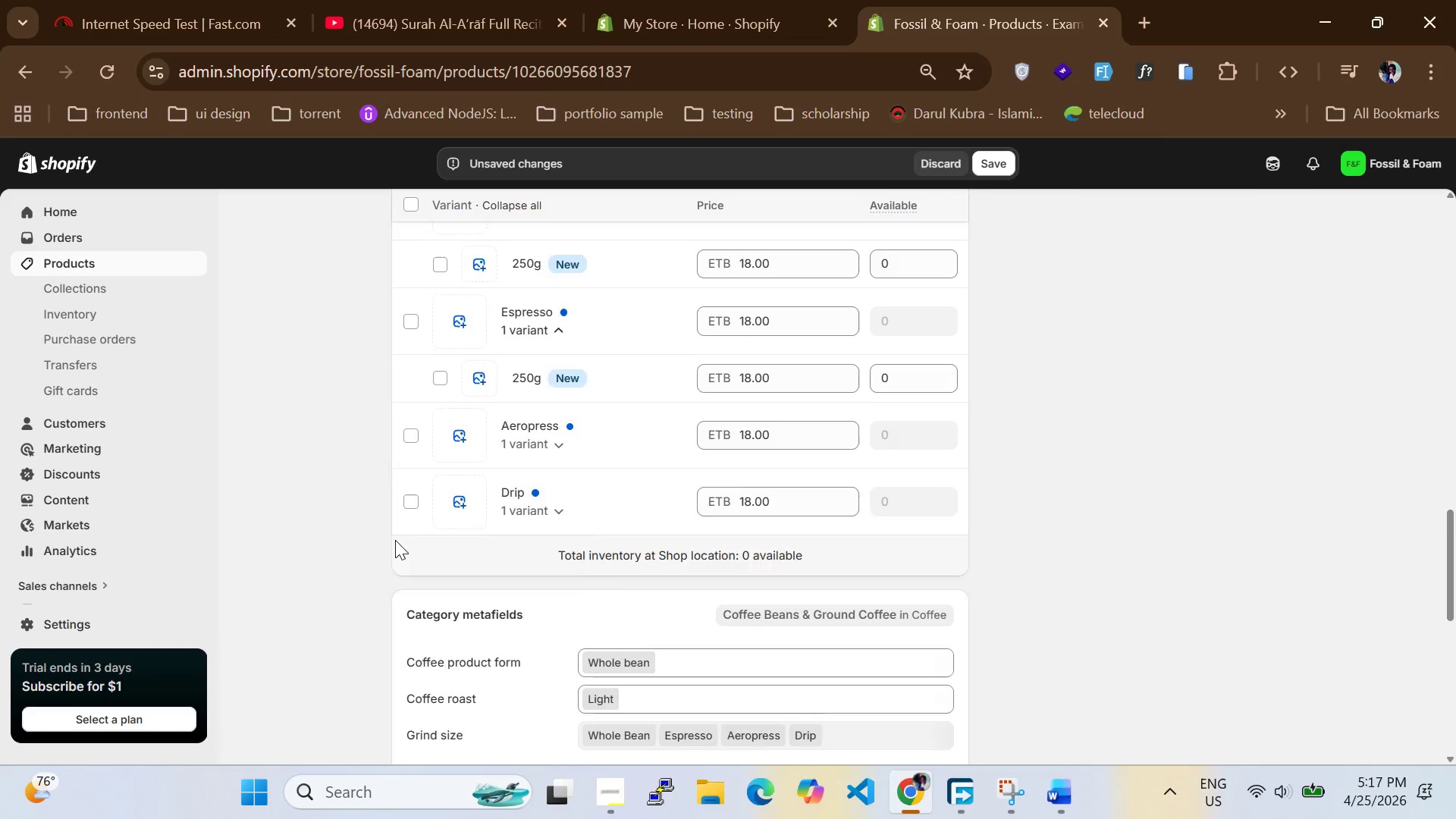 
scroll: coordinate [396, 540], scroll_direction: down, amount: 4.0
 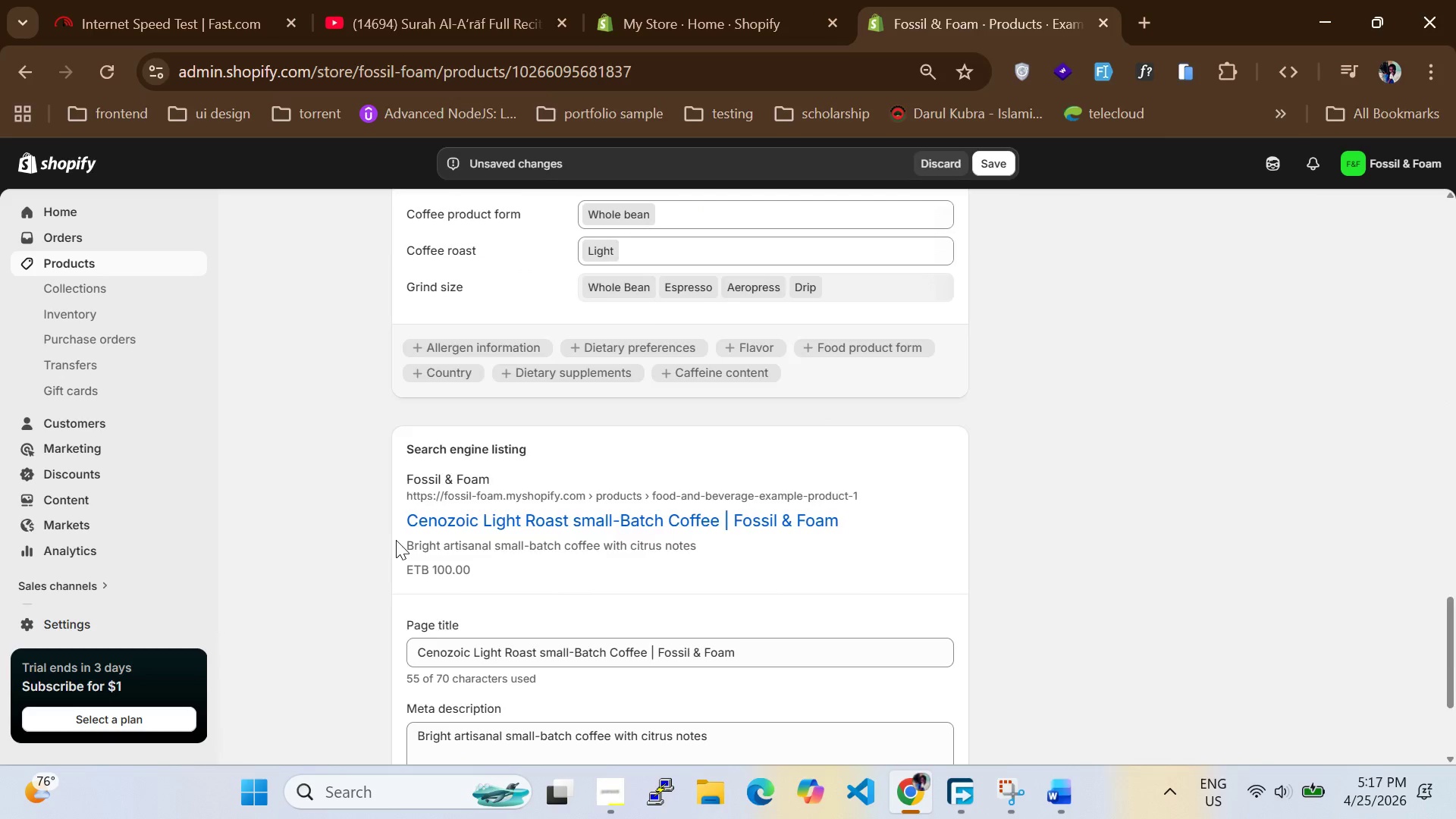 
scroll: coordinate [396, 540], scroll_direction: up, amount: 5.0
 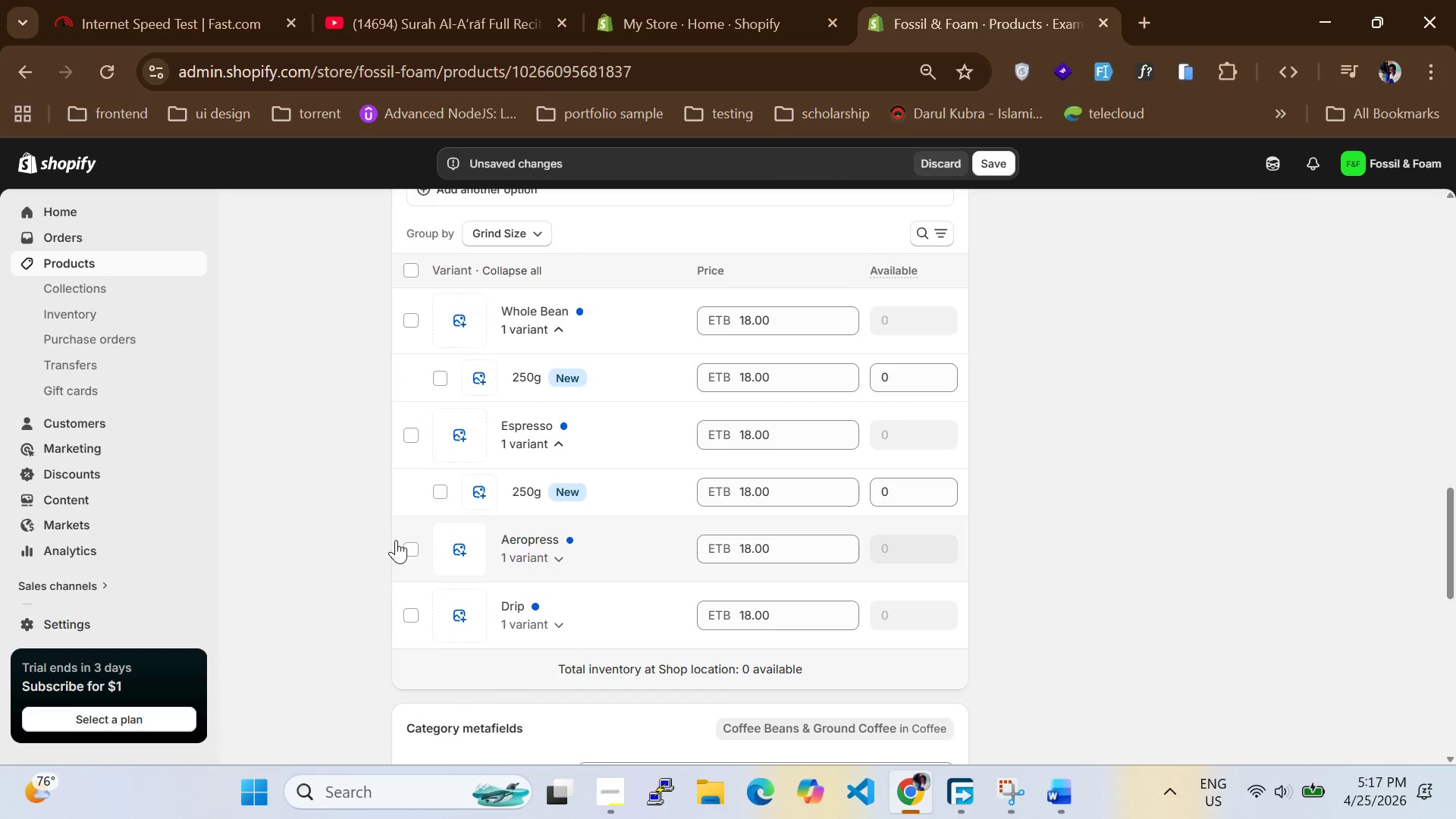 
scroll: coordinate [396, 541], scroll_direction: down, amount: 15.0
 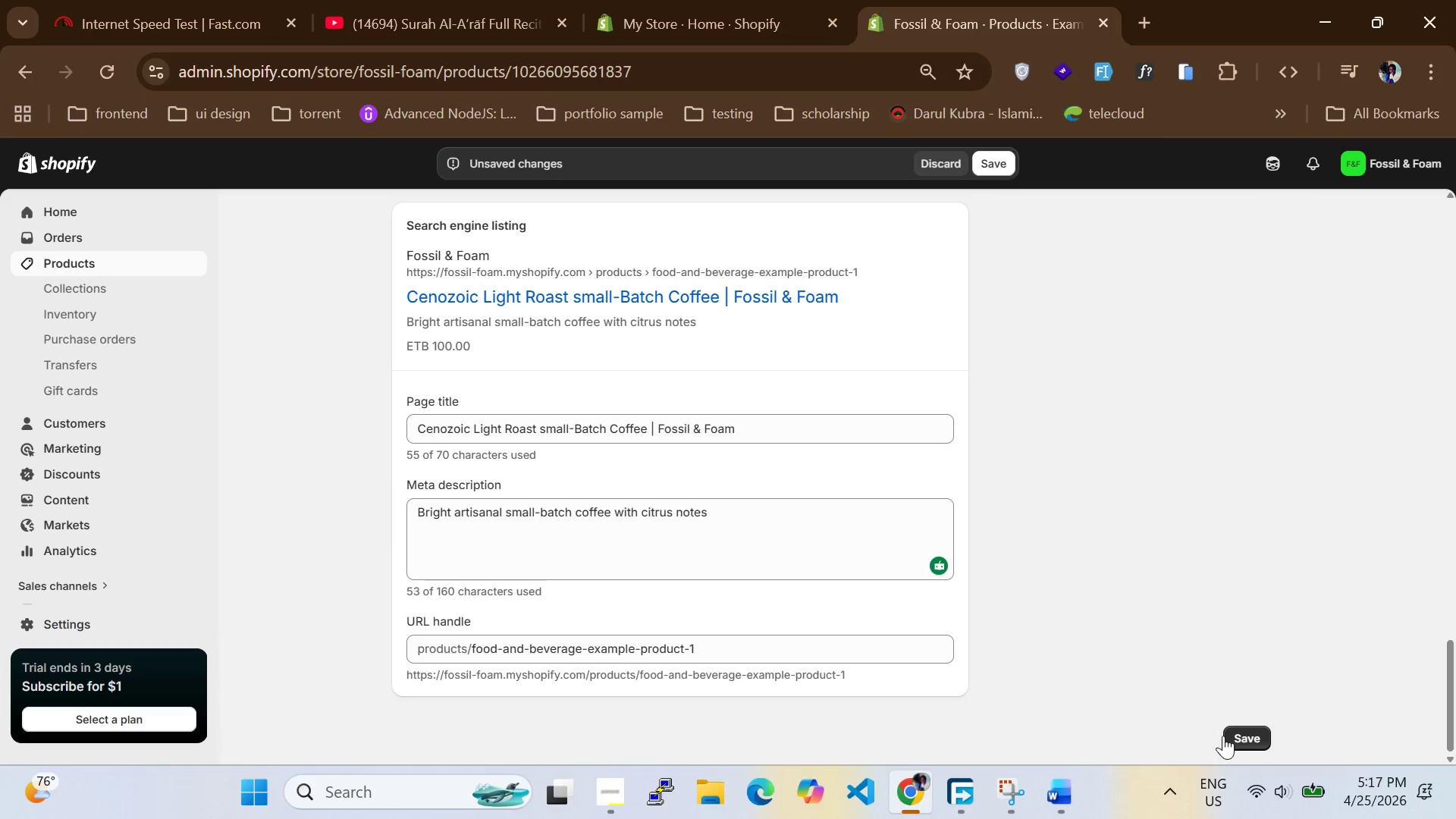 
left_click([1225, 736])
 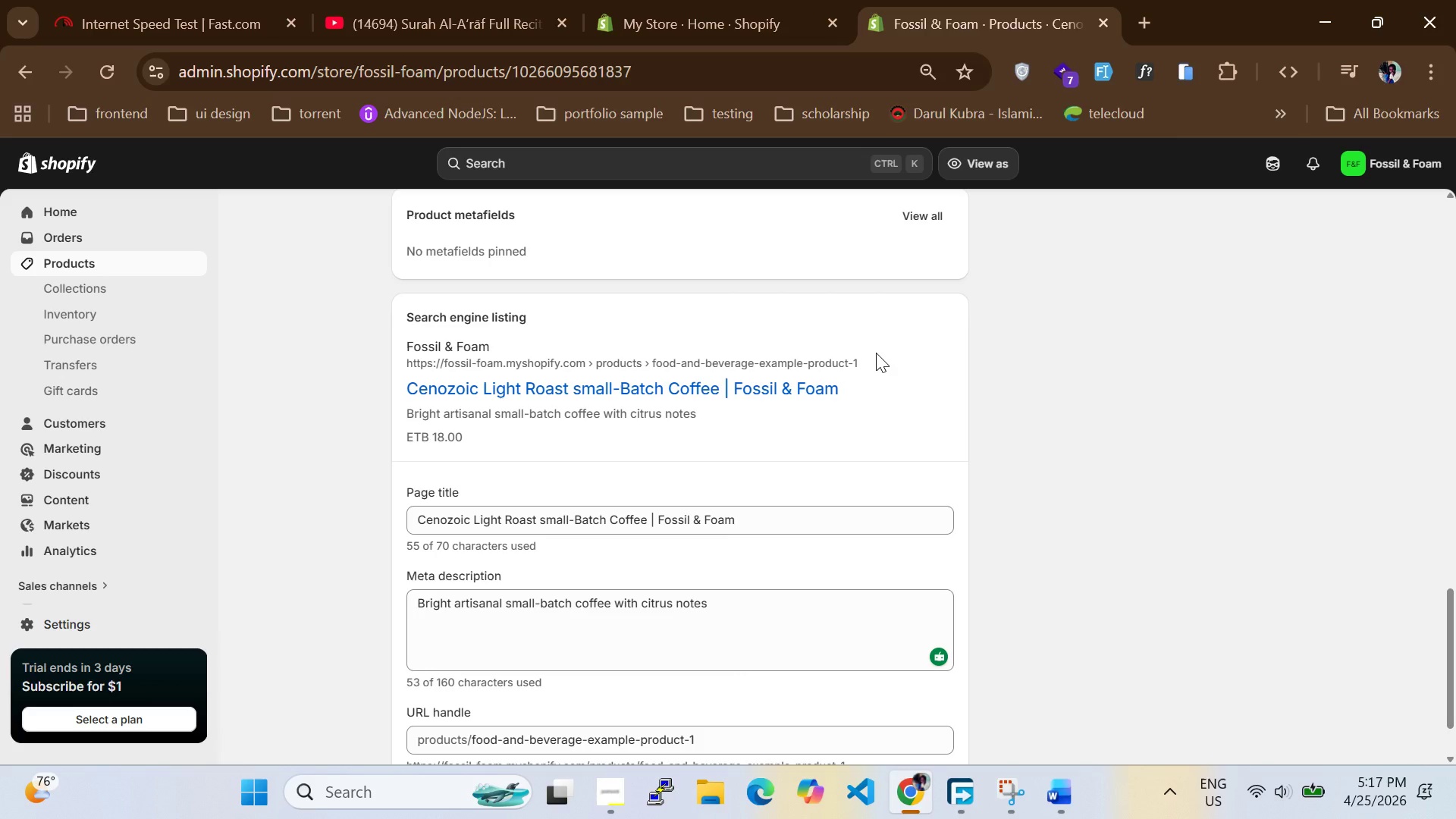 
wait(25.33)
 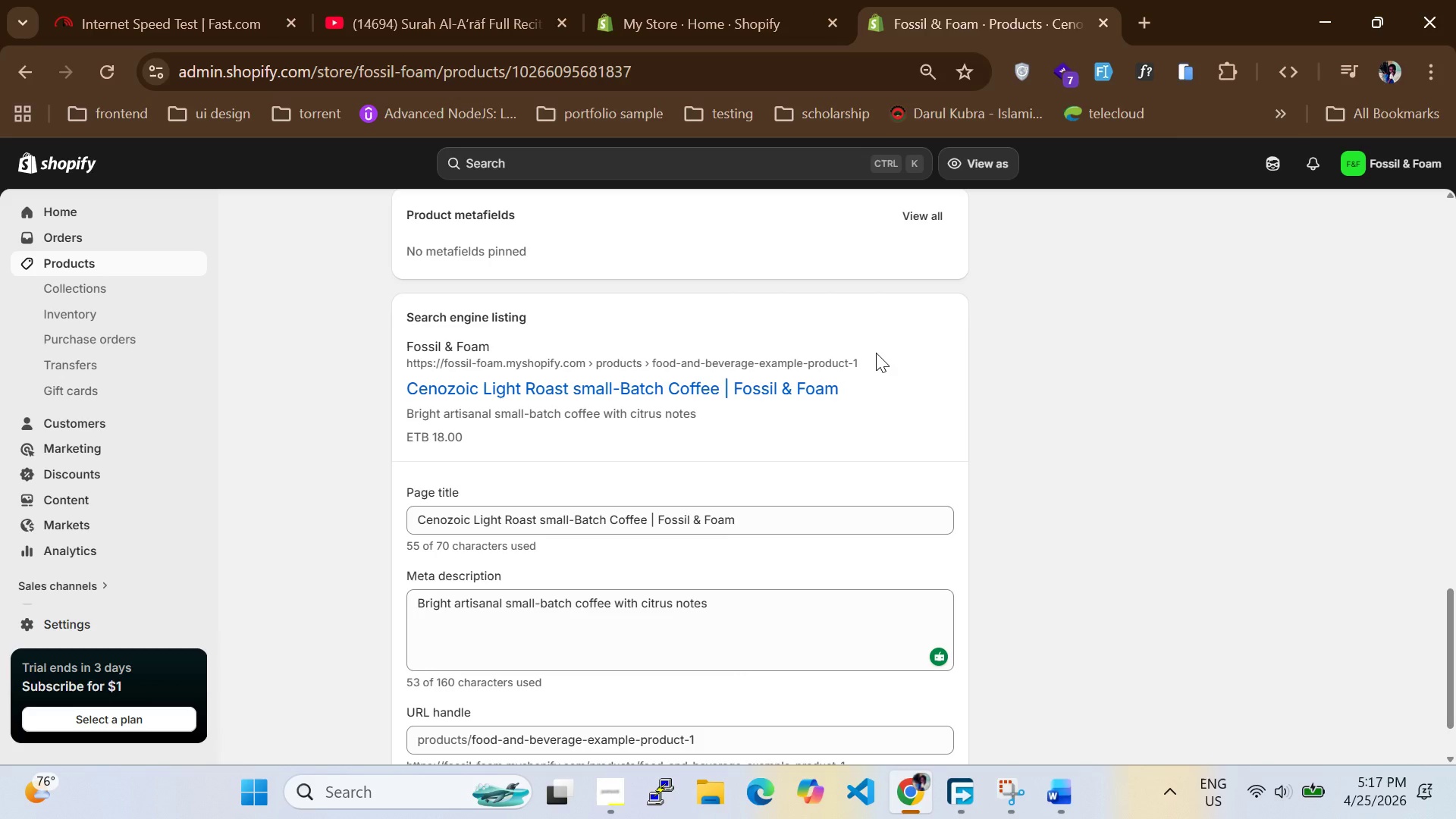 
left_click([82, 259])
 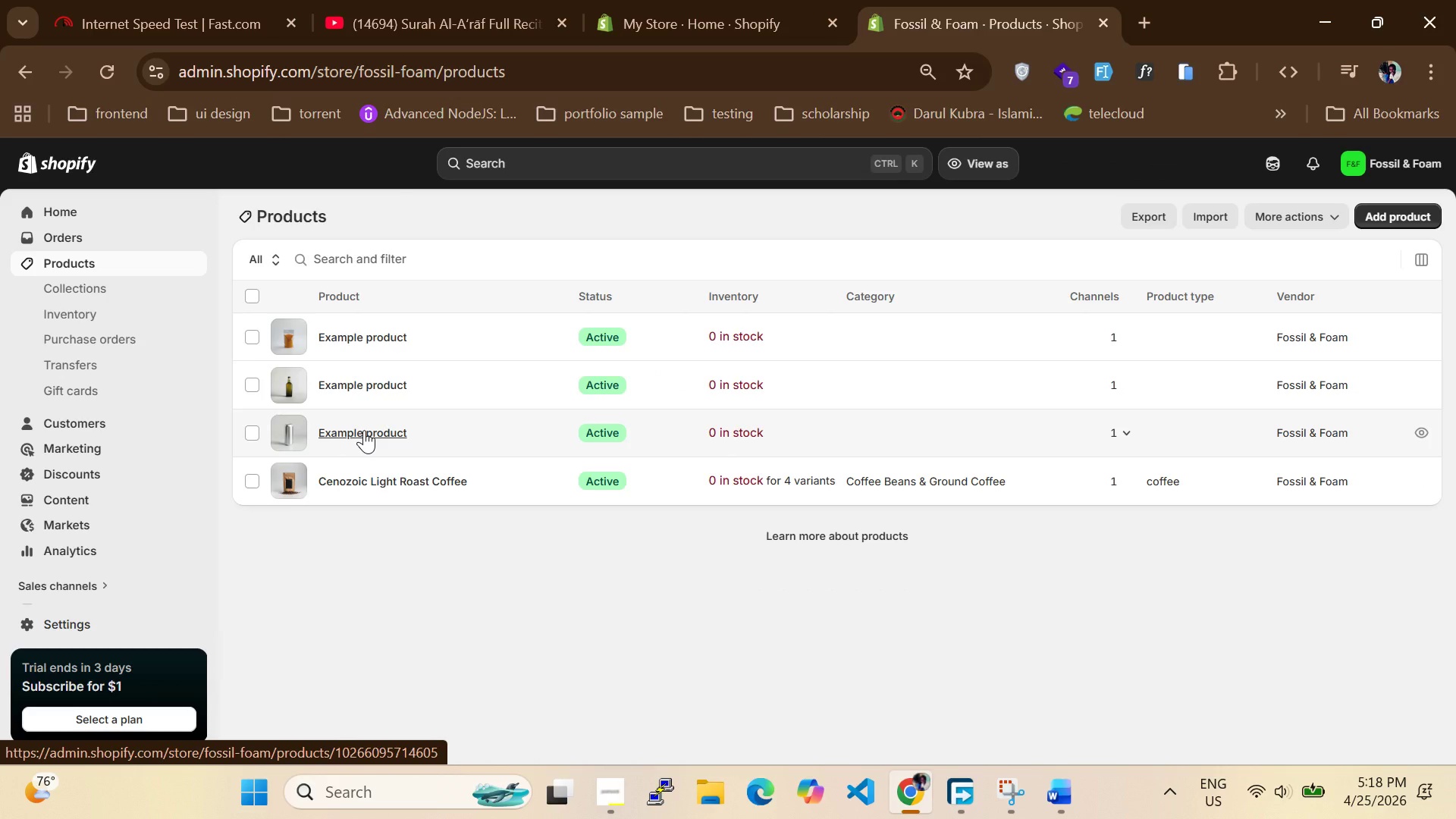 
wait(7.58)
 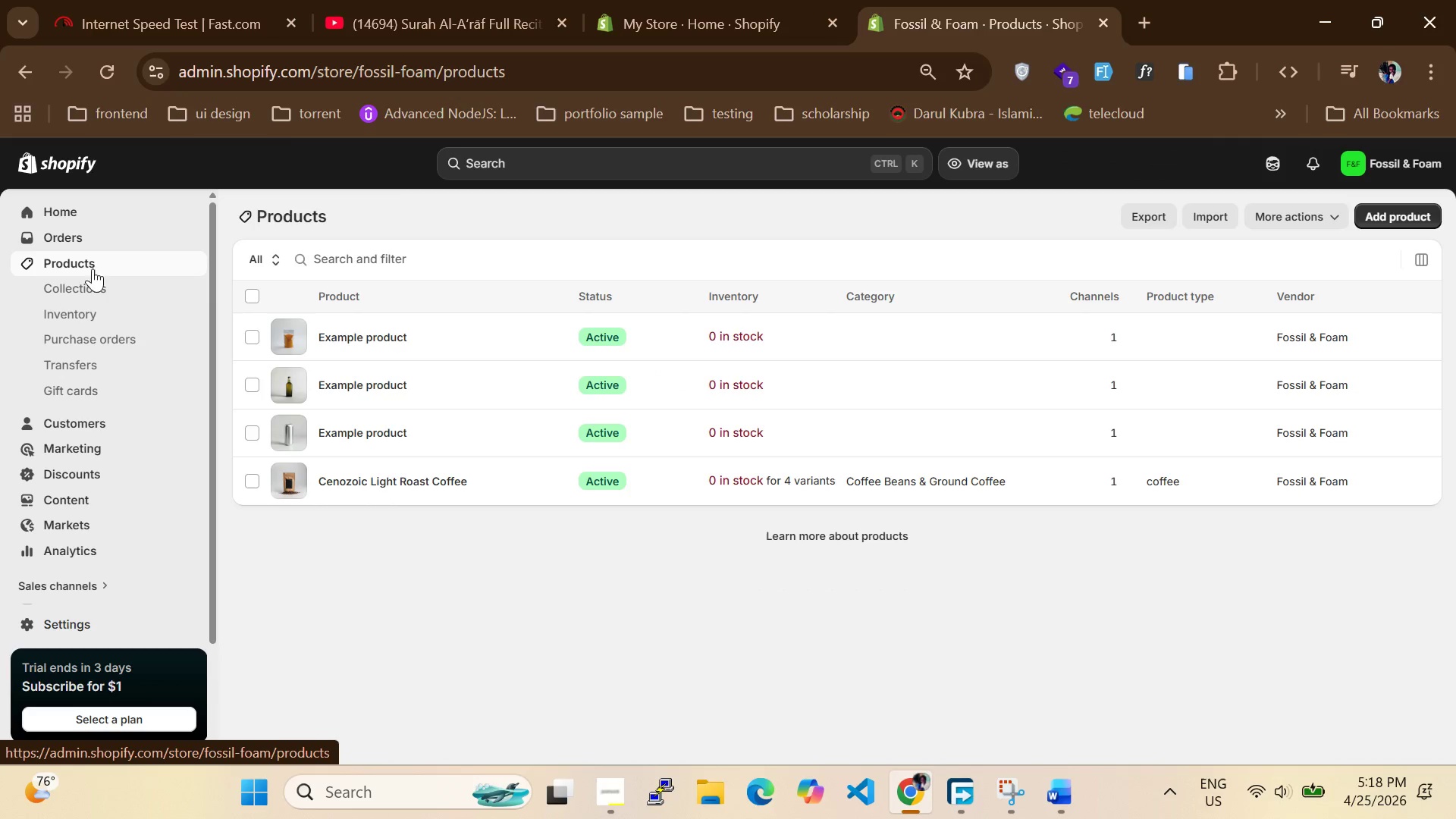 
left_click([364, 430])
 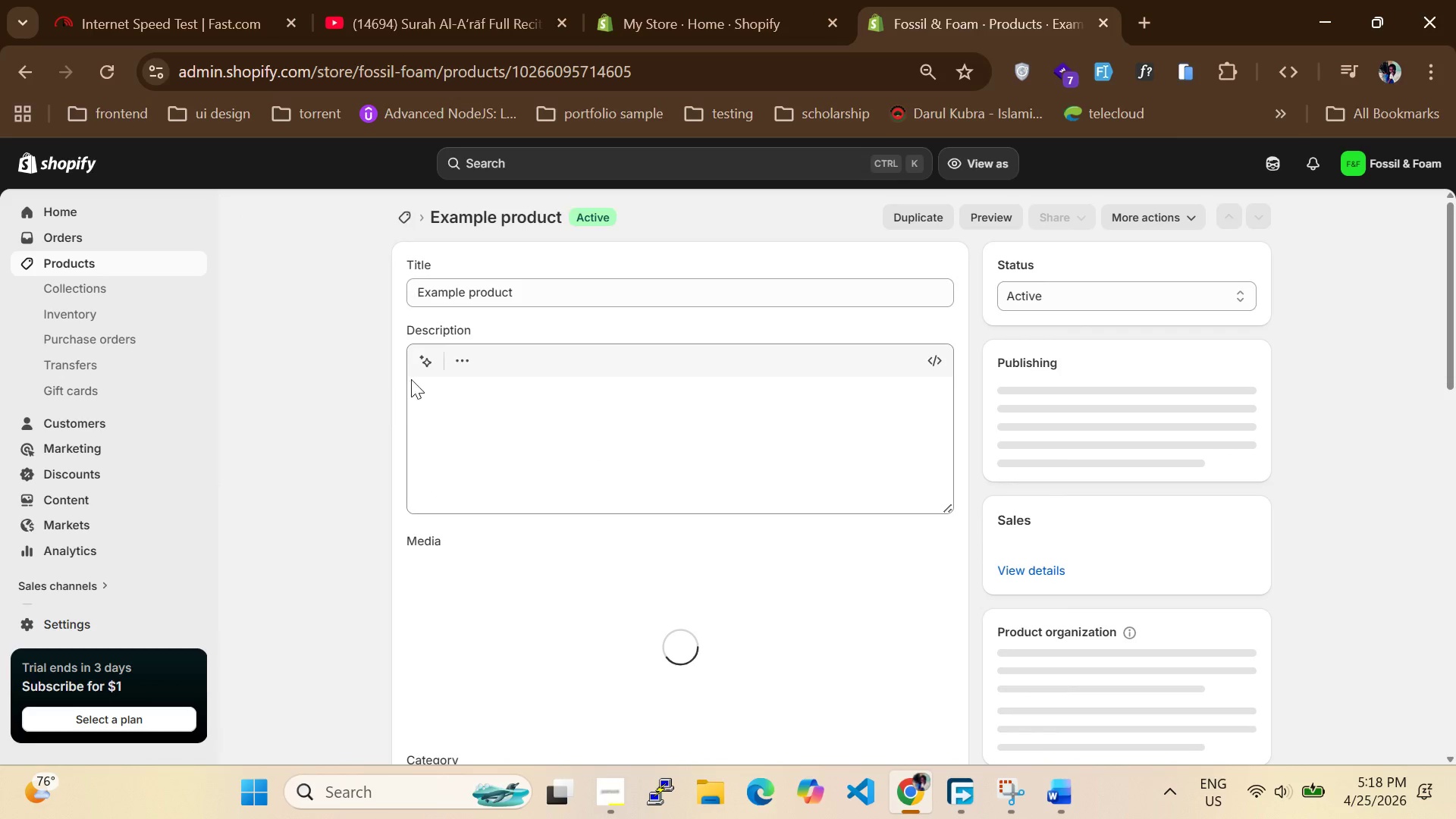 
left_click([538, 280])
 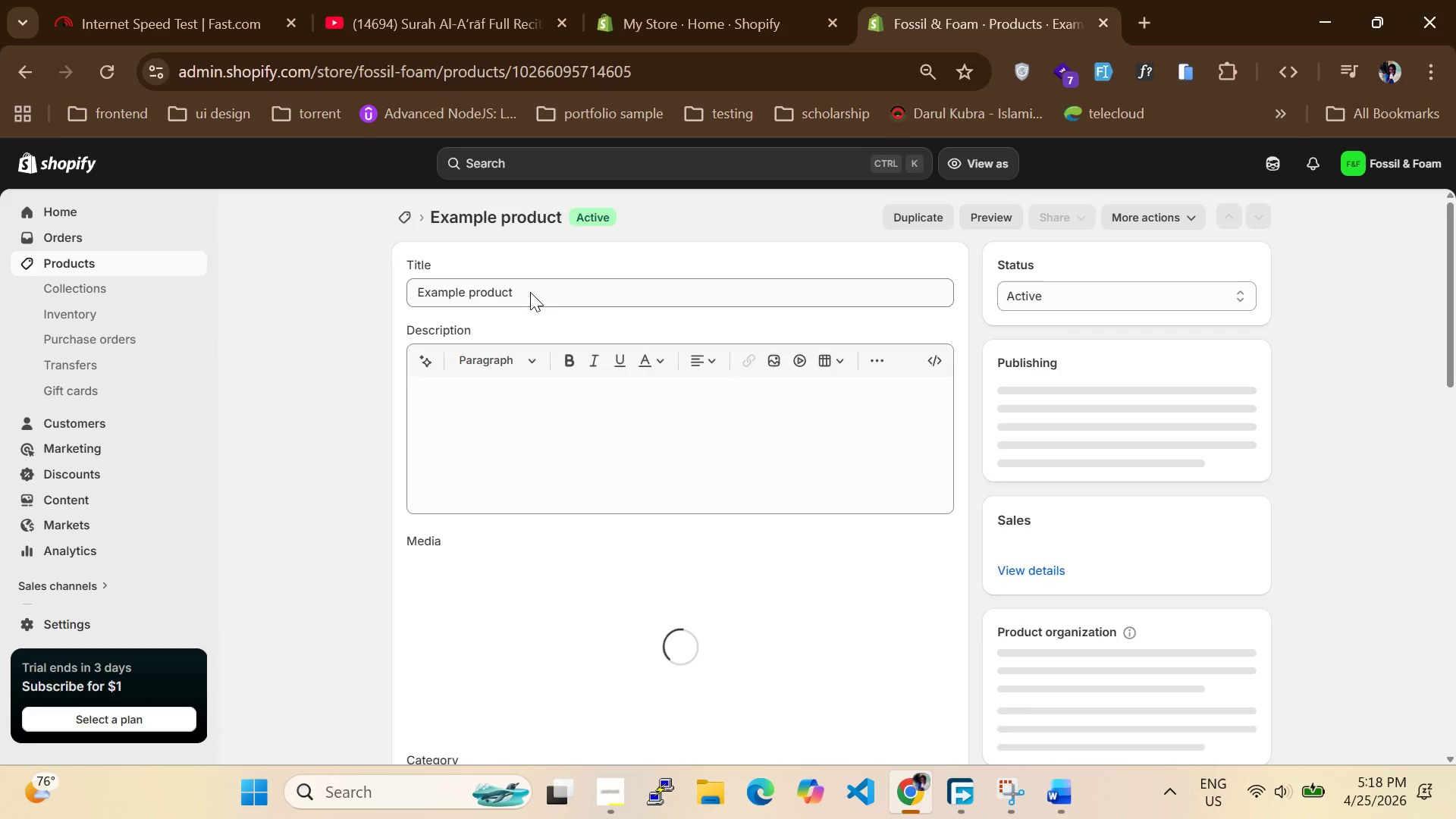 
left_click([530, 292])
 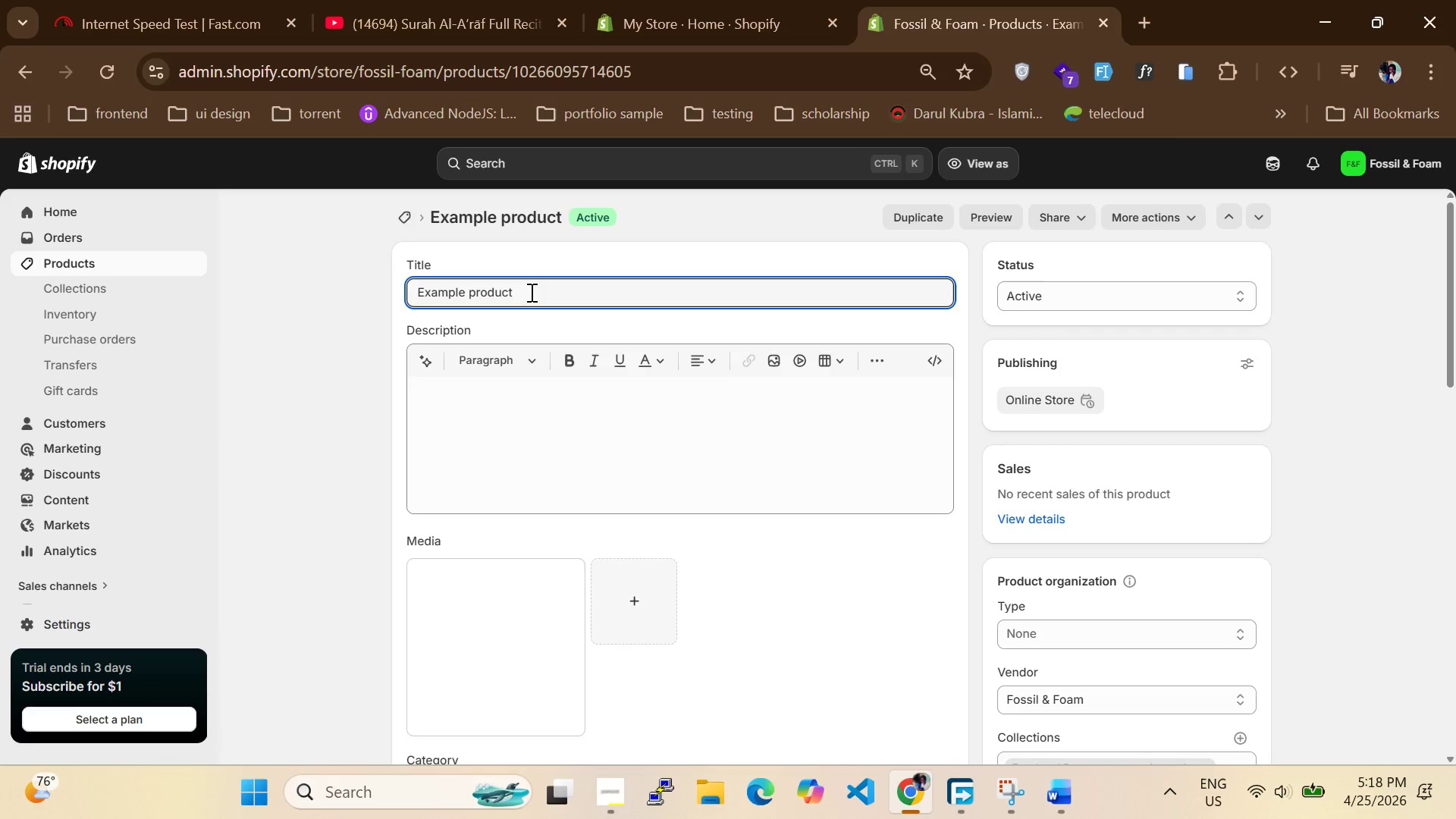 
key(Control+A)
 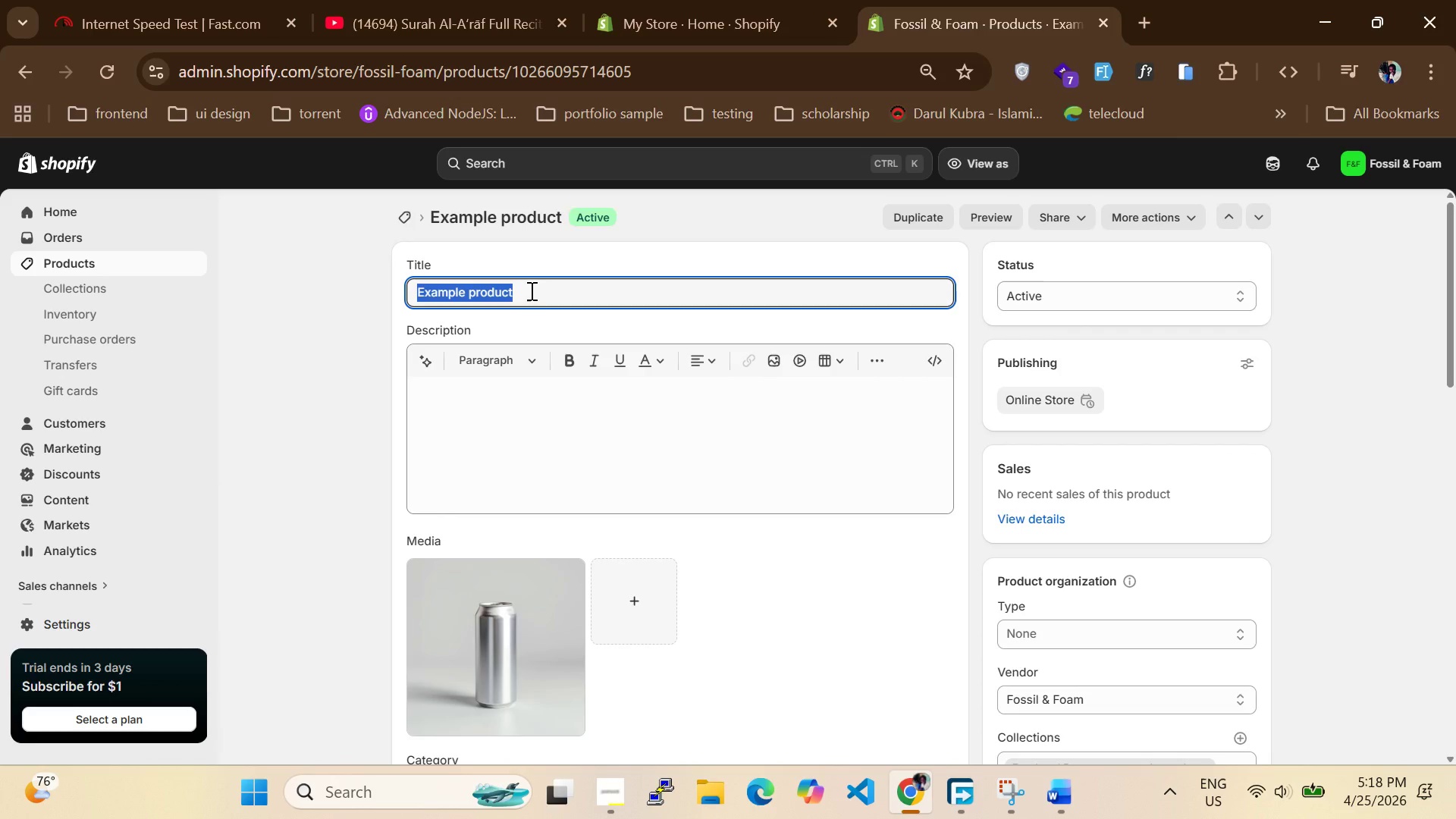 
type(Mezic Medium)
 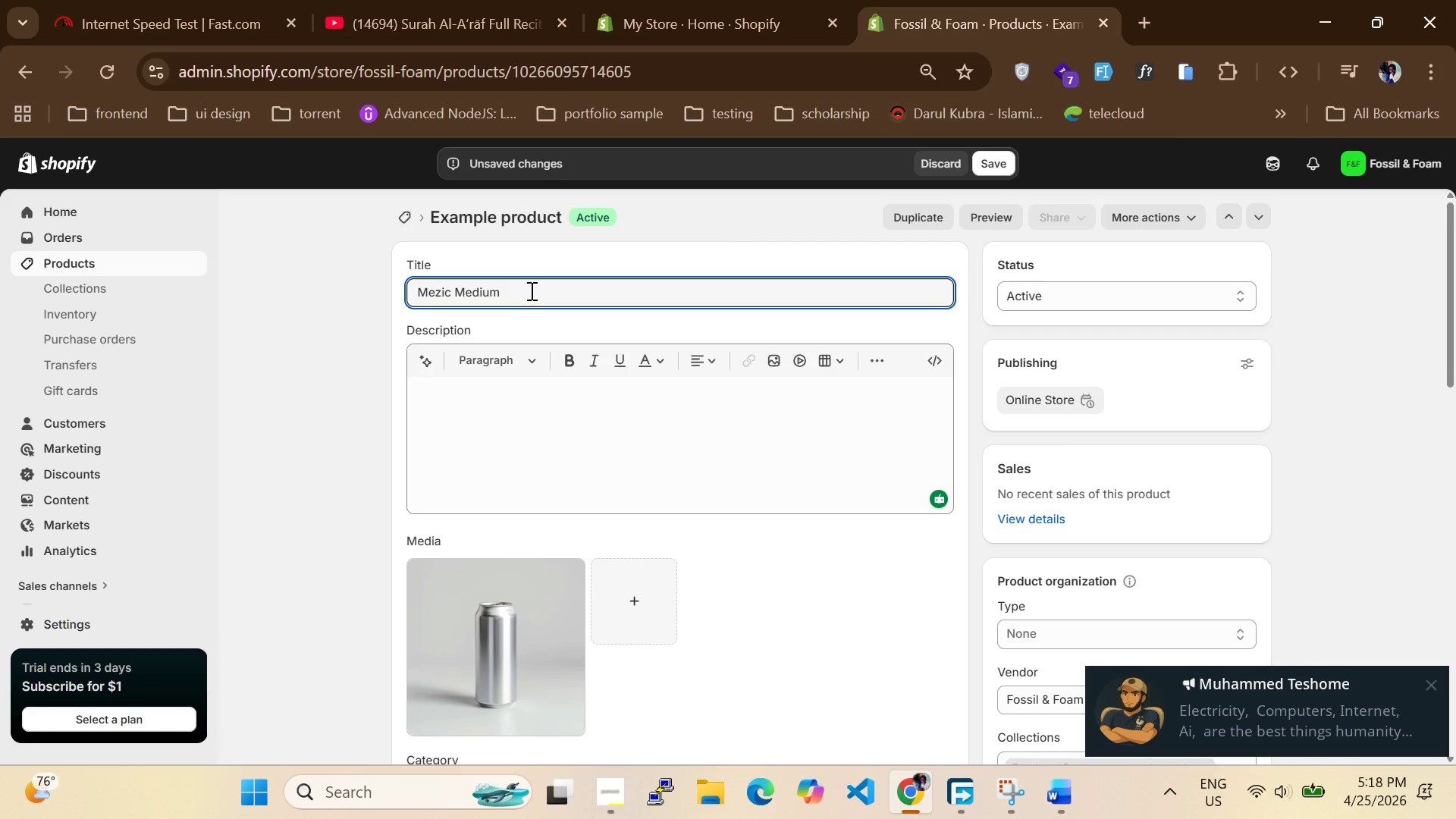 
key(Control+ControlRight)
 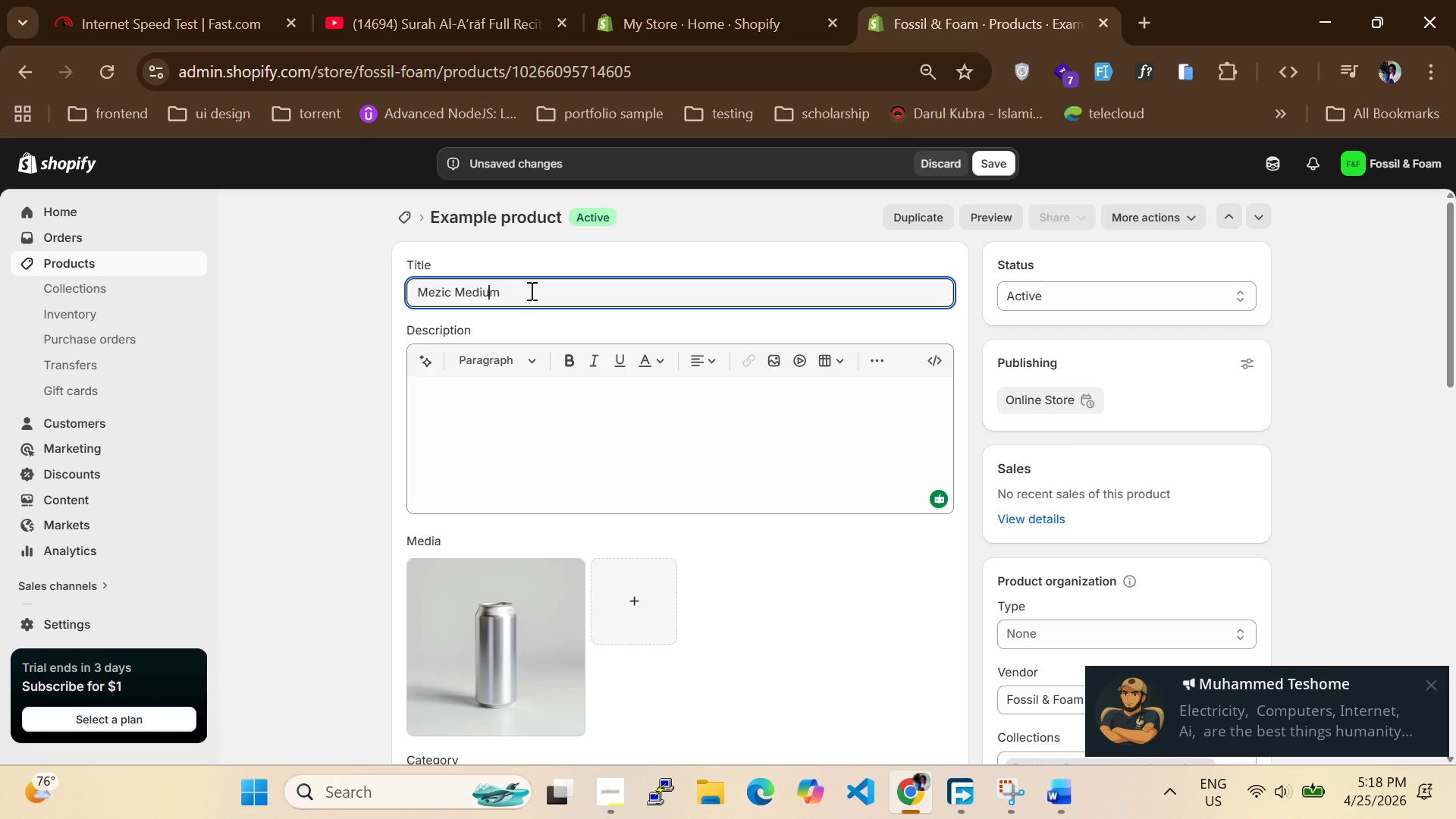 
hold_key(key=ArrowLeft, duration=0.77)
 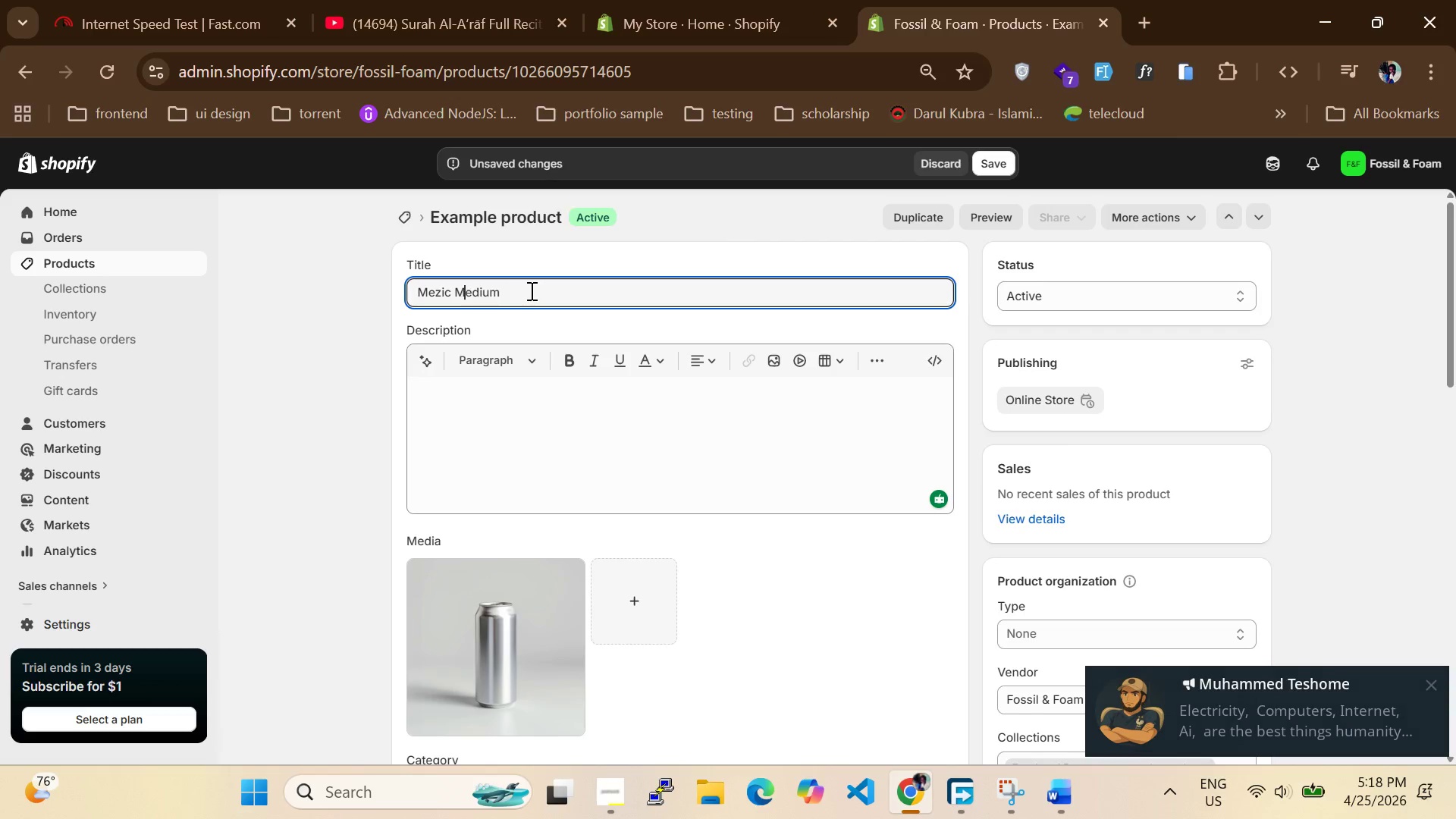 
key(ArrowLeft)
 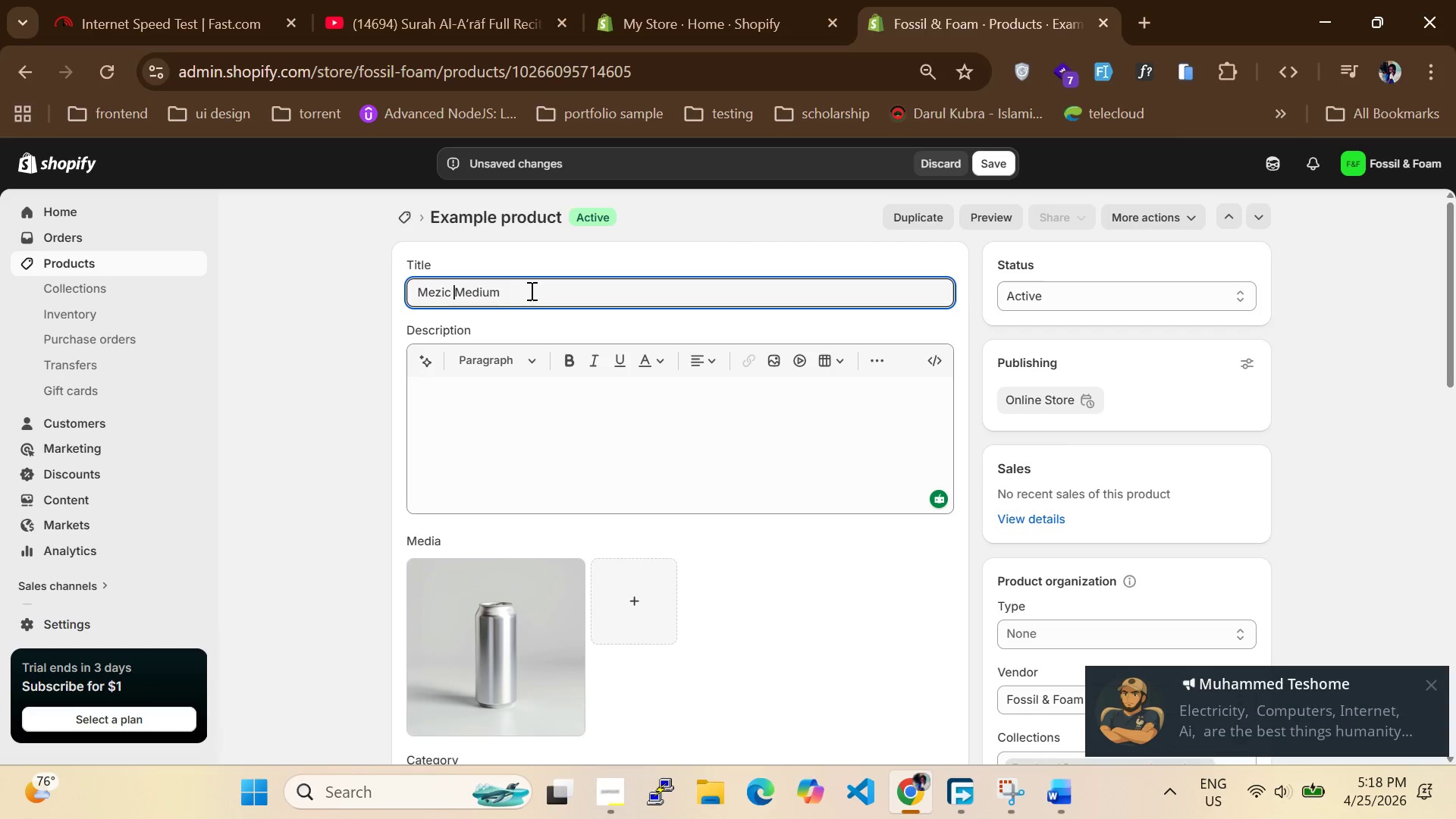 
key(ArrowLeft)
 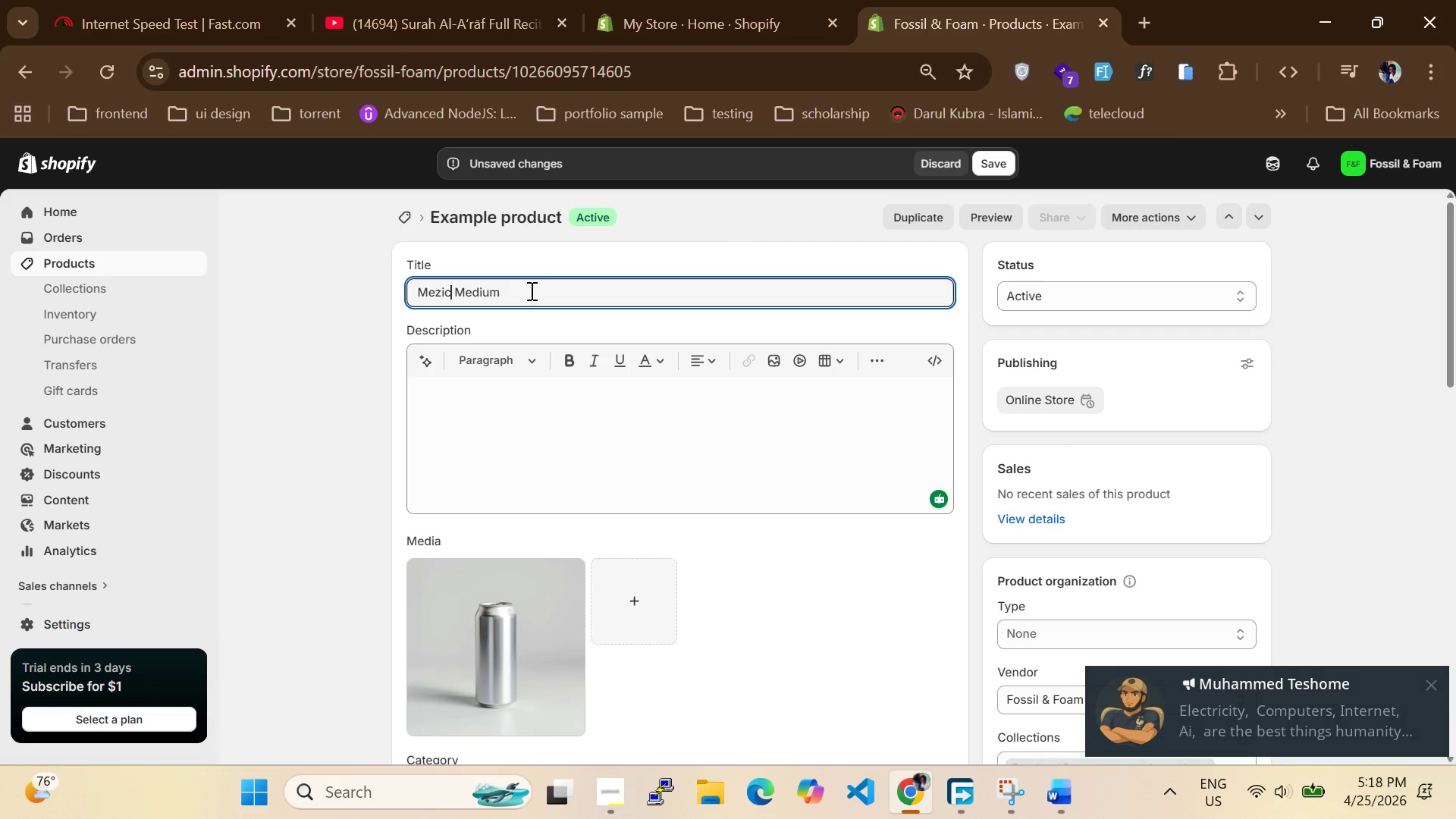 
key(ArrowLeft)
 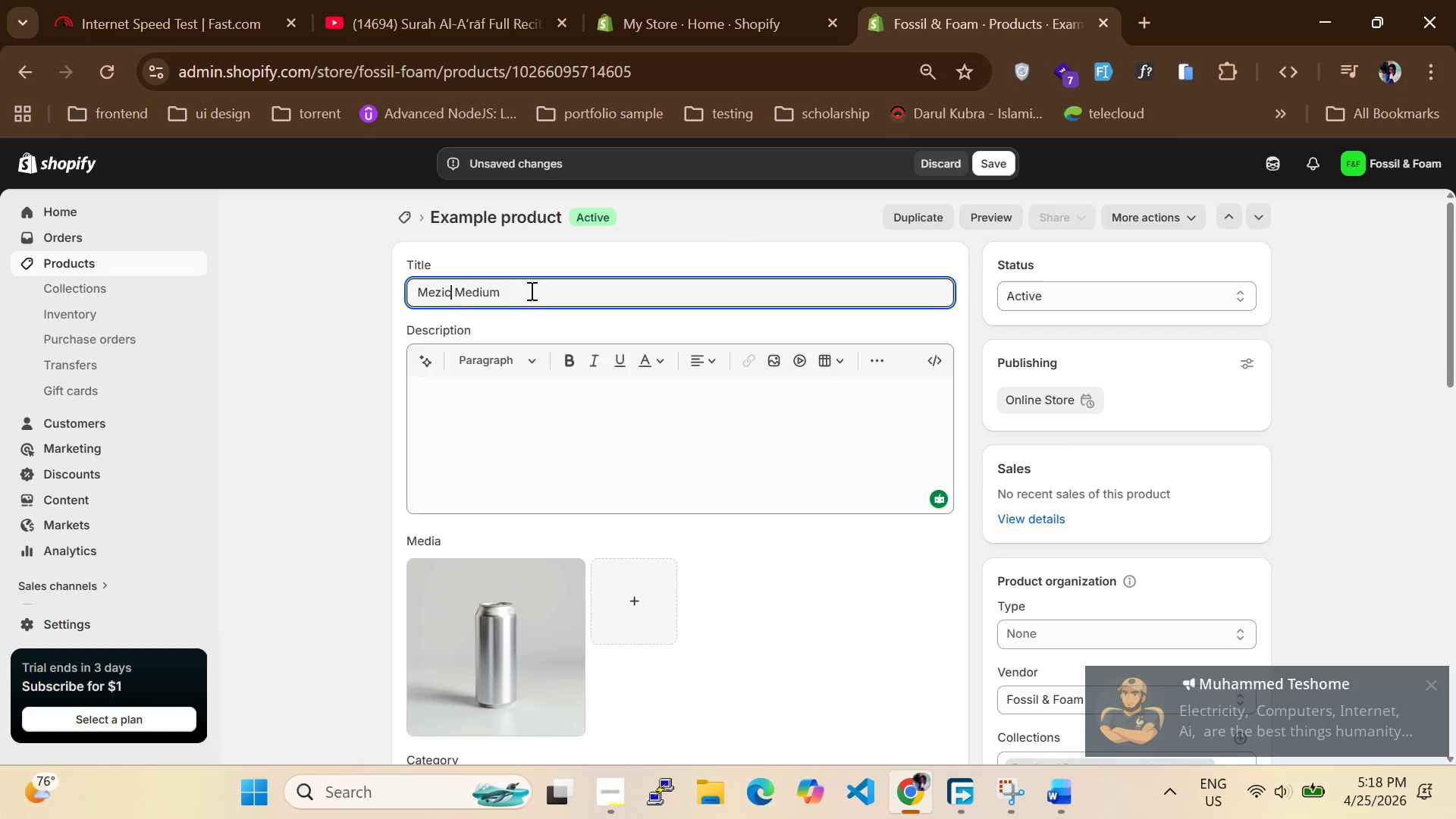 
key(ArrowLeft)
 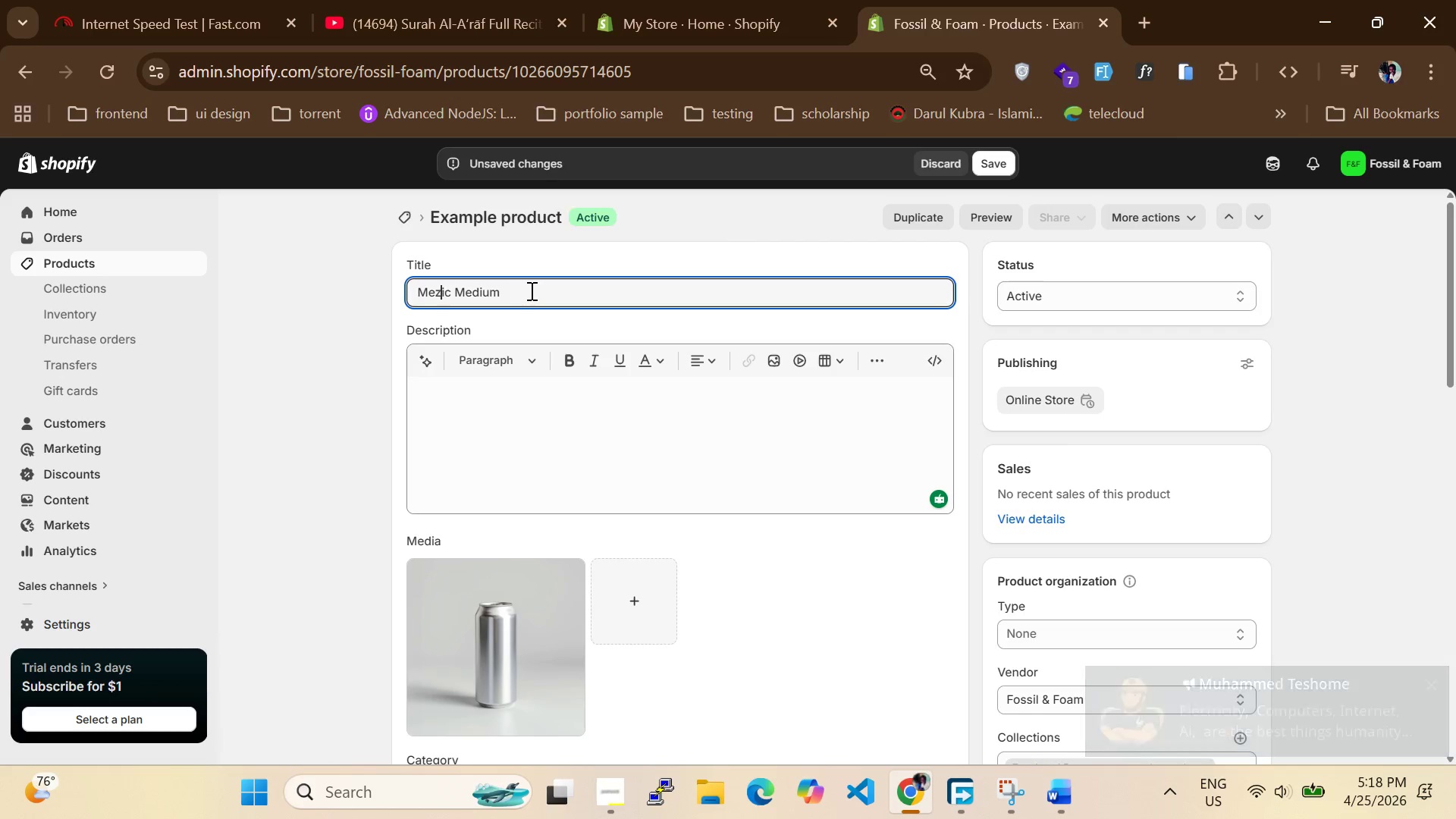 
key(ArrowLeft)
 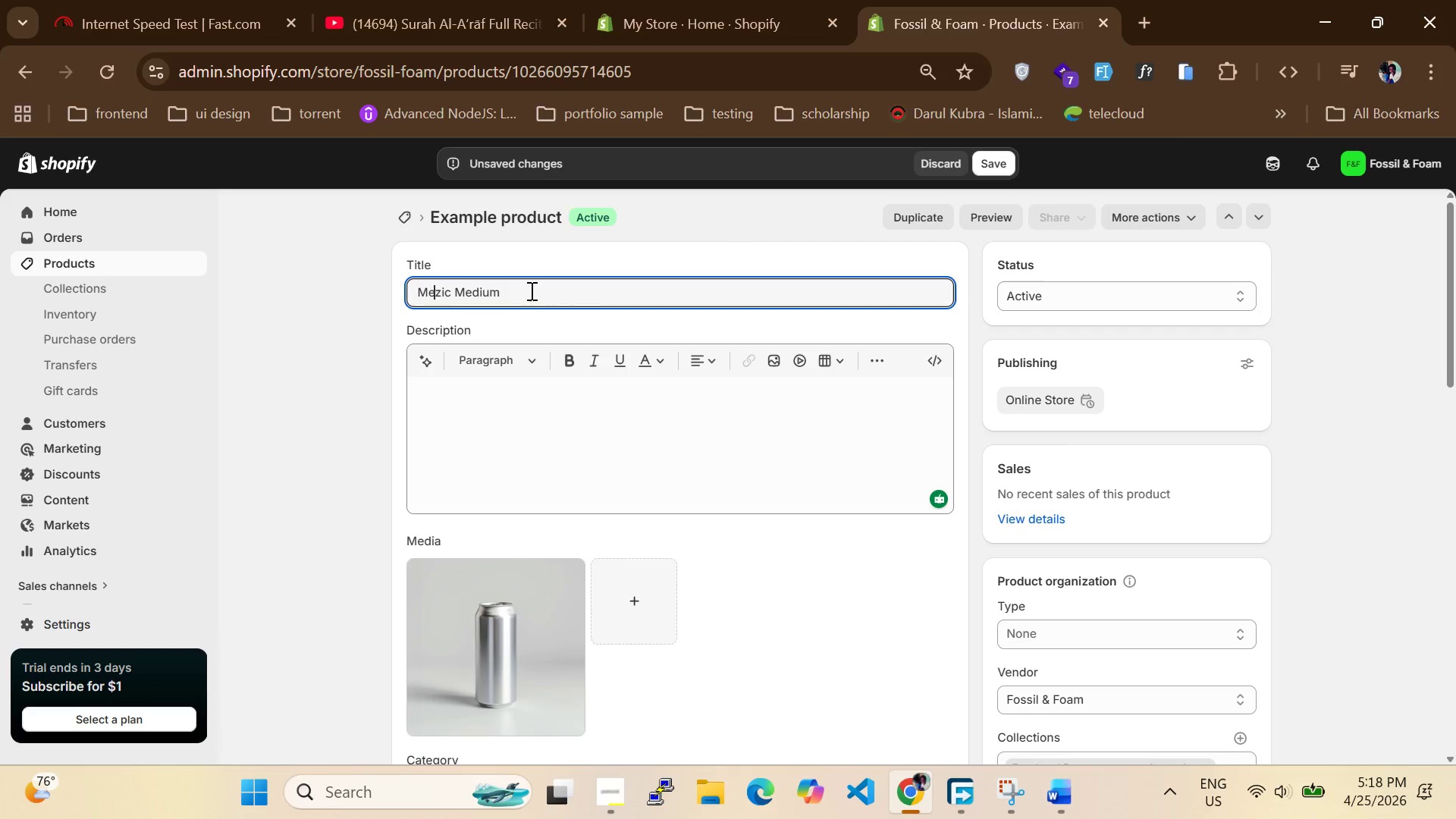 
key(ArrowLeft)
 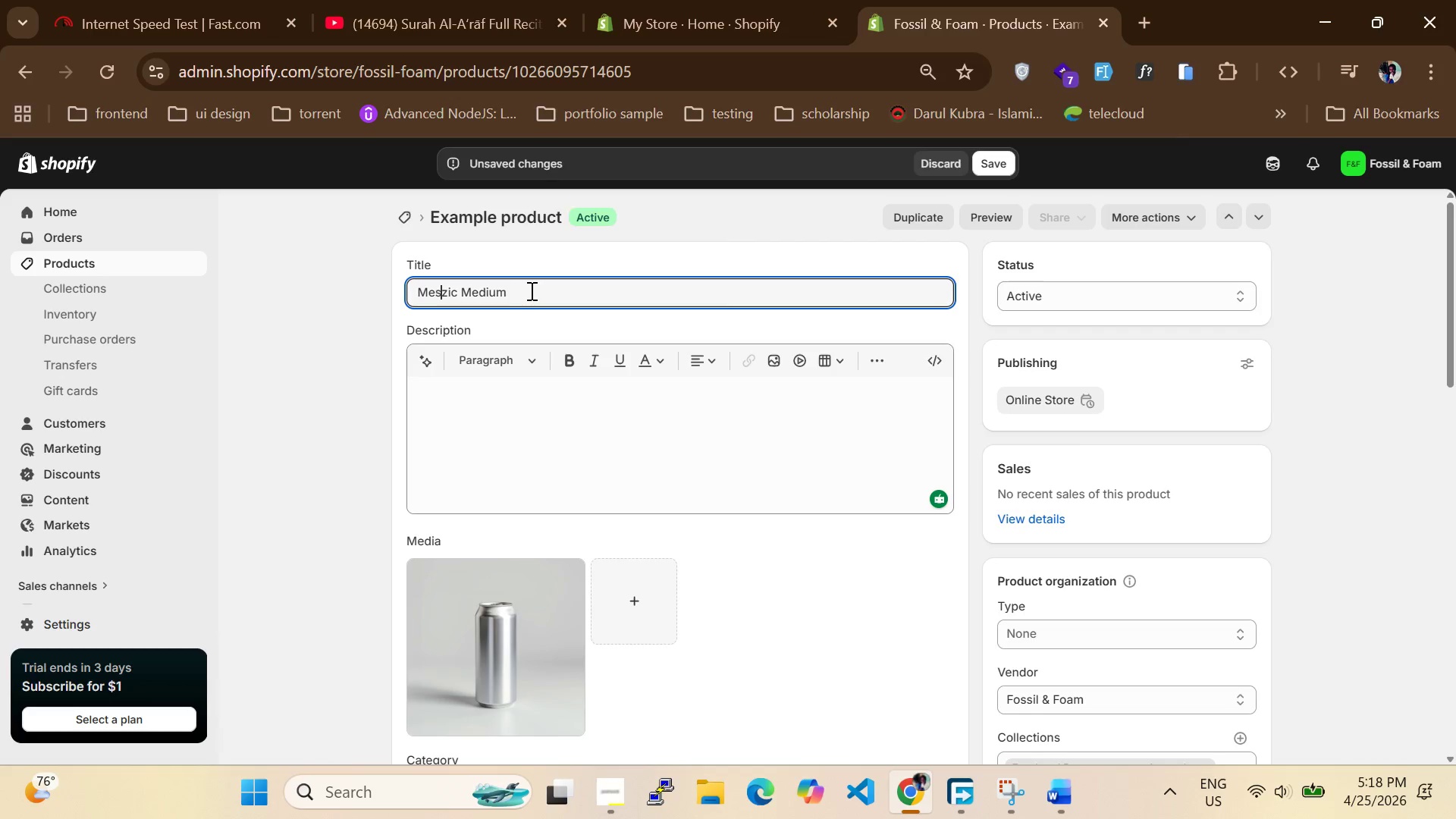 
type(so)
 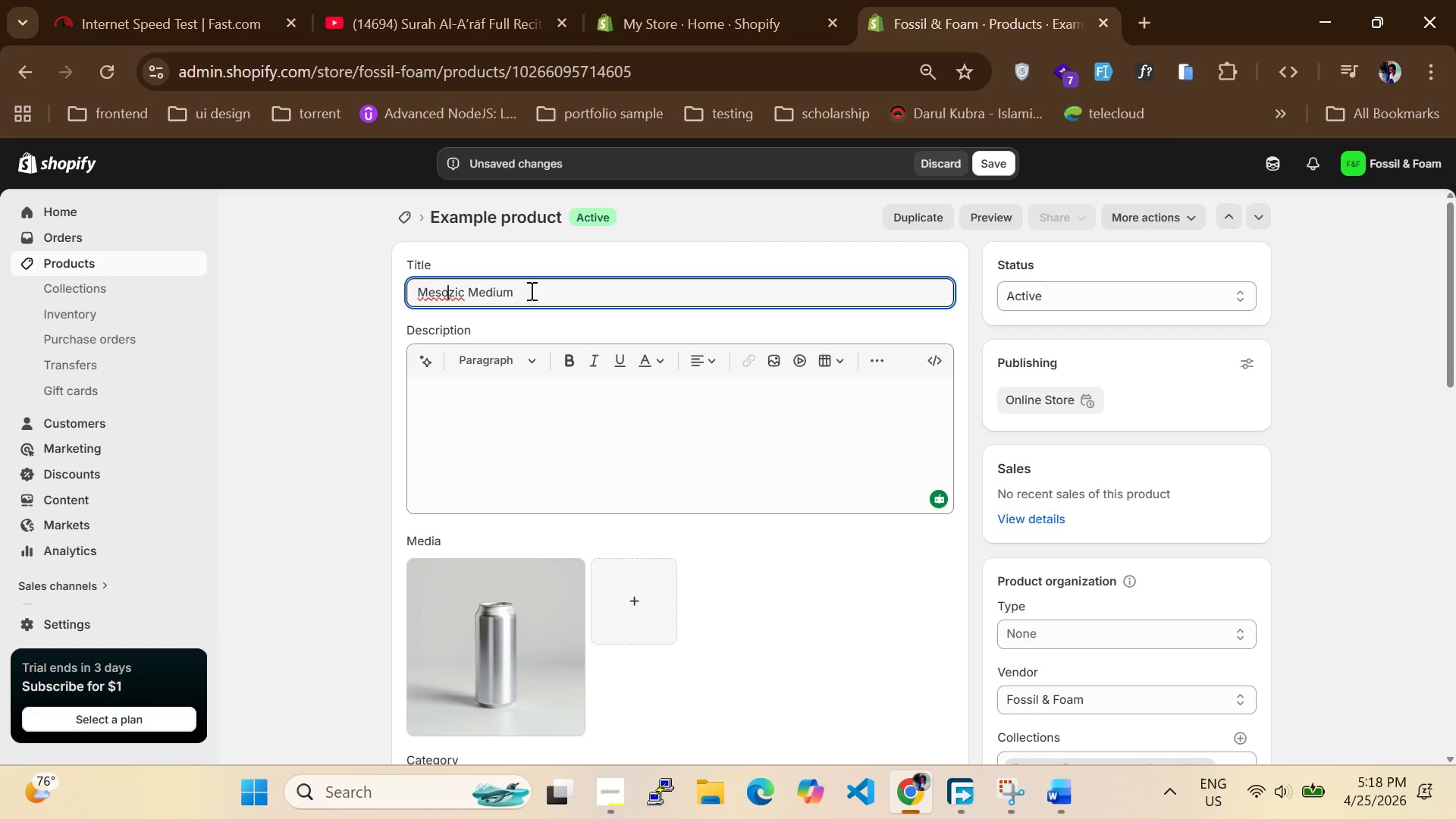 
key(ArrowRight)
 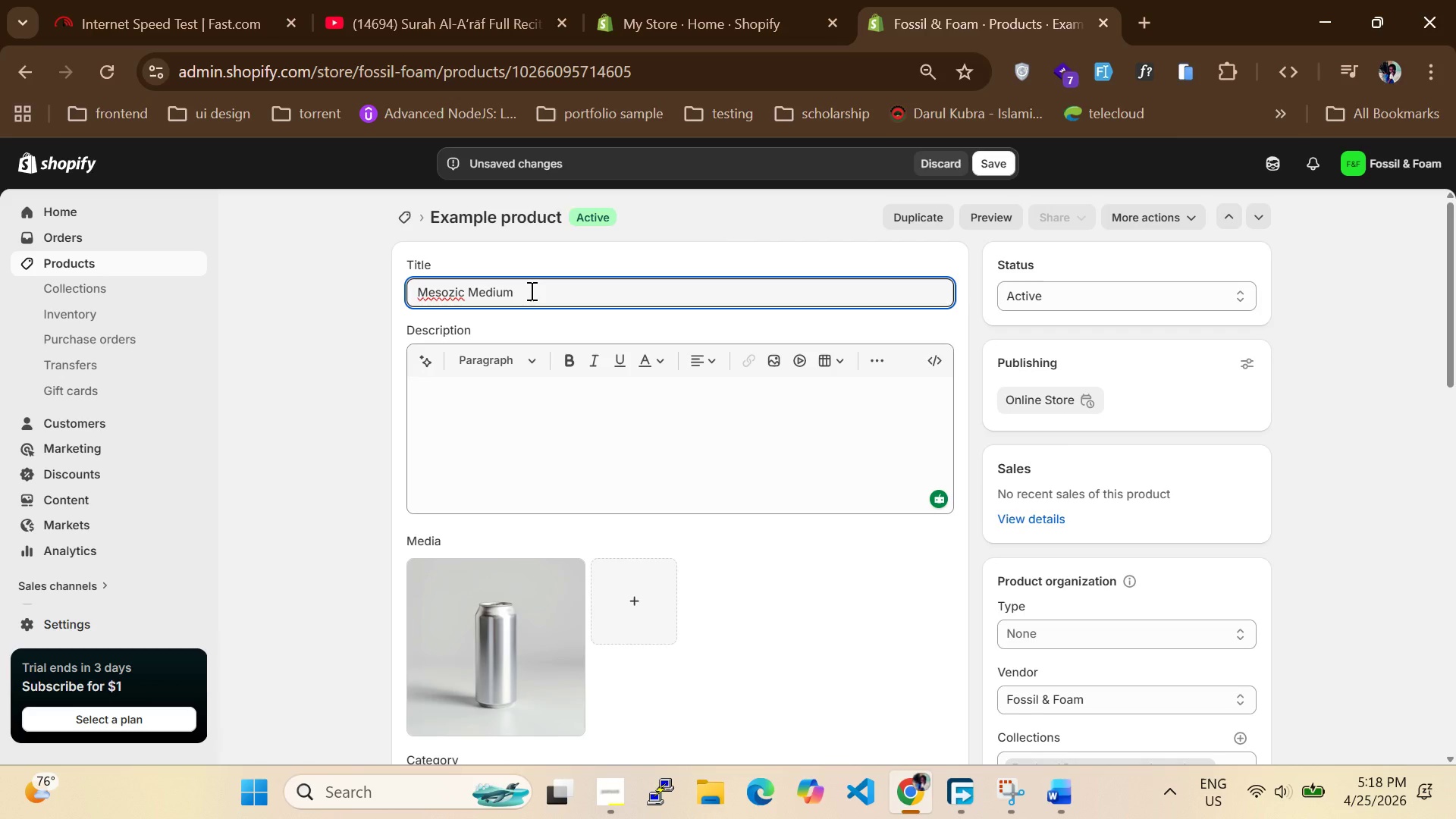 
type(o Roast coffee)
 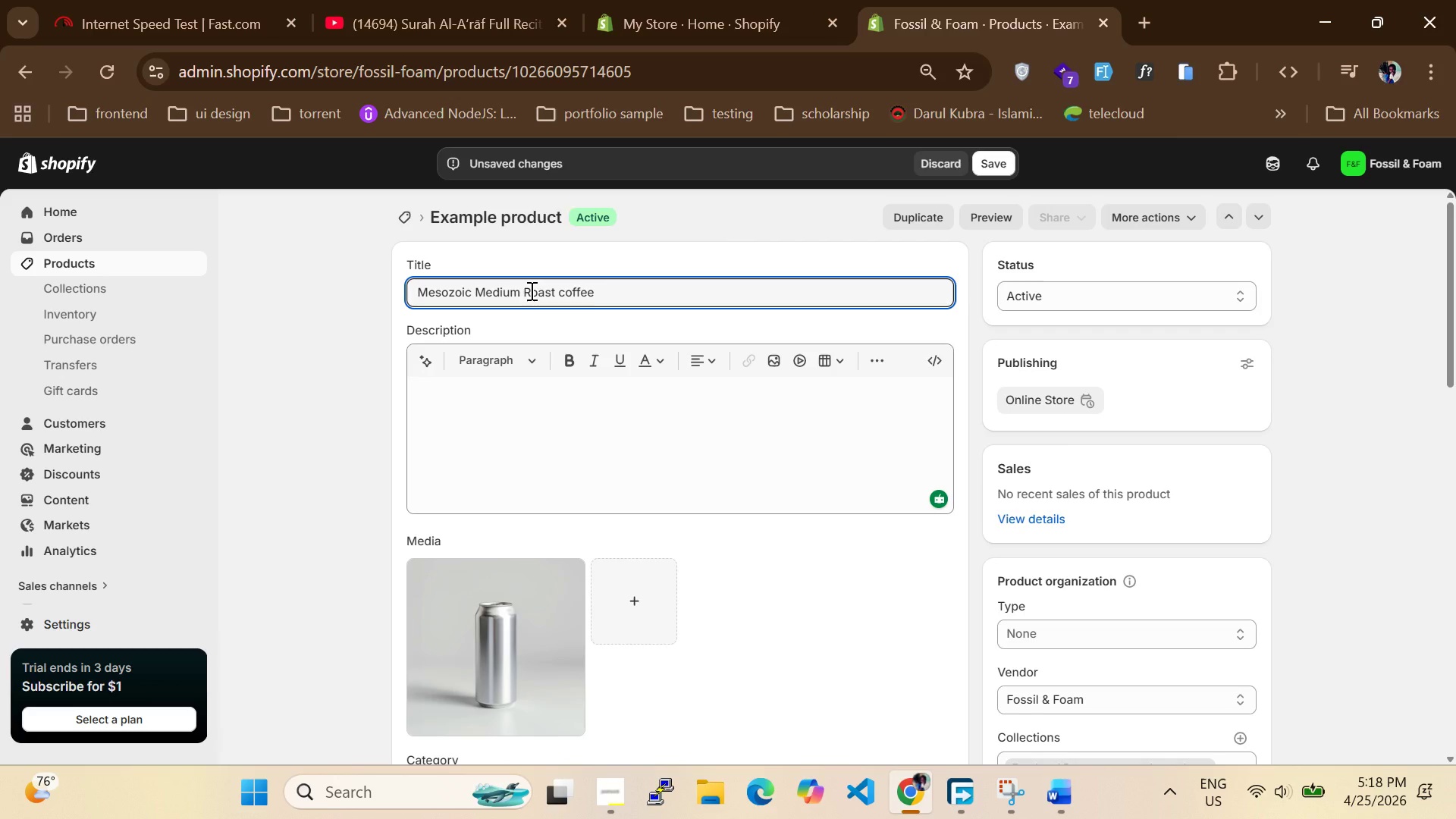 
hold_key(key=ArrowRight, duration=1.06)
 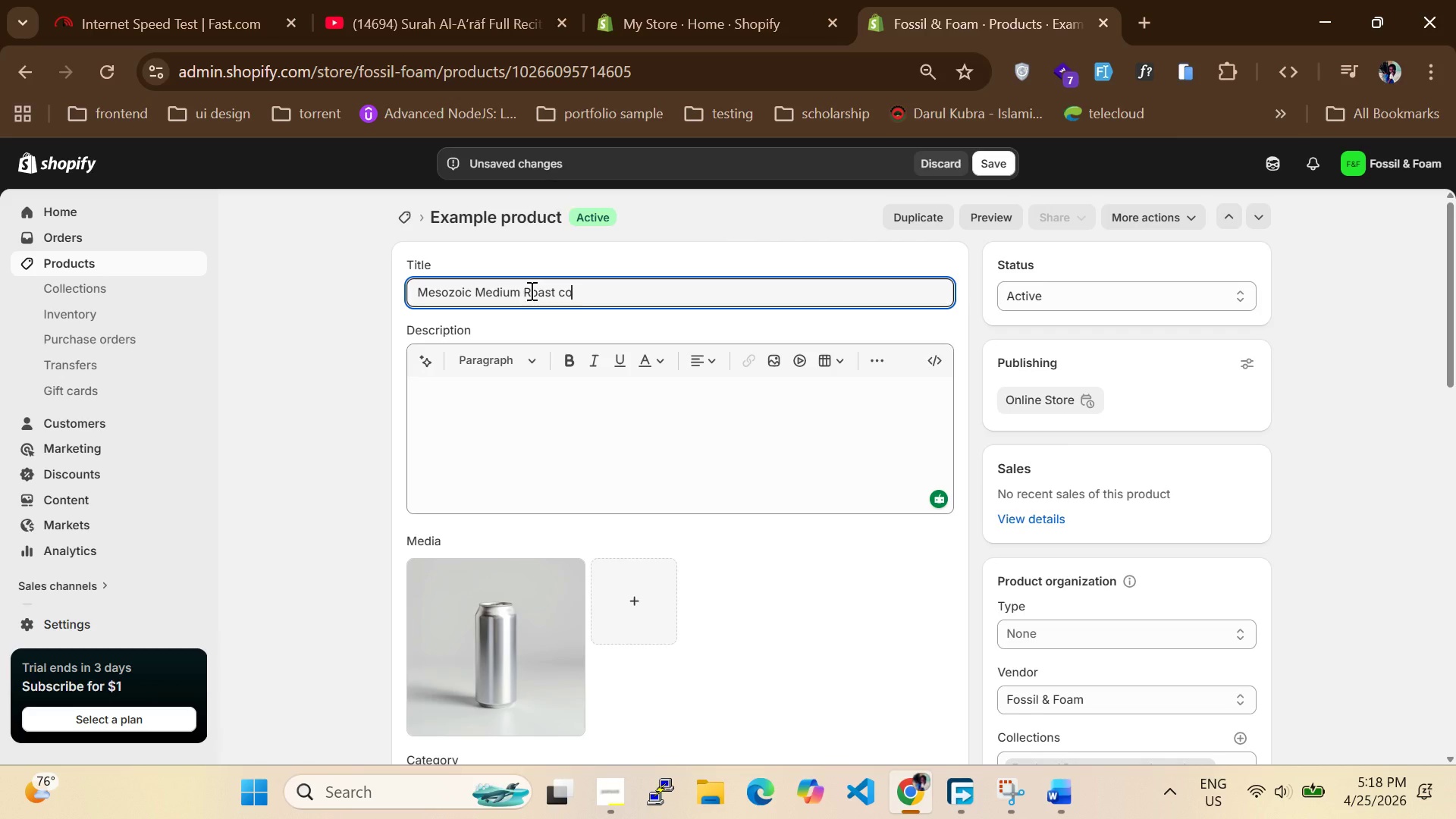 
left_click([599, 466])
 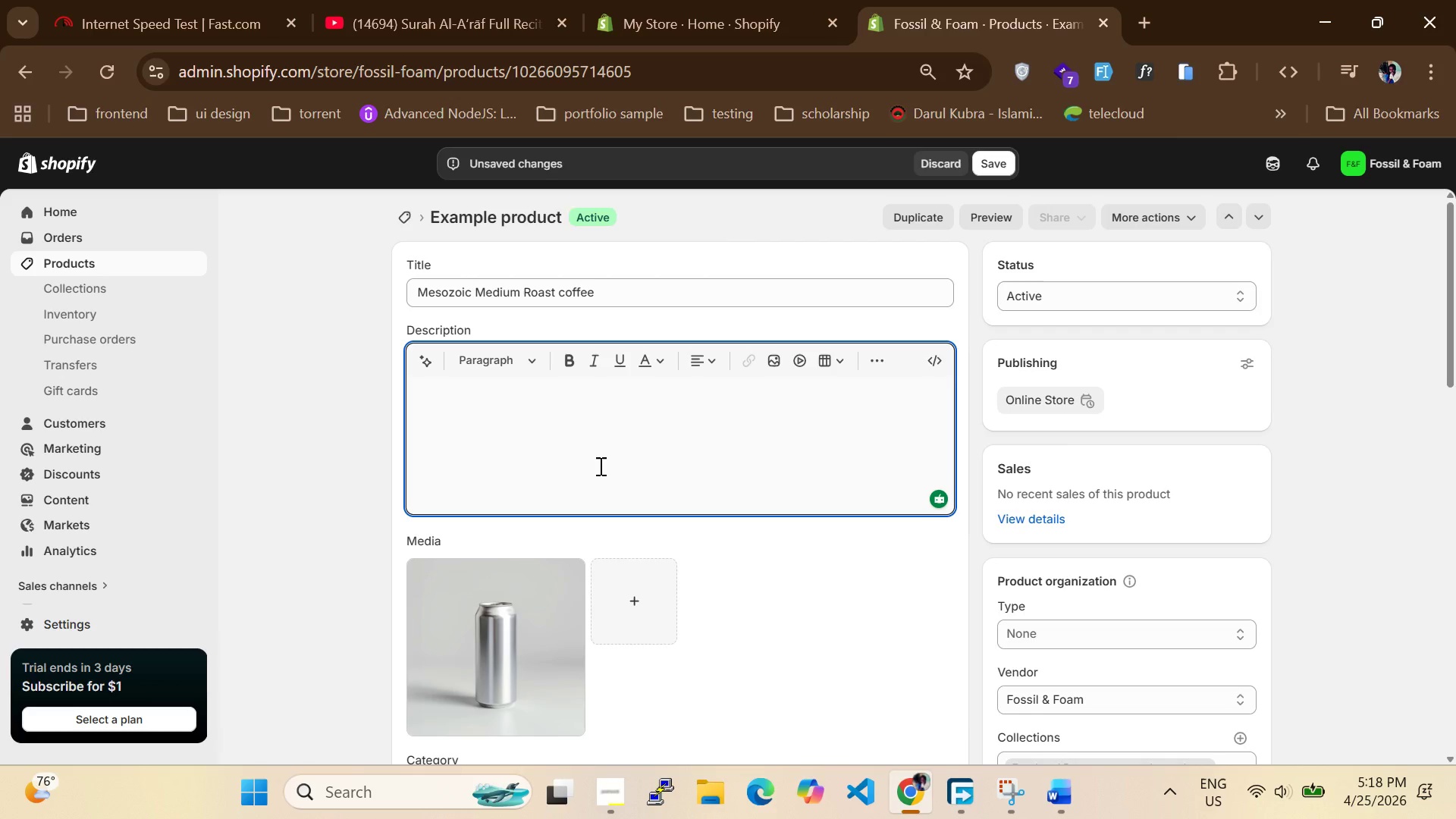 
wait(6.72)
 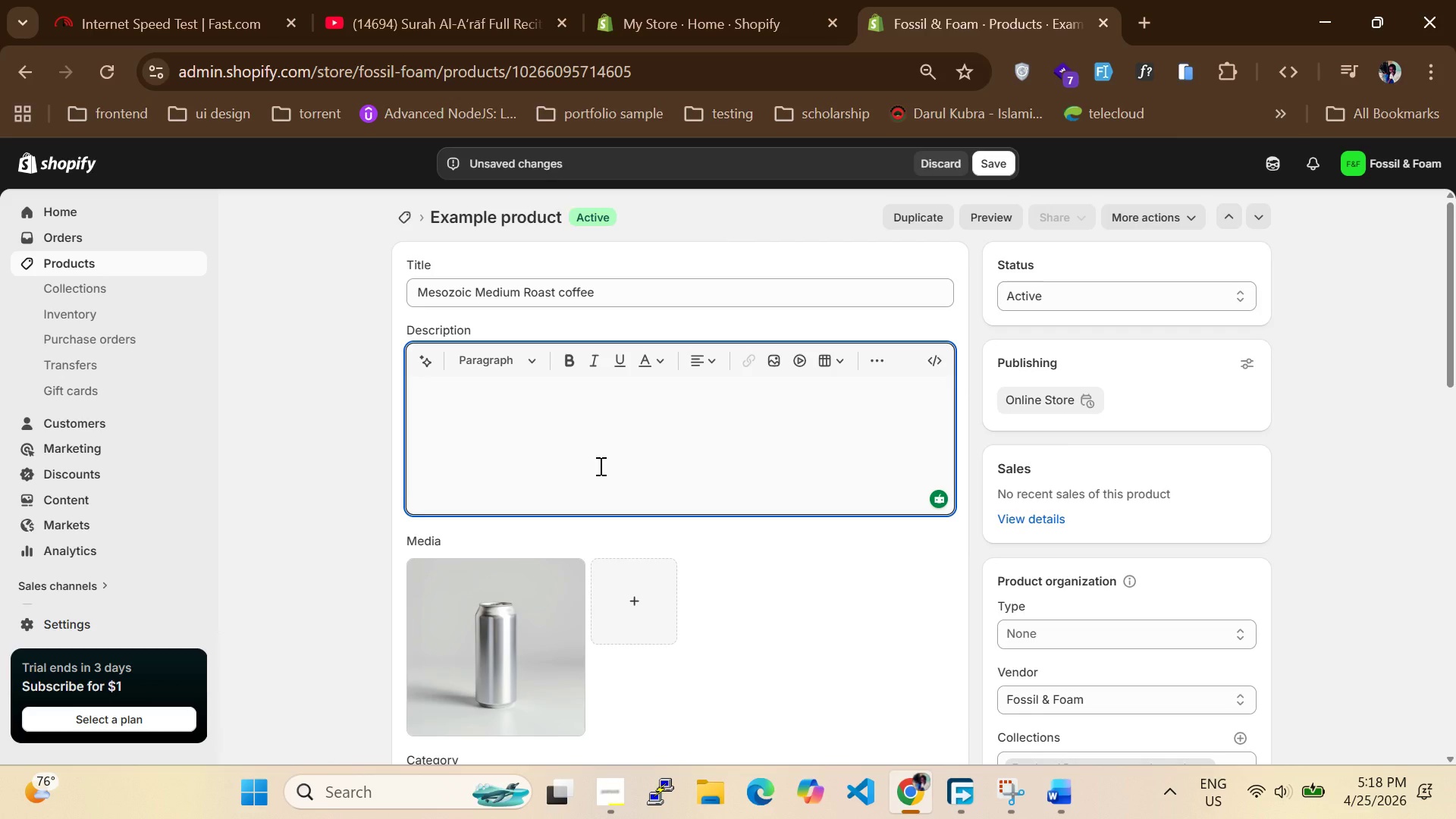 
left_click_drag(start_coordinate=[602, 286], to_coordinate=[380, 309])
 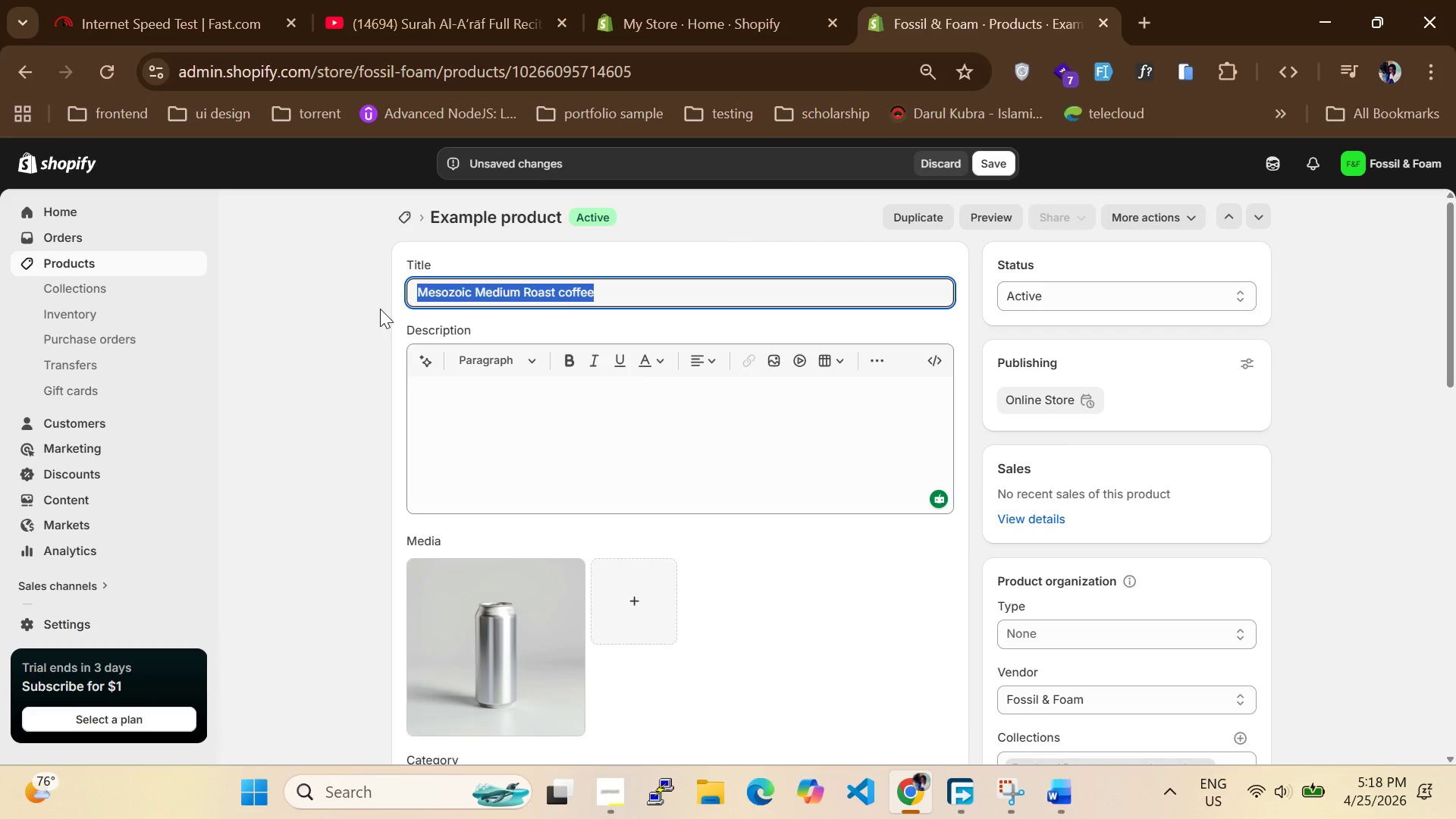 
key(Control+C)
 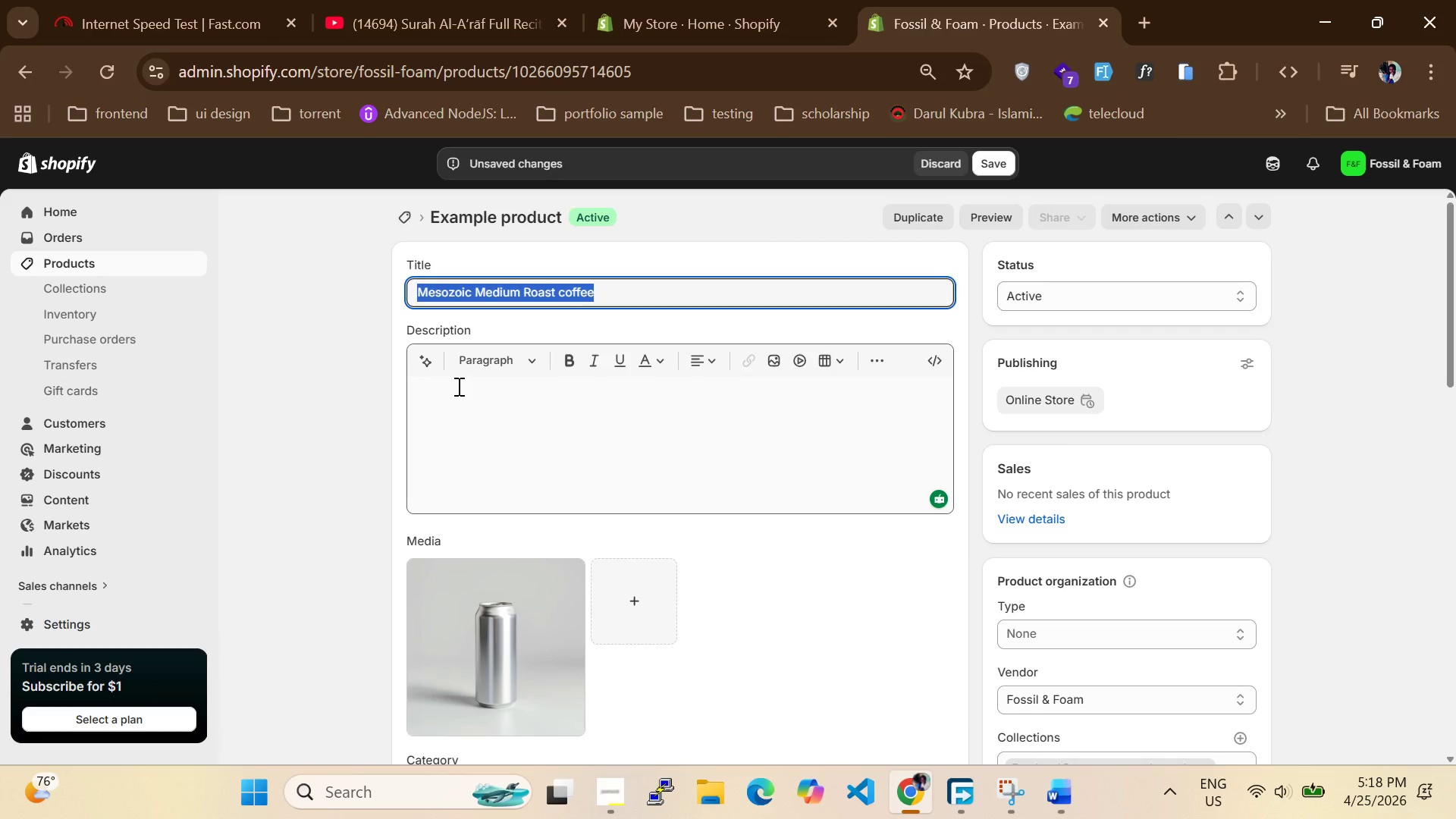 
left_click([457, 386])
 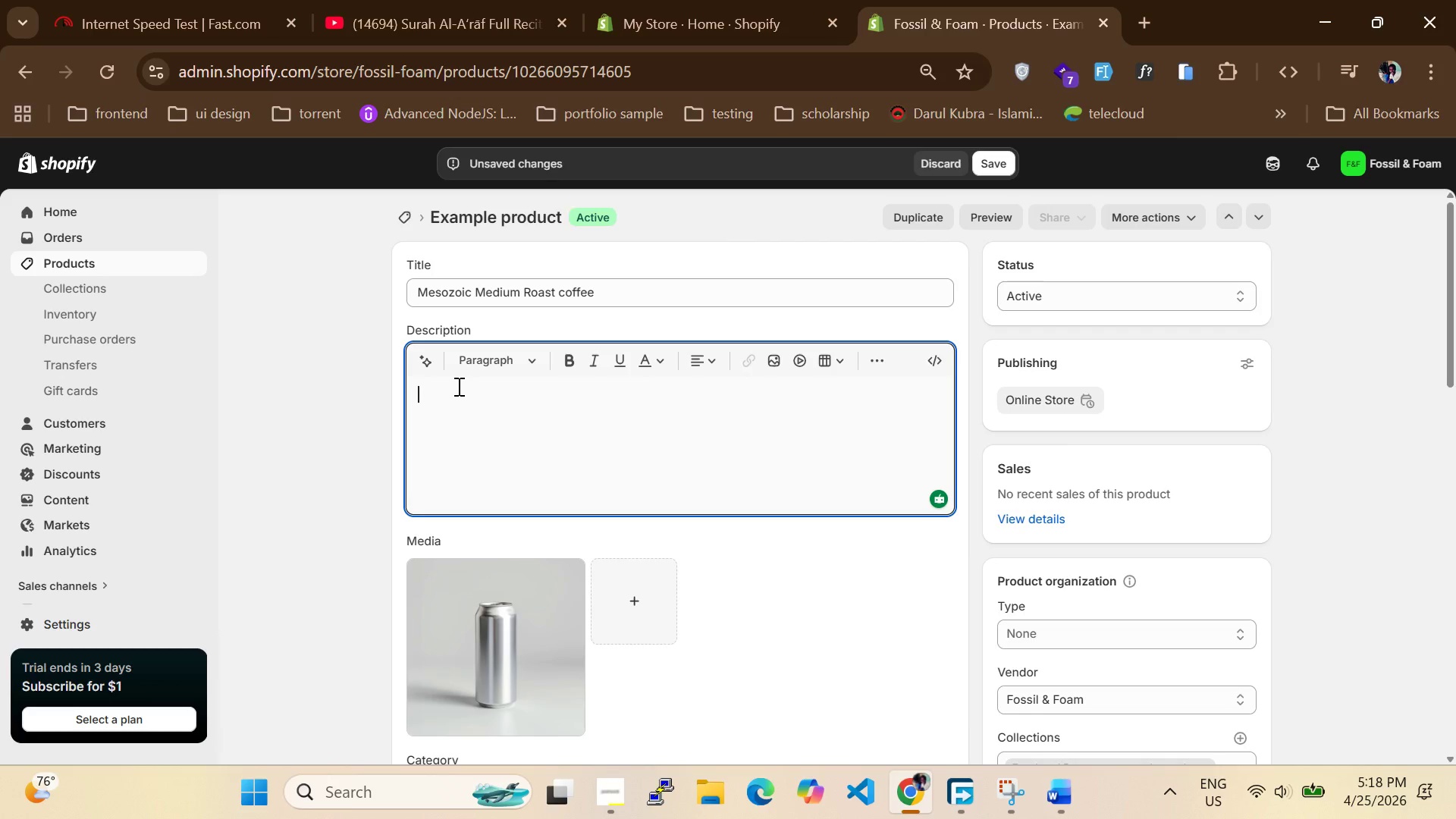 
hold_key(key=ControlLeft, duration=0.89)
 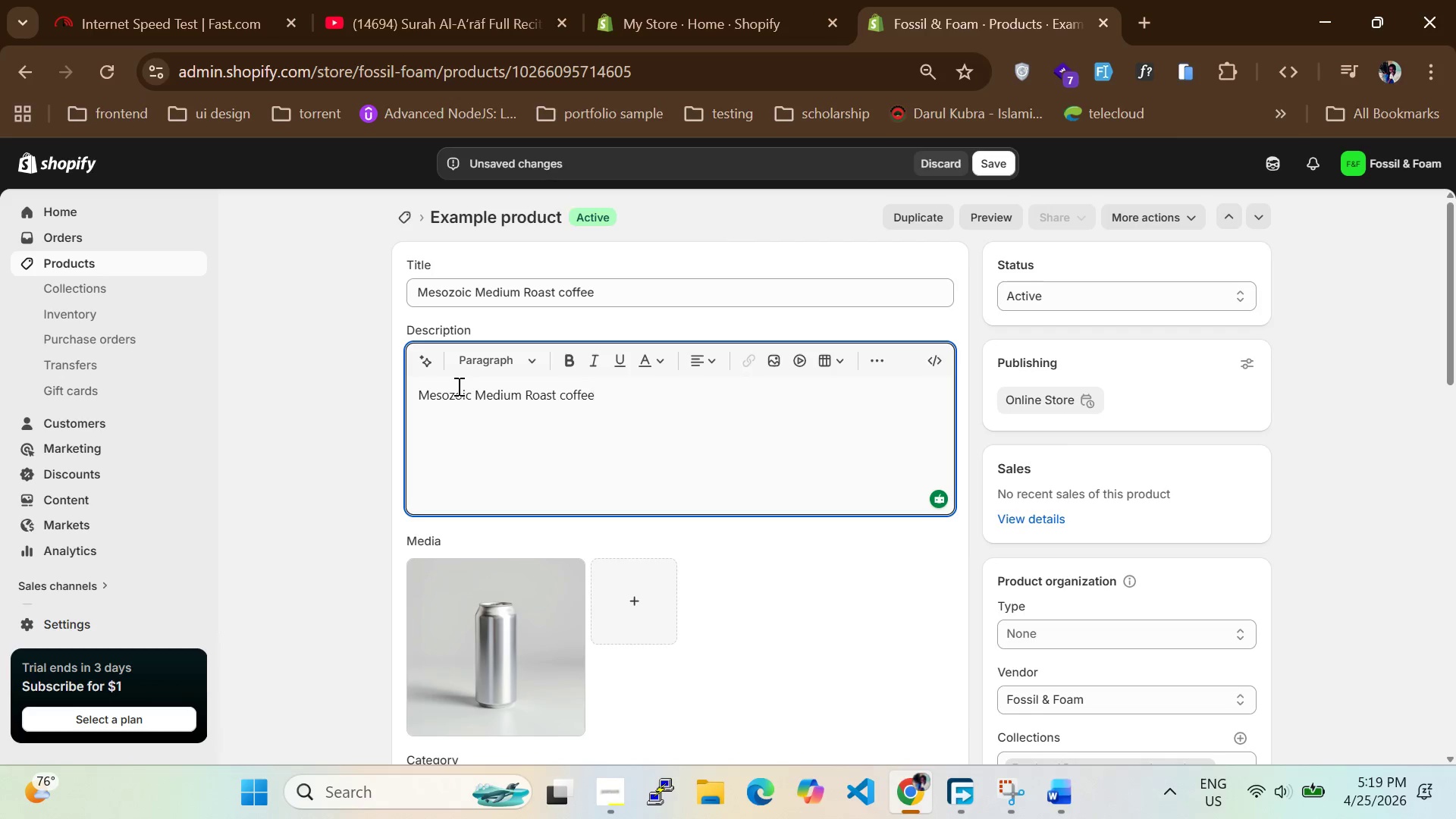 
key(V)
 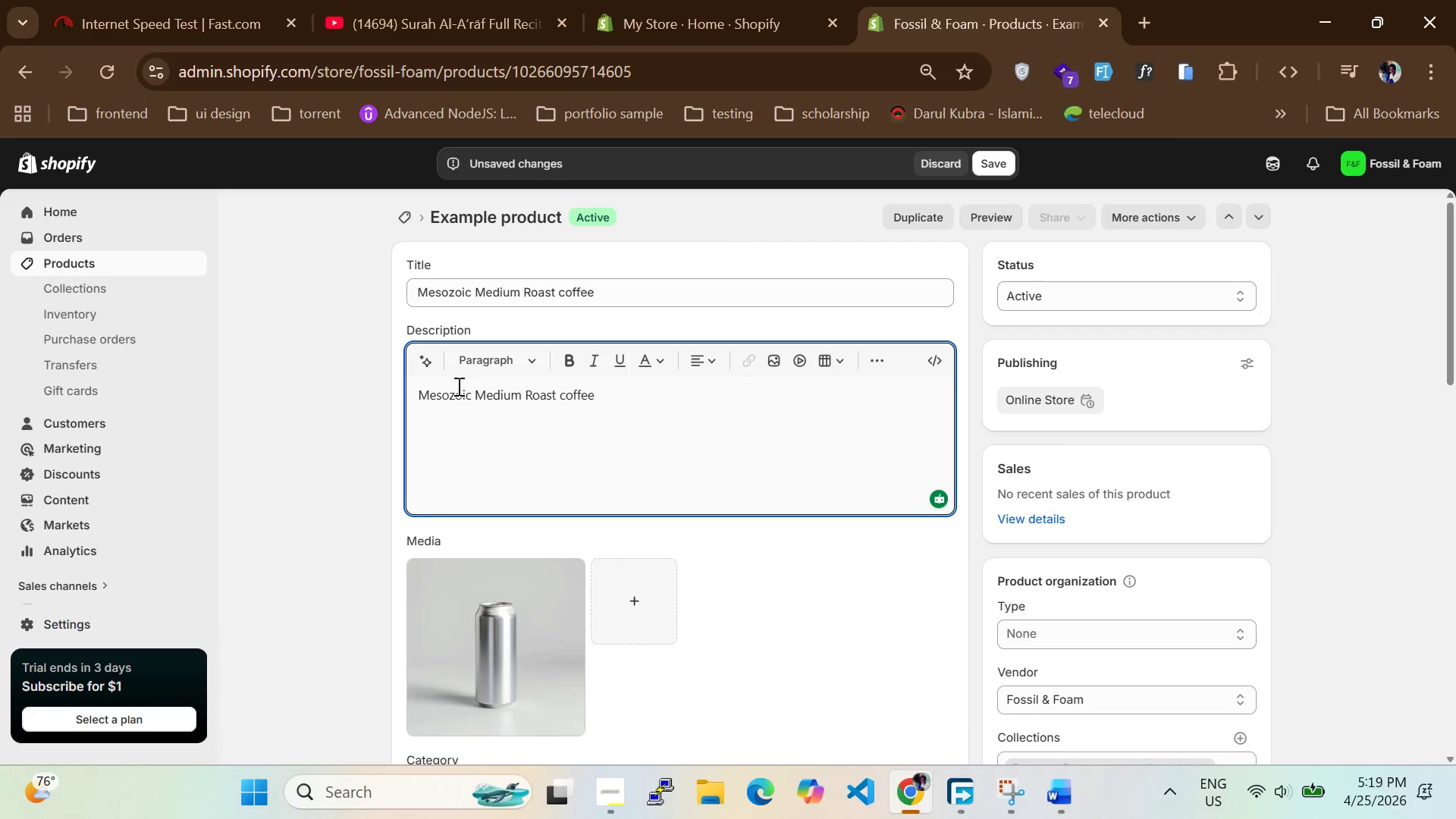 
key(Backspace)
 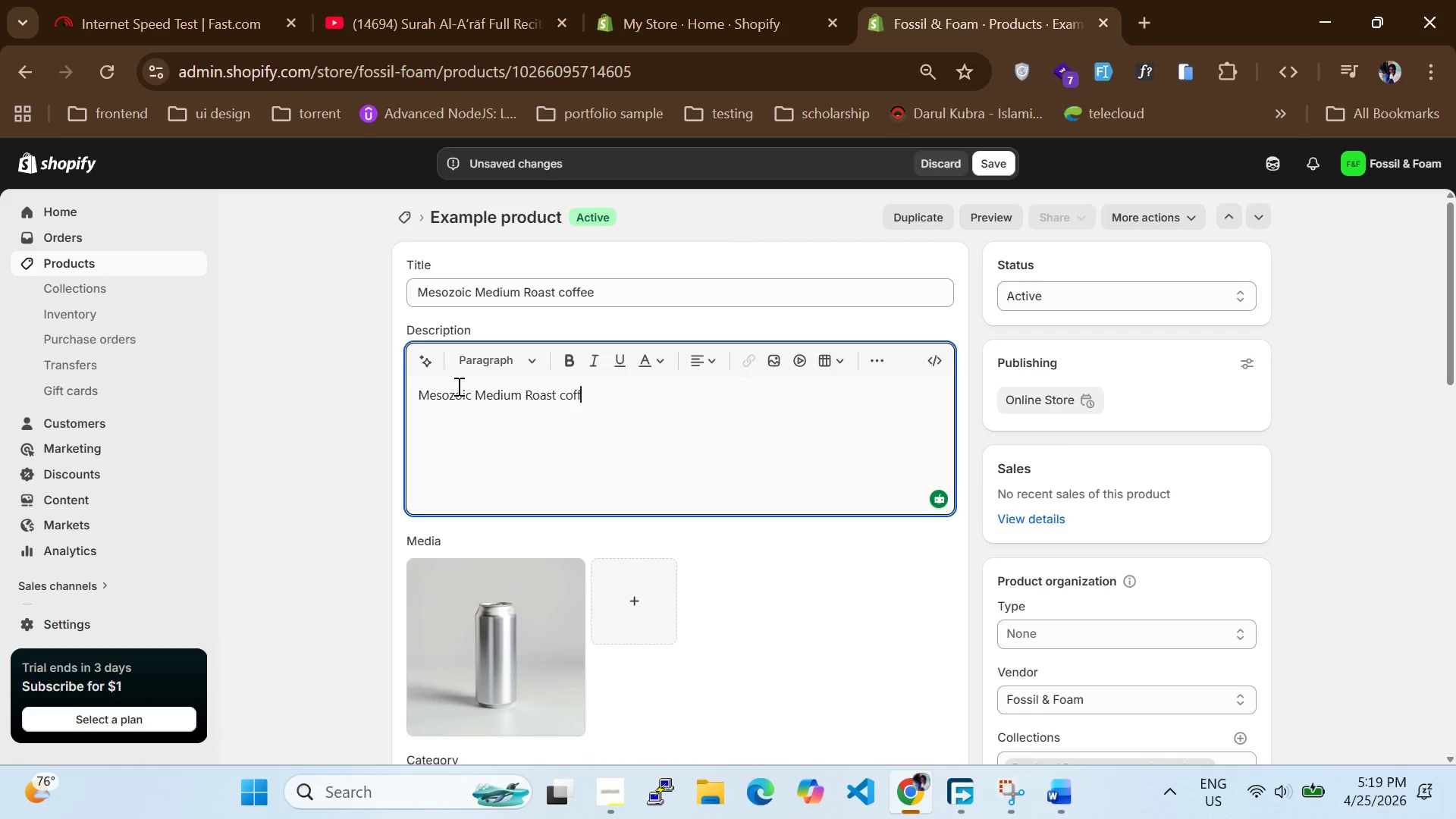 
key(Backspace)
 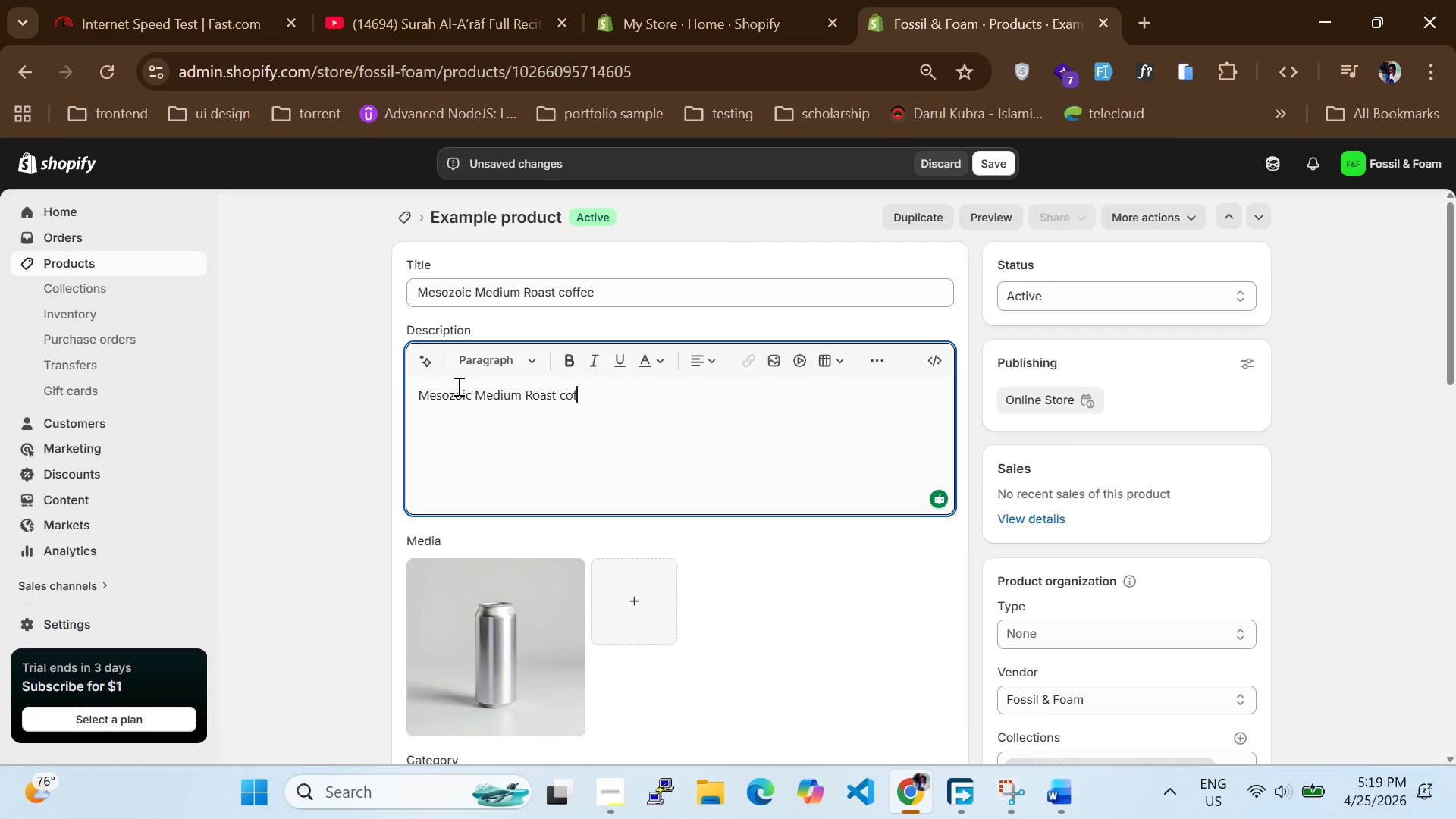 
key(Backspace)
 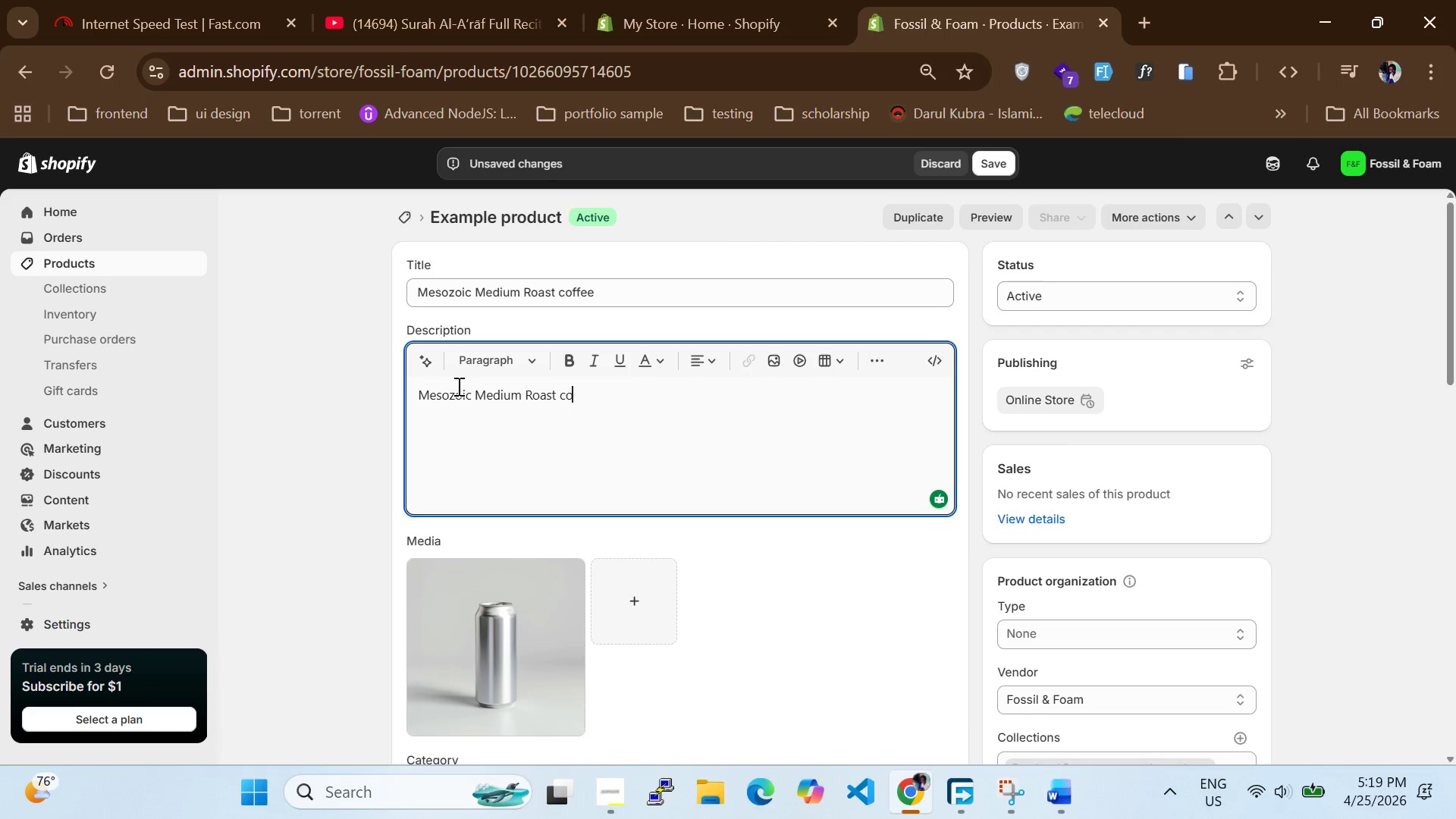 
key(Backspace)
 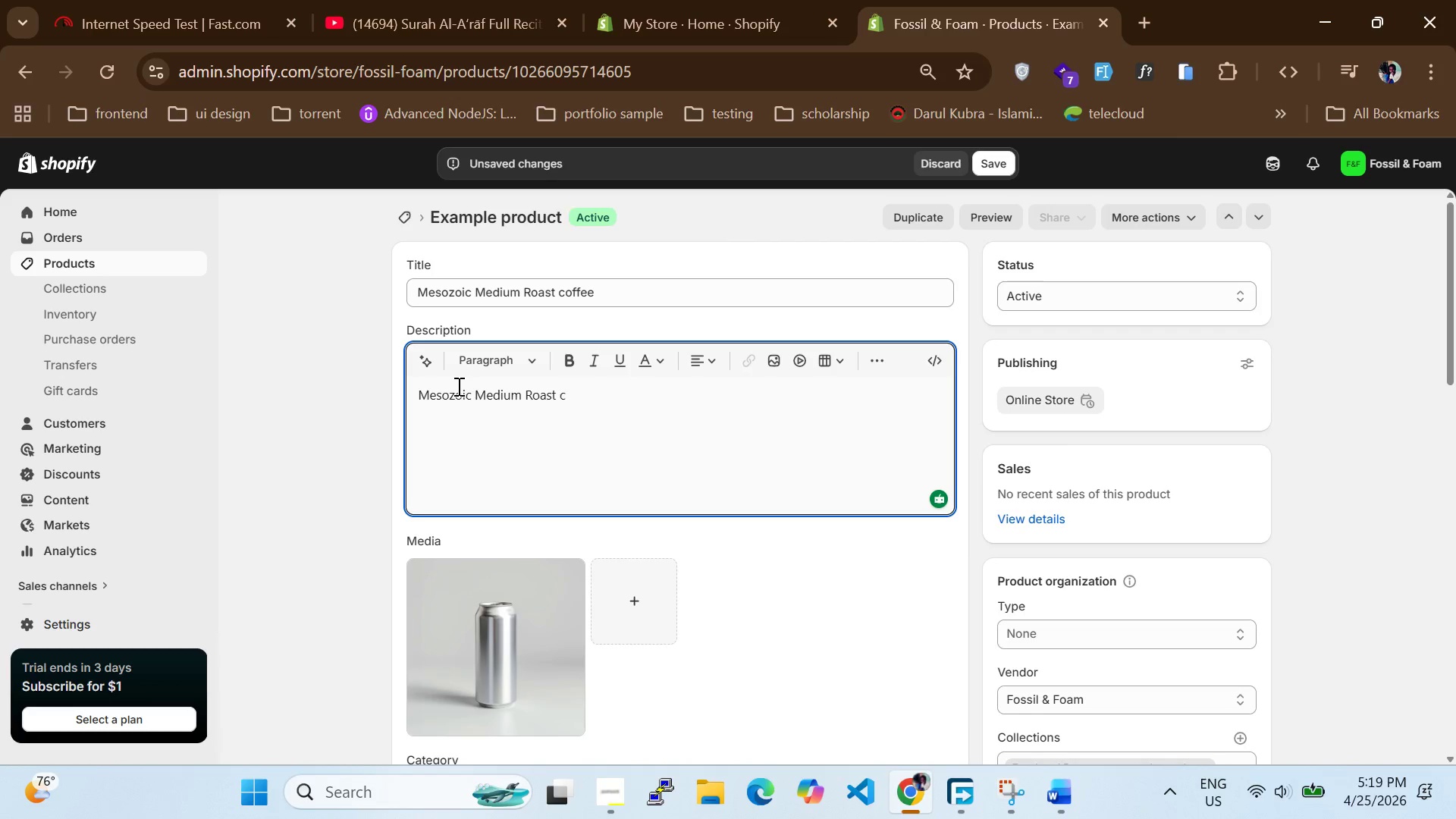 
key(Backspace)
 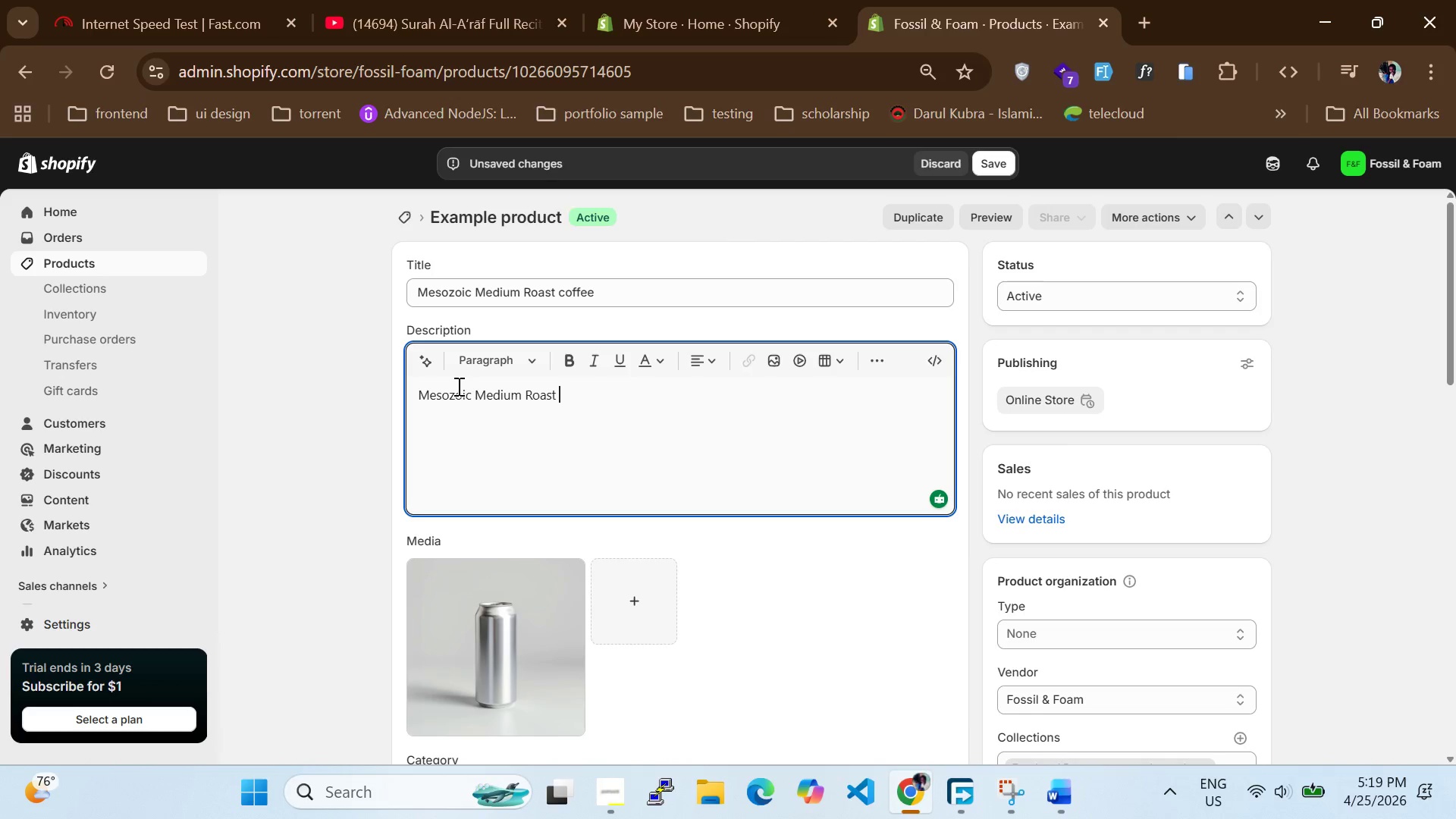 
key(Backspace)
 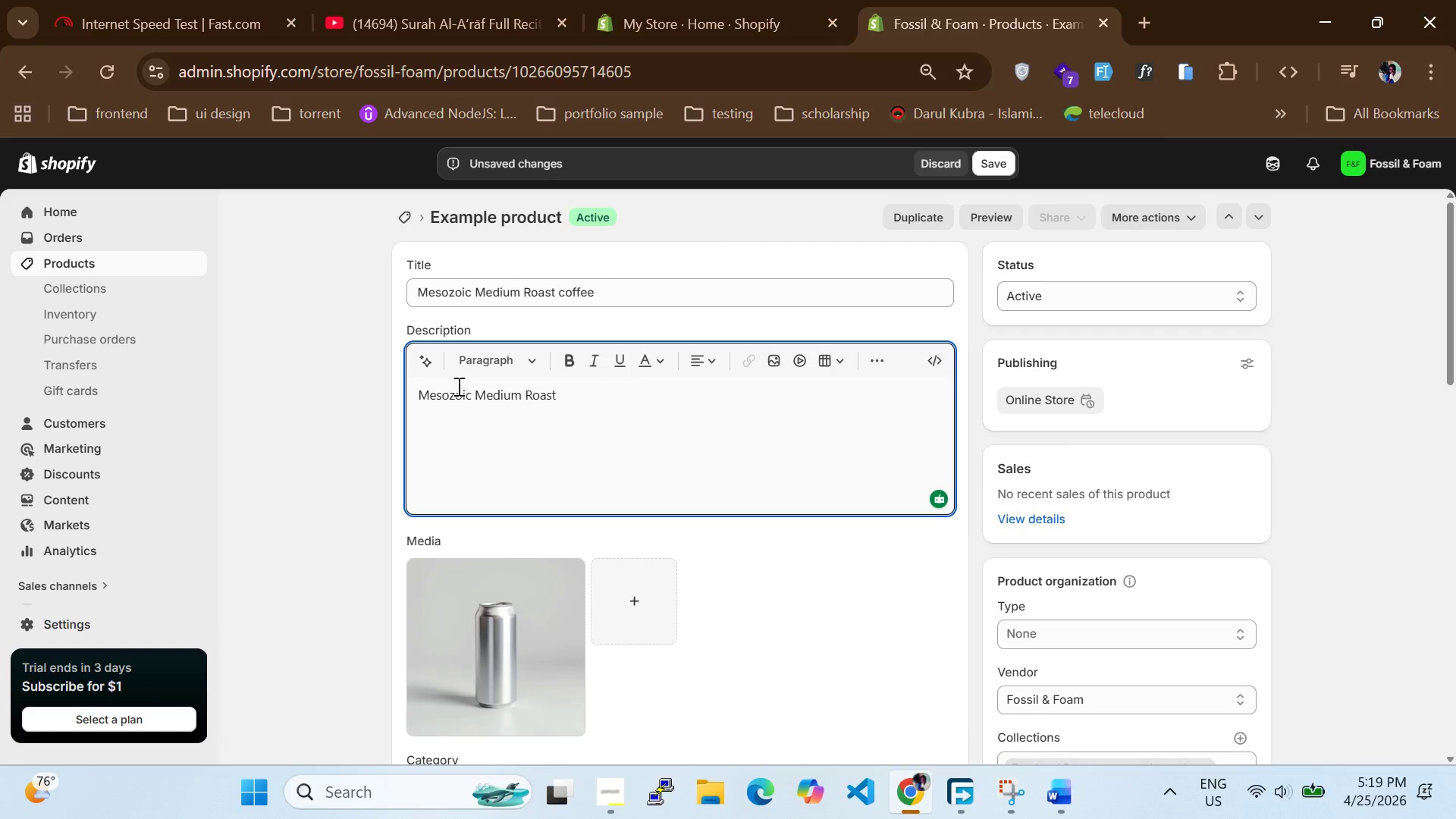 
type(offers a balanced artisanal coffee with caramel epth and smooth body,crafted)
 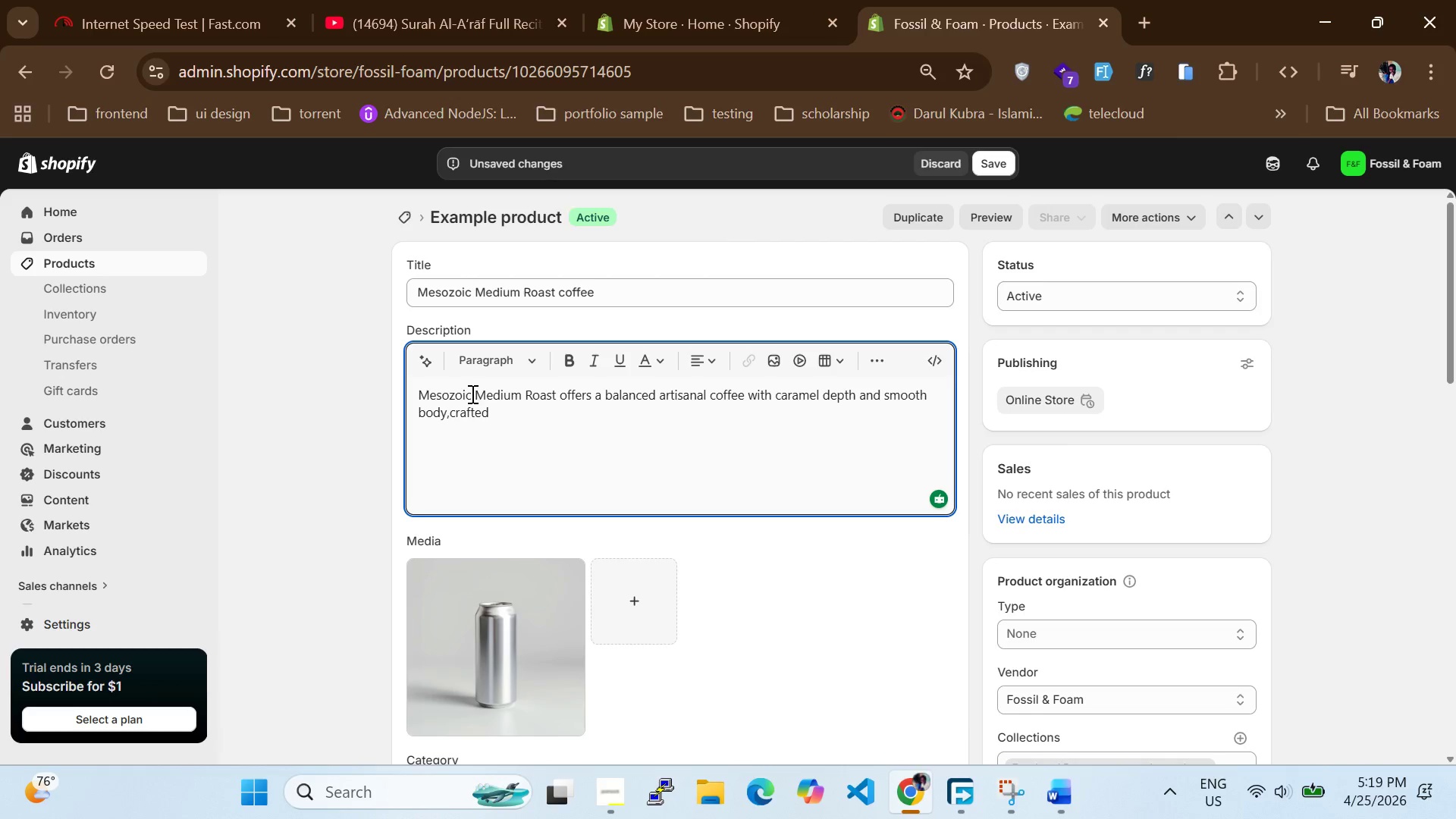 
type( for museum-grae expresso and everyday brewng)
 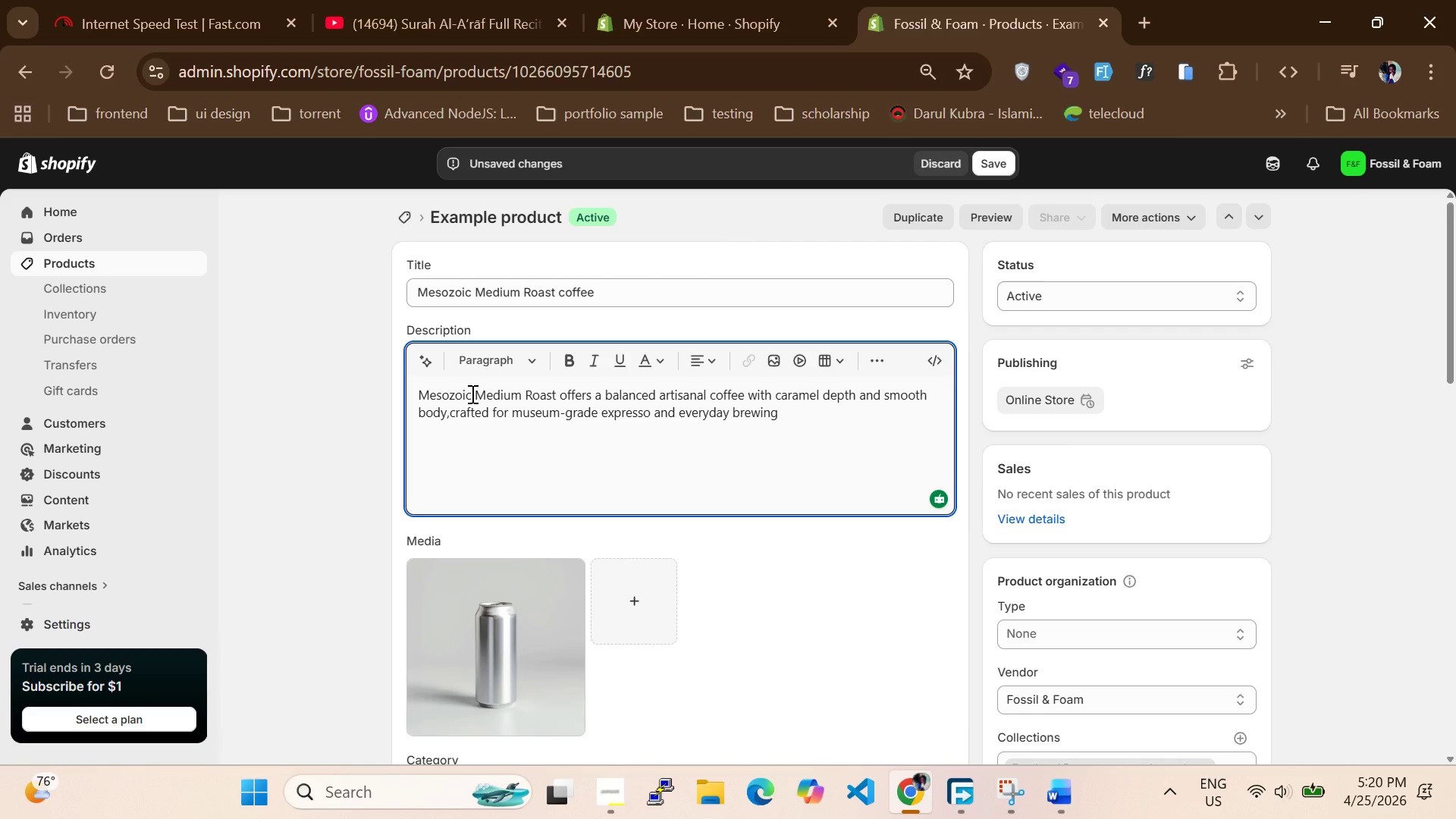 
hold_key(key=I, duration=0.34)
 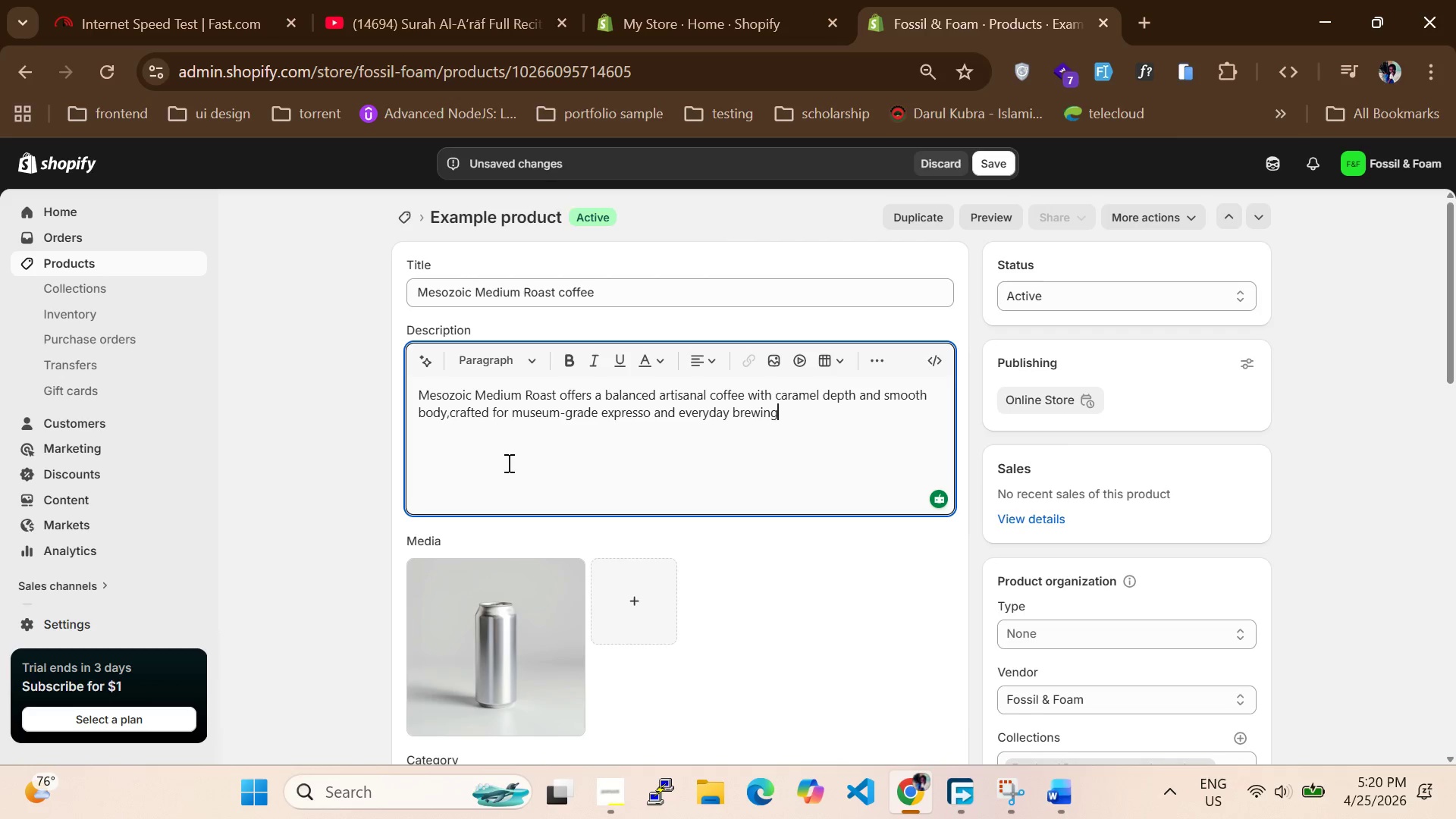 
scroll: coordinate [526, 503], scroll_direction: down, amount: 9.0
 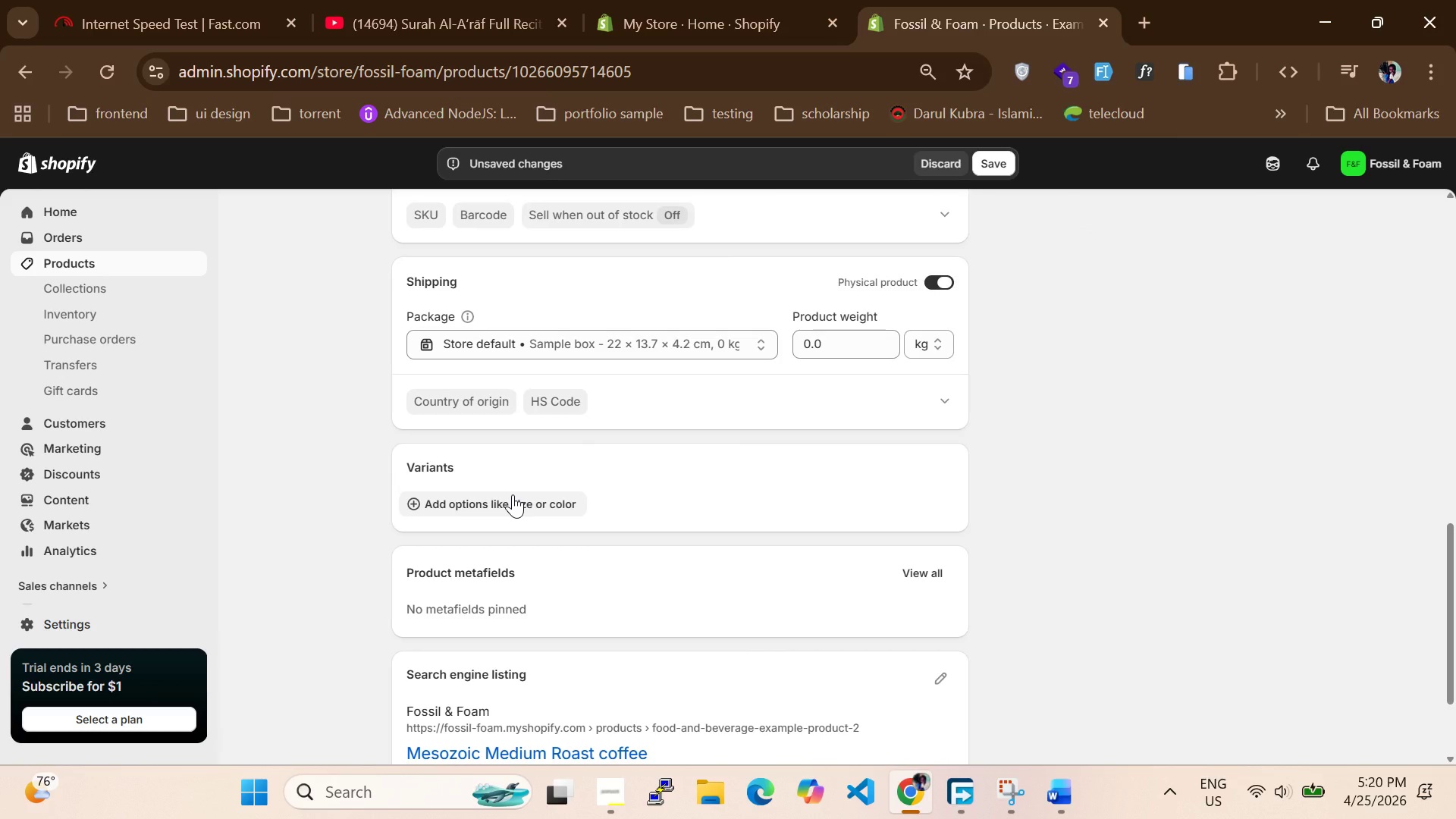 
left_click([513, 494])
 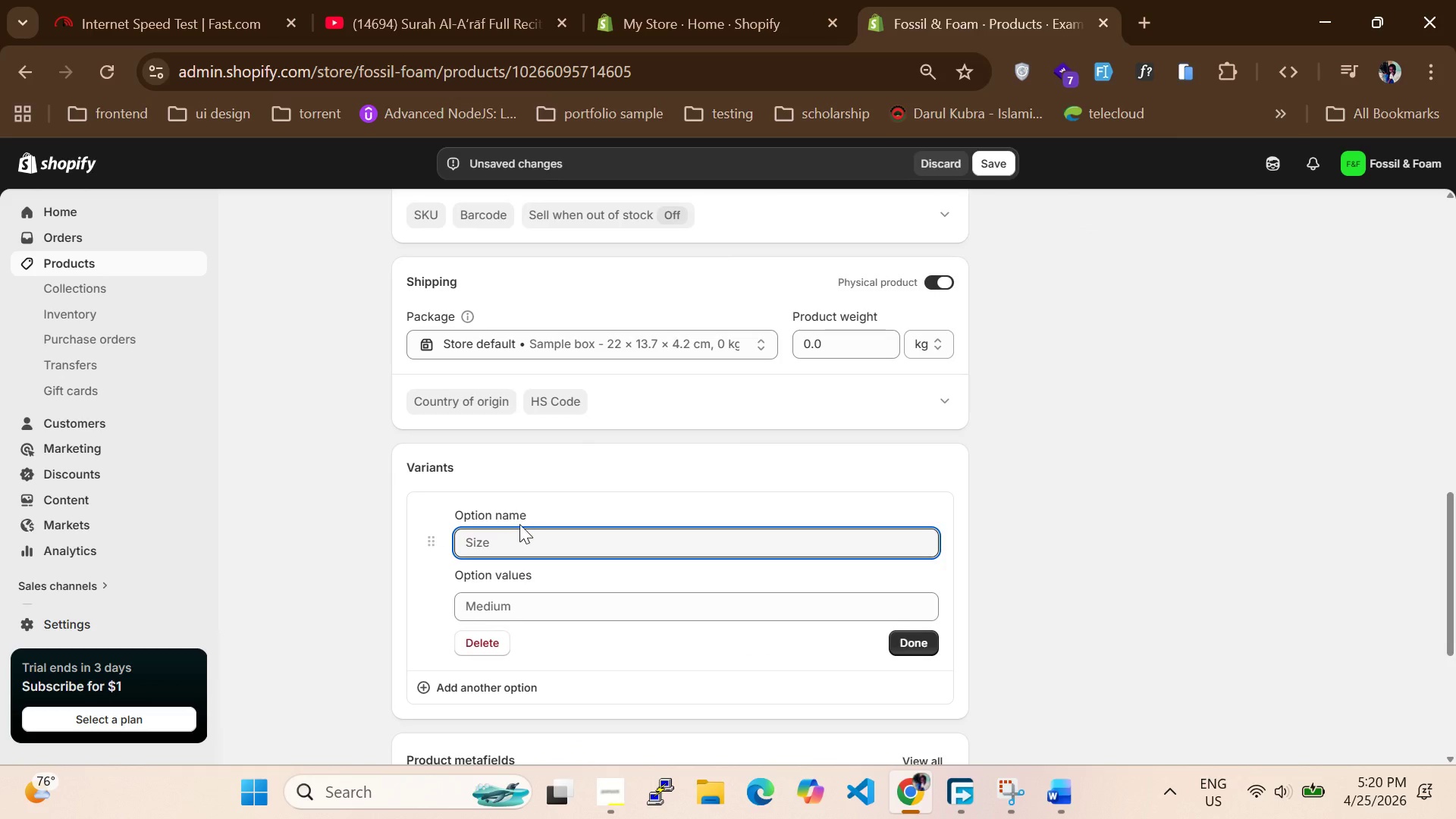 
left_click([518, 540])
 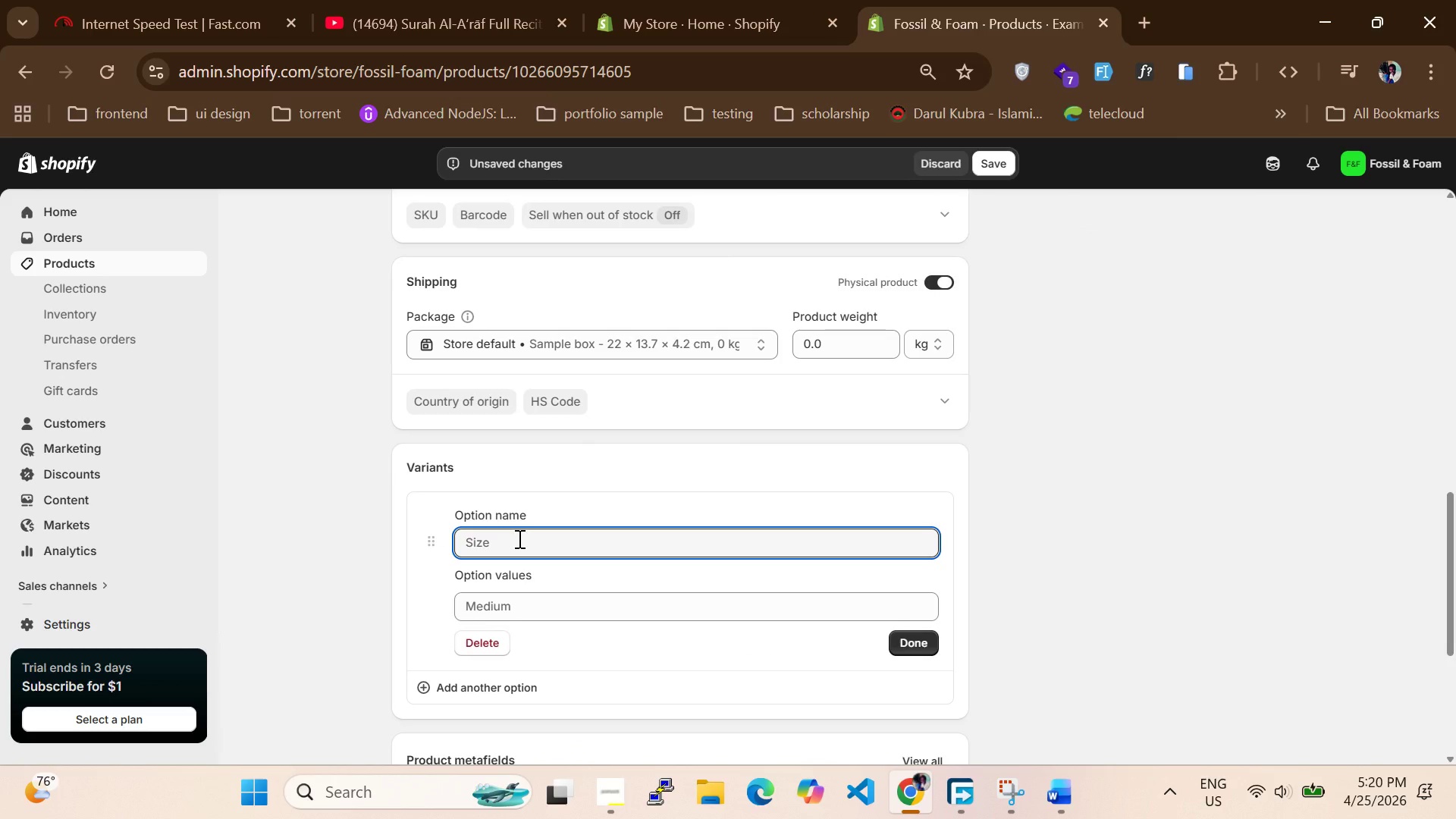 
key(CapsLock)
 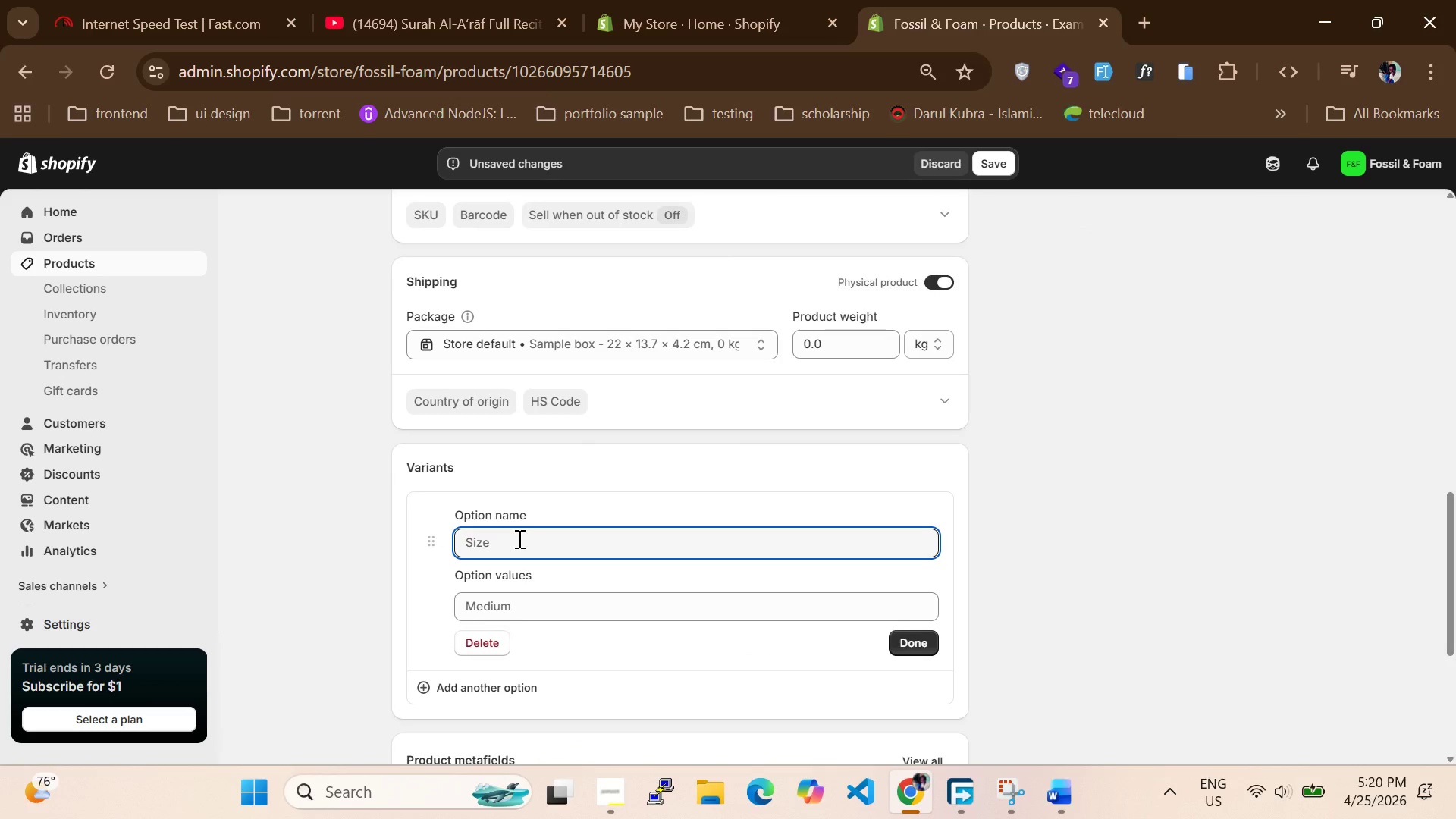 
key(G)
 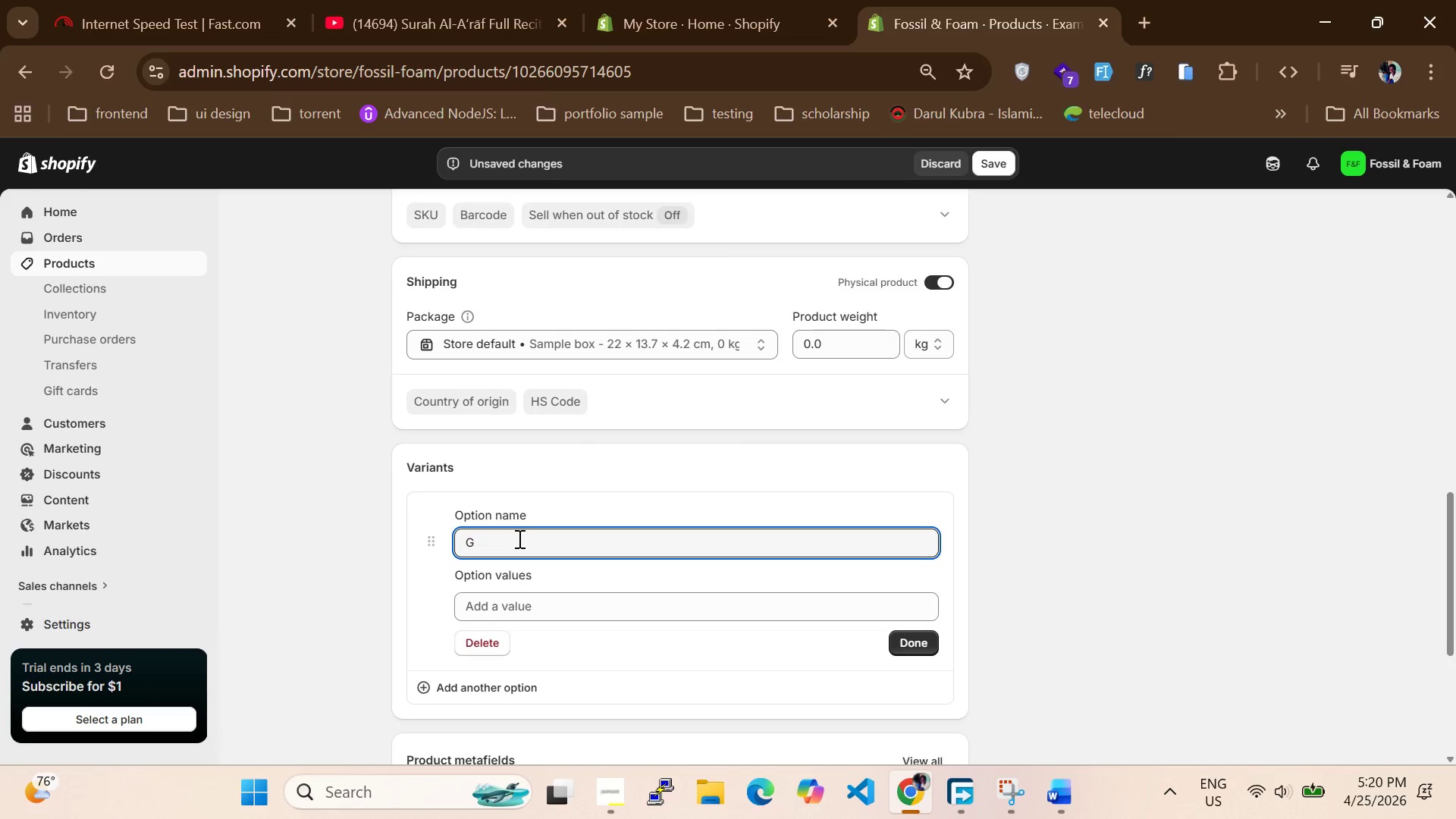 
key(CapsLock)
 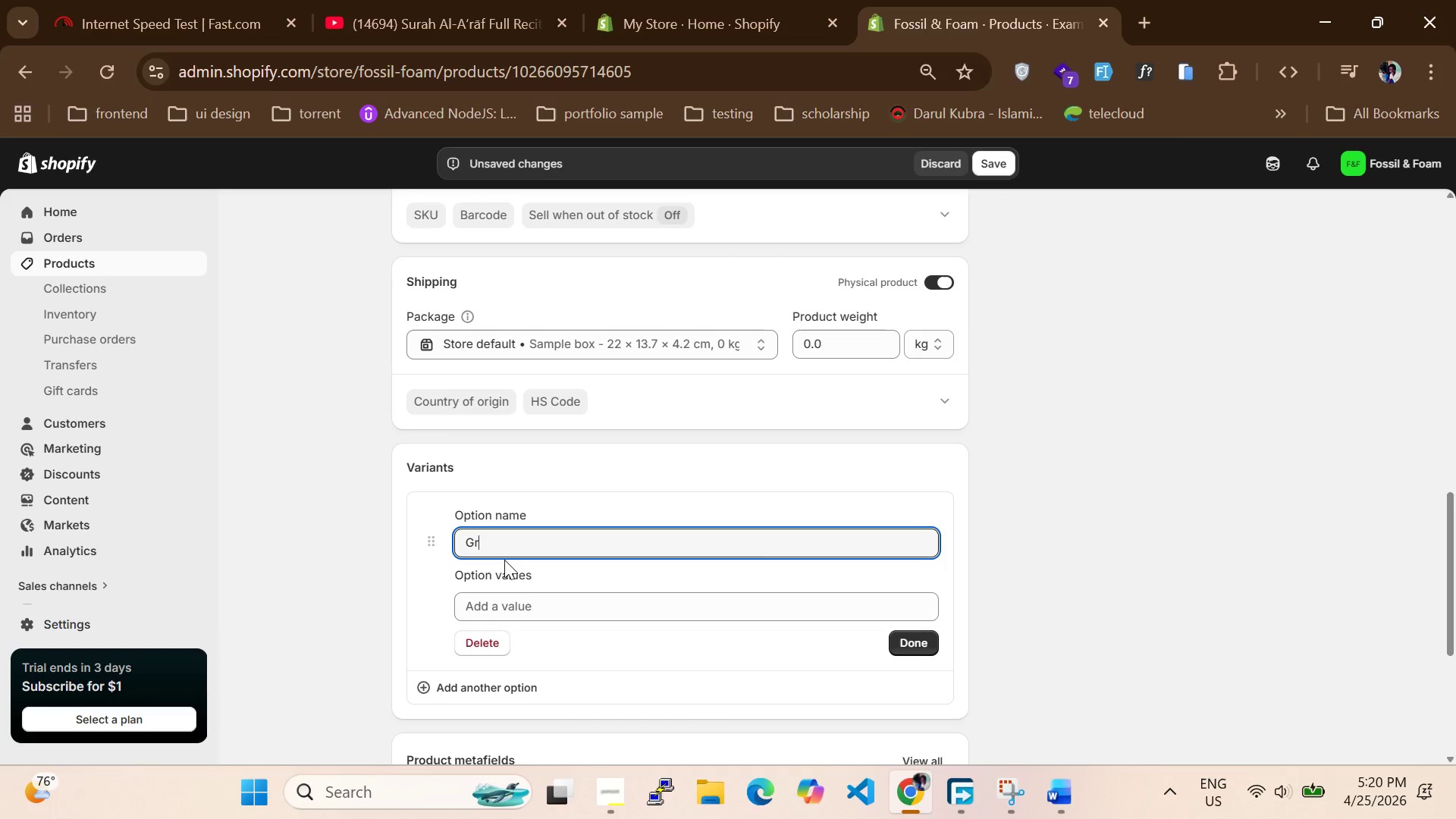 
type(rind Size)
 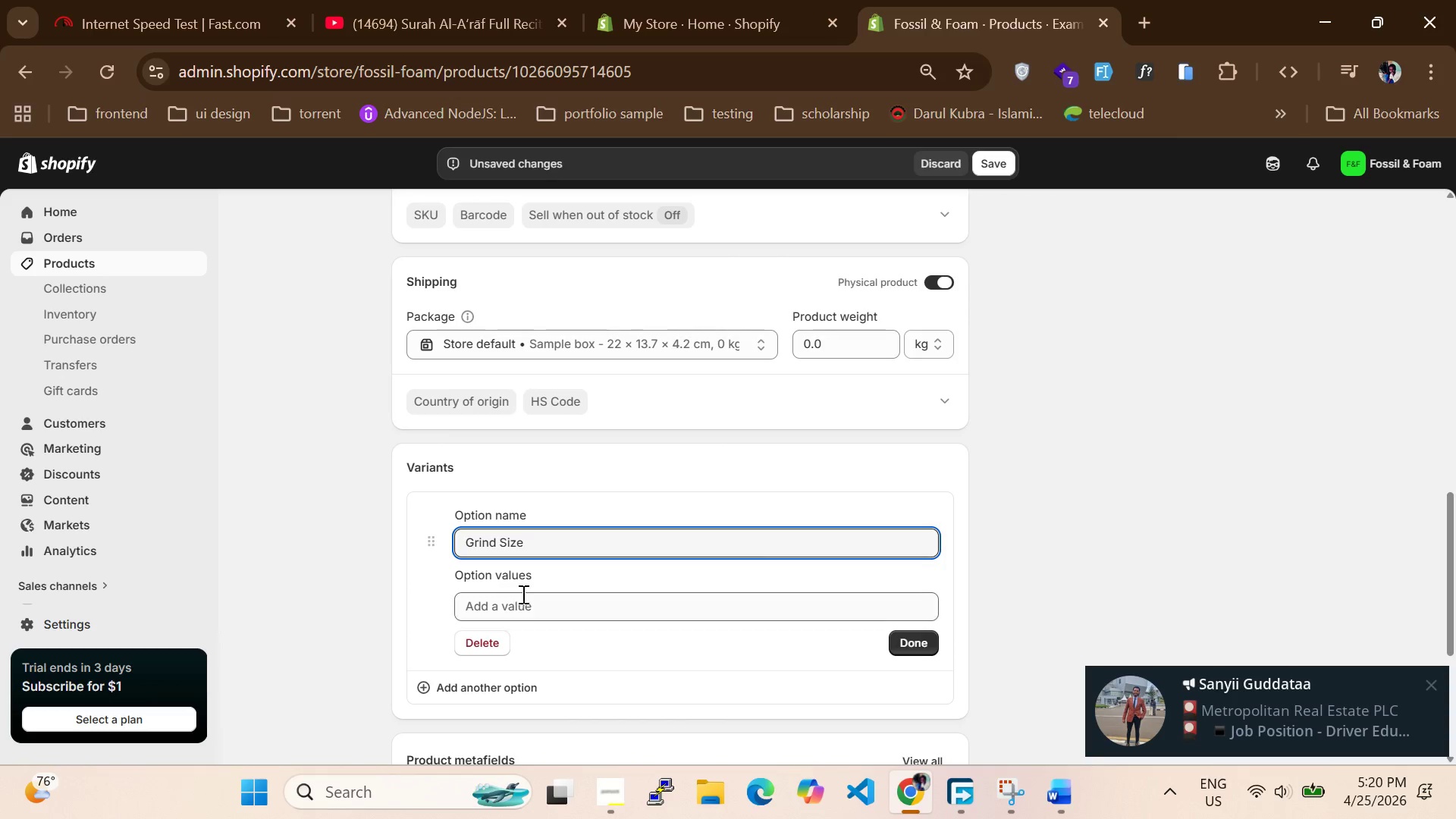 
left_click([523, 601])
 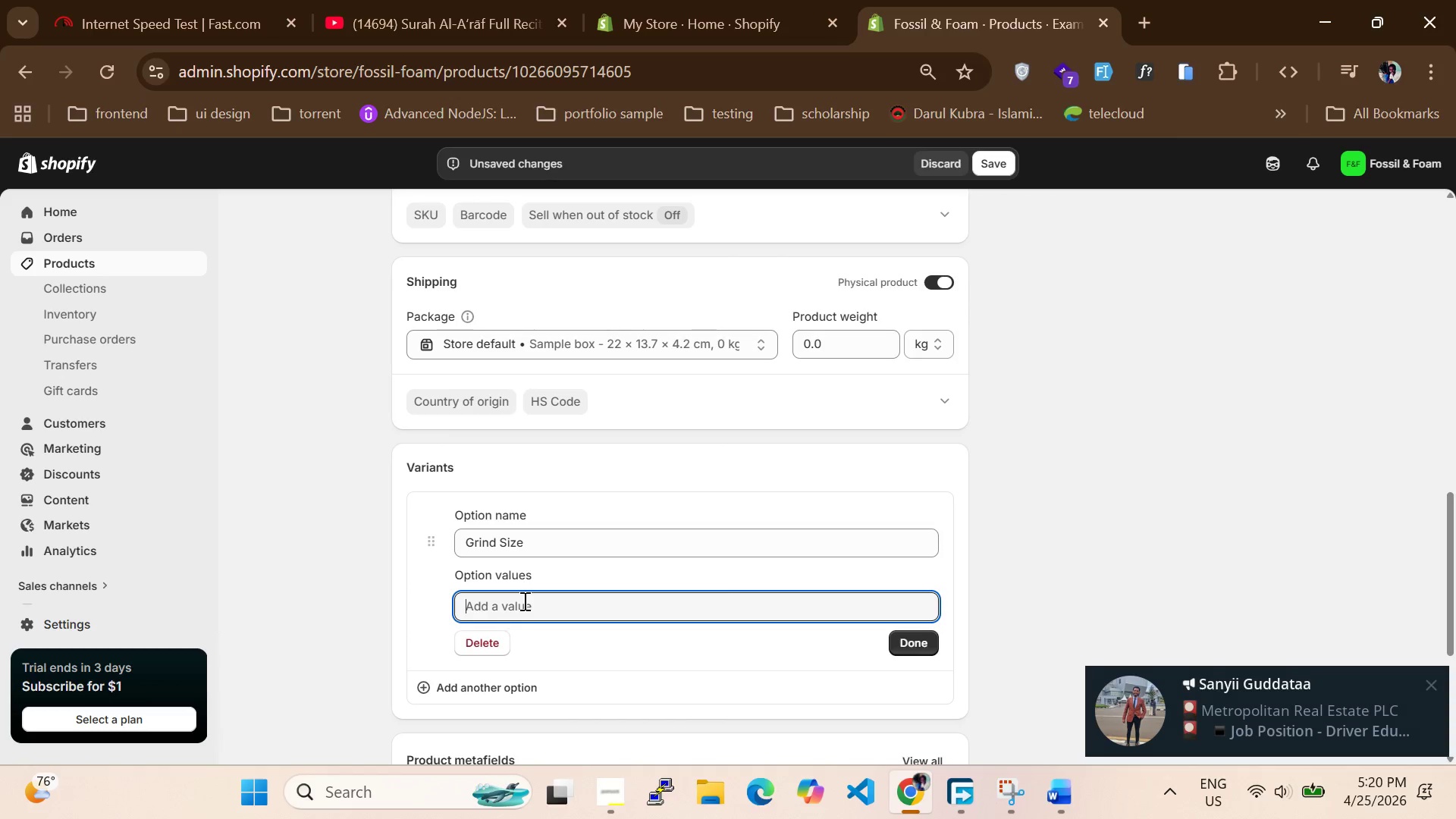 
type(Whole Beam)
 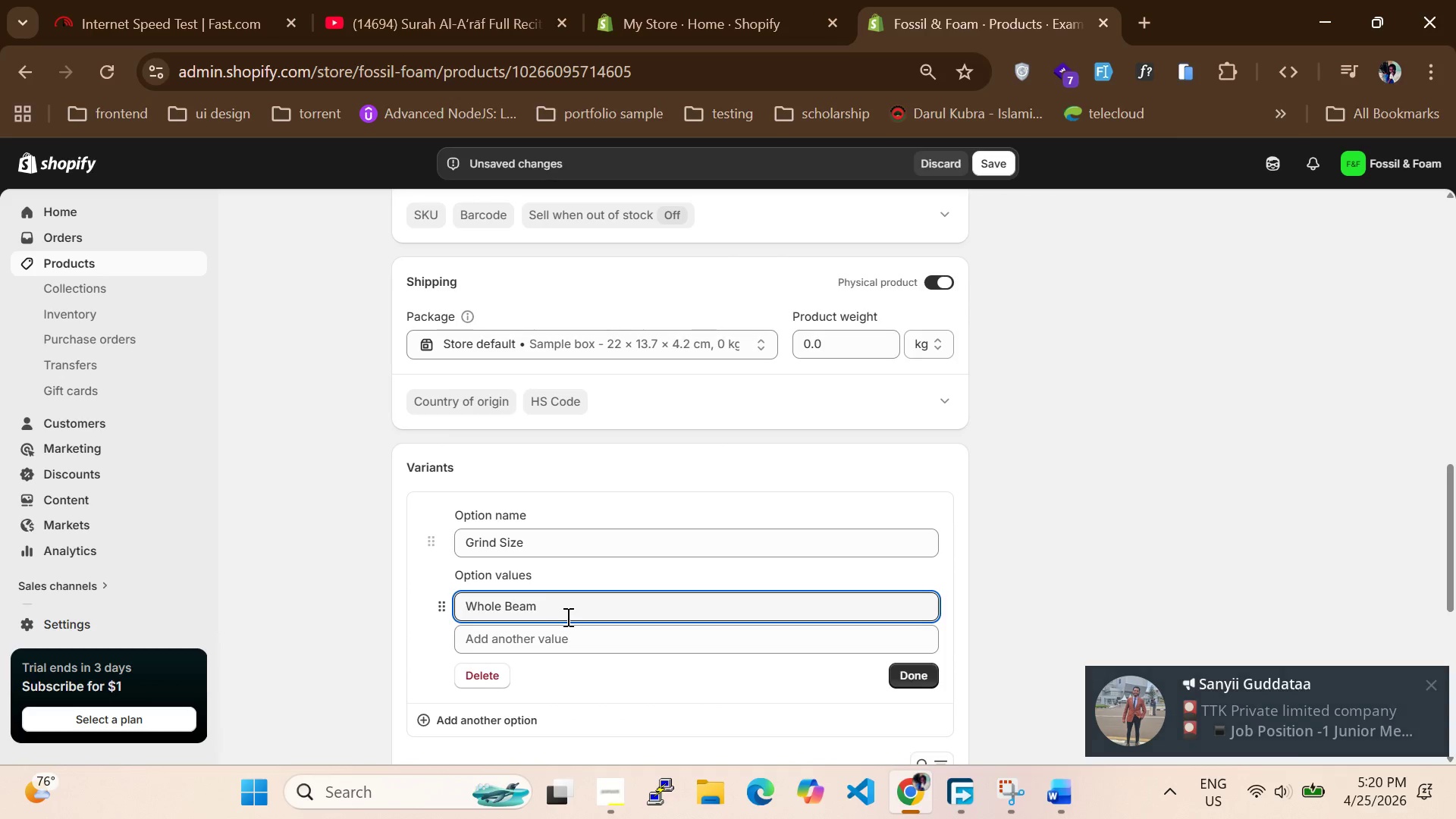 
key(Backspace)
 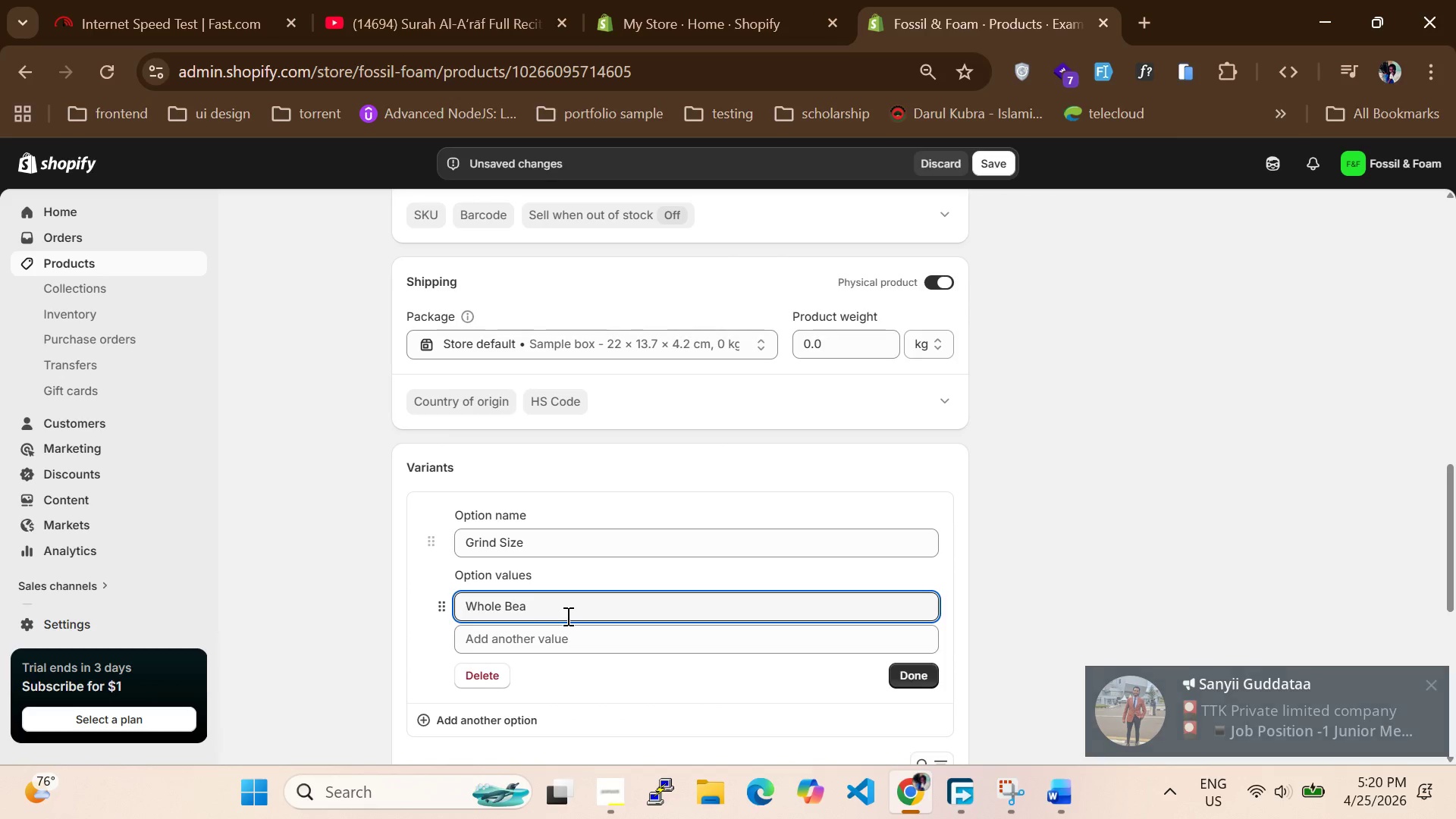 
key(N)
 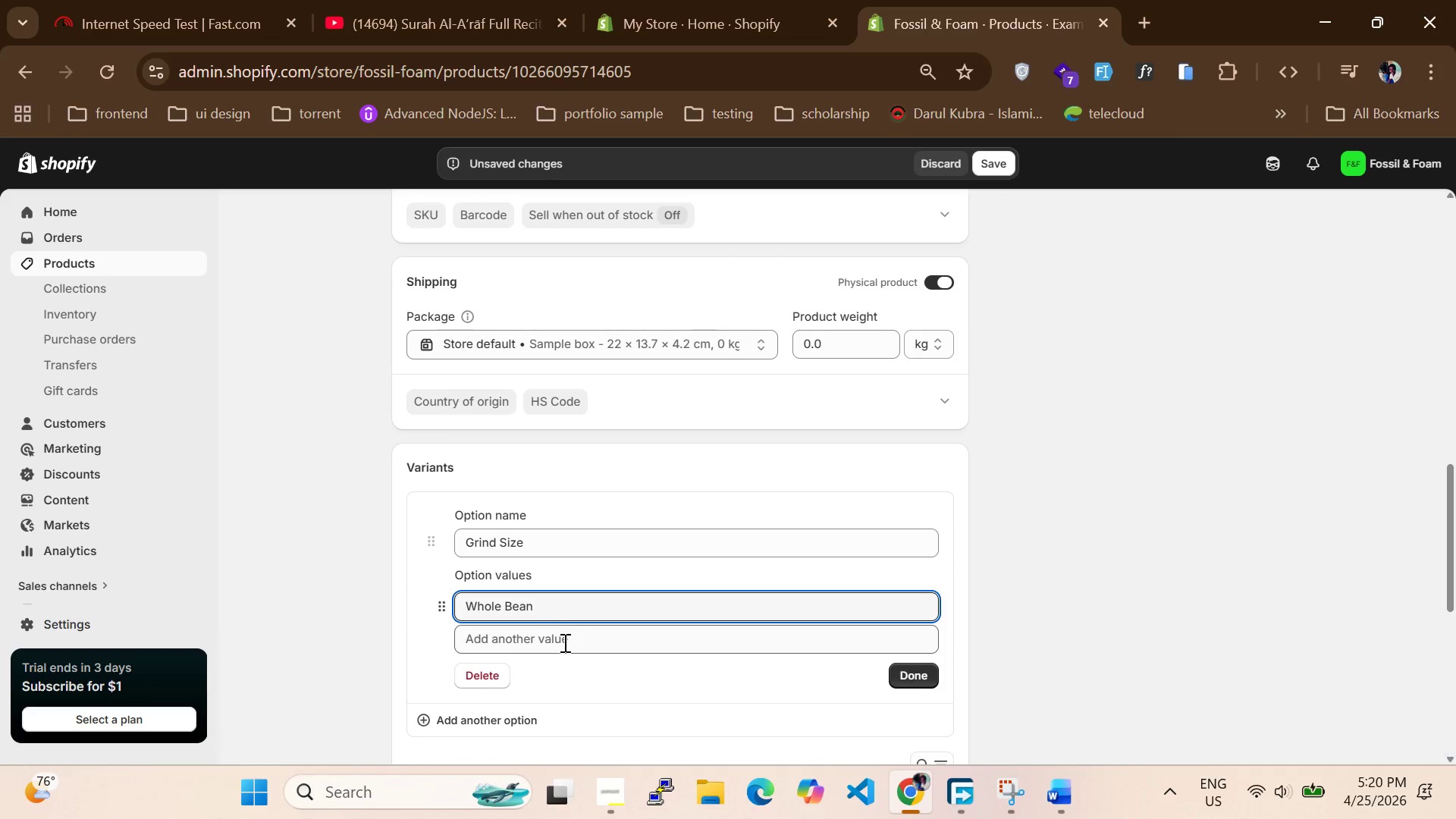 
left_click([563, 642])
 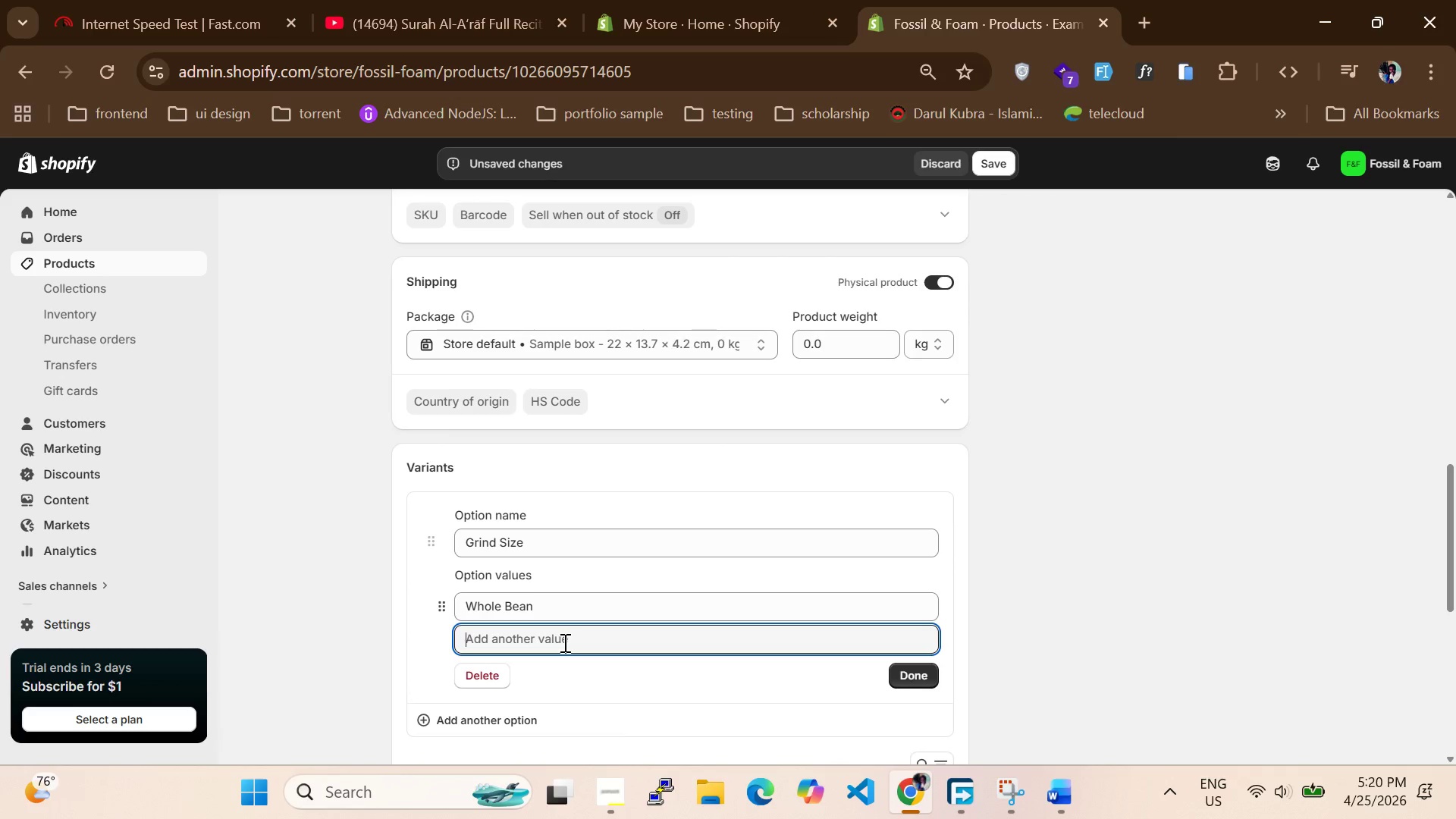 
type(Espresso)
 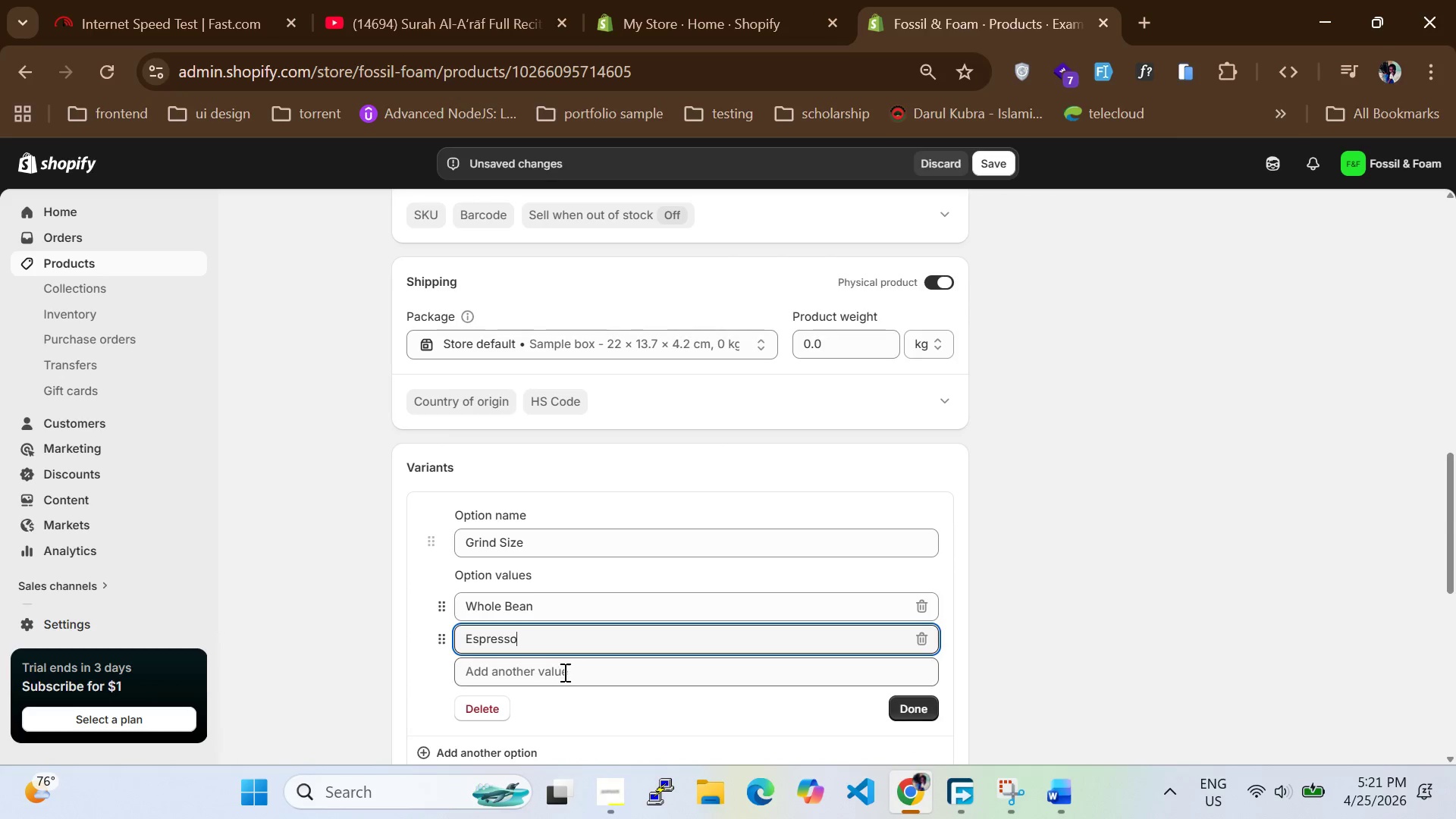 
left_click([563, 672])
 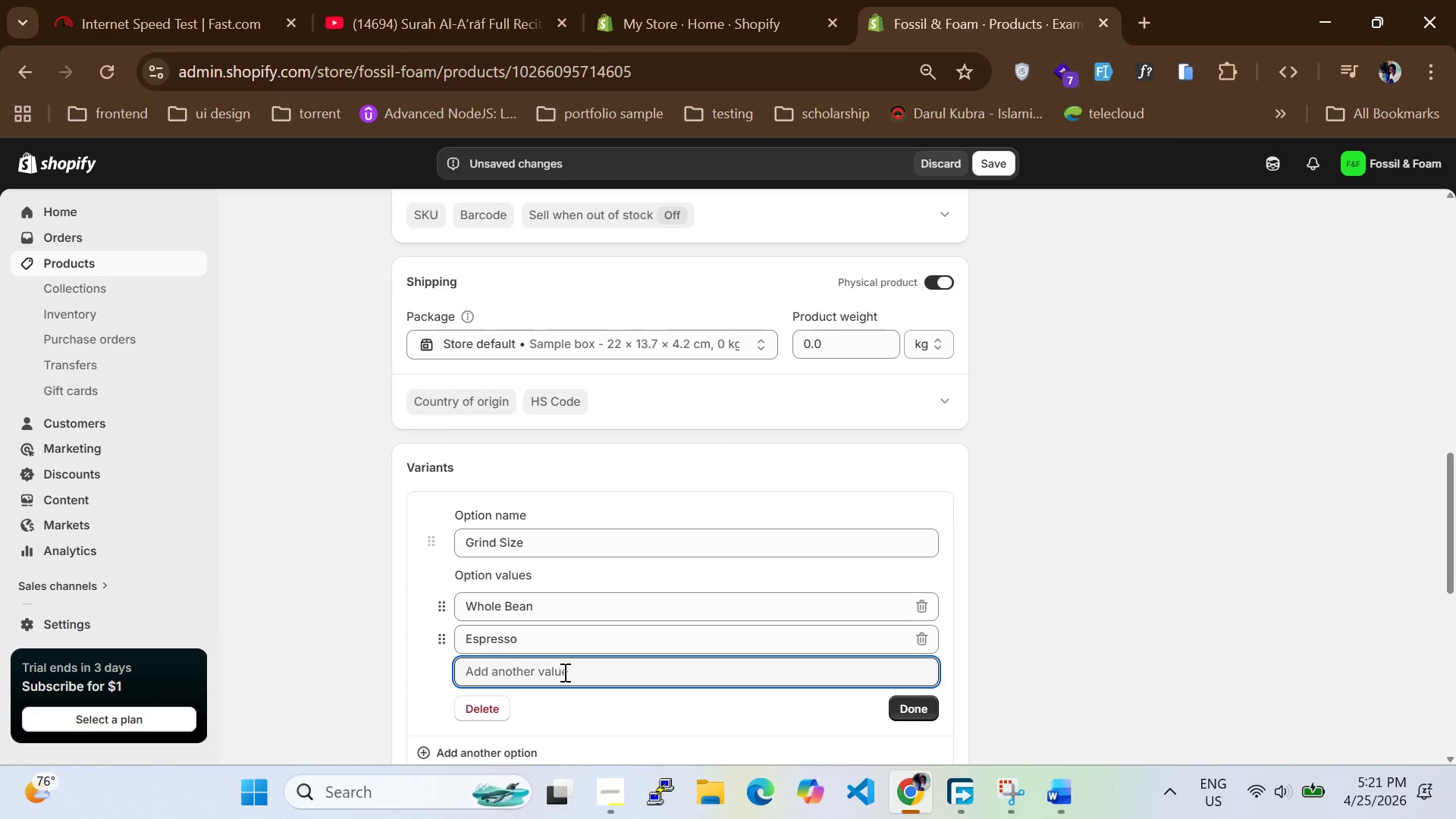 
type(E)
key(Backspace)
type(Aeropress)
 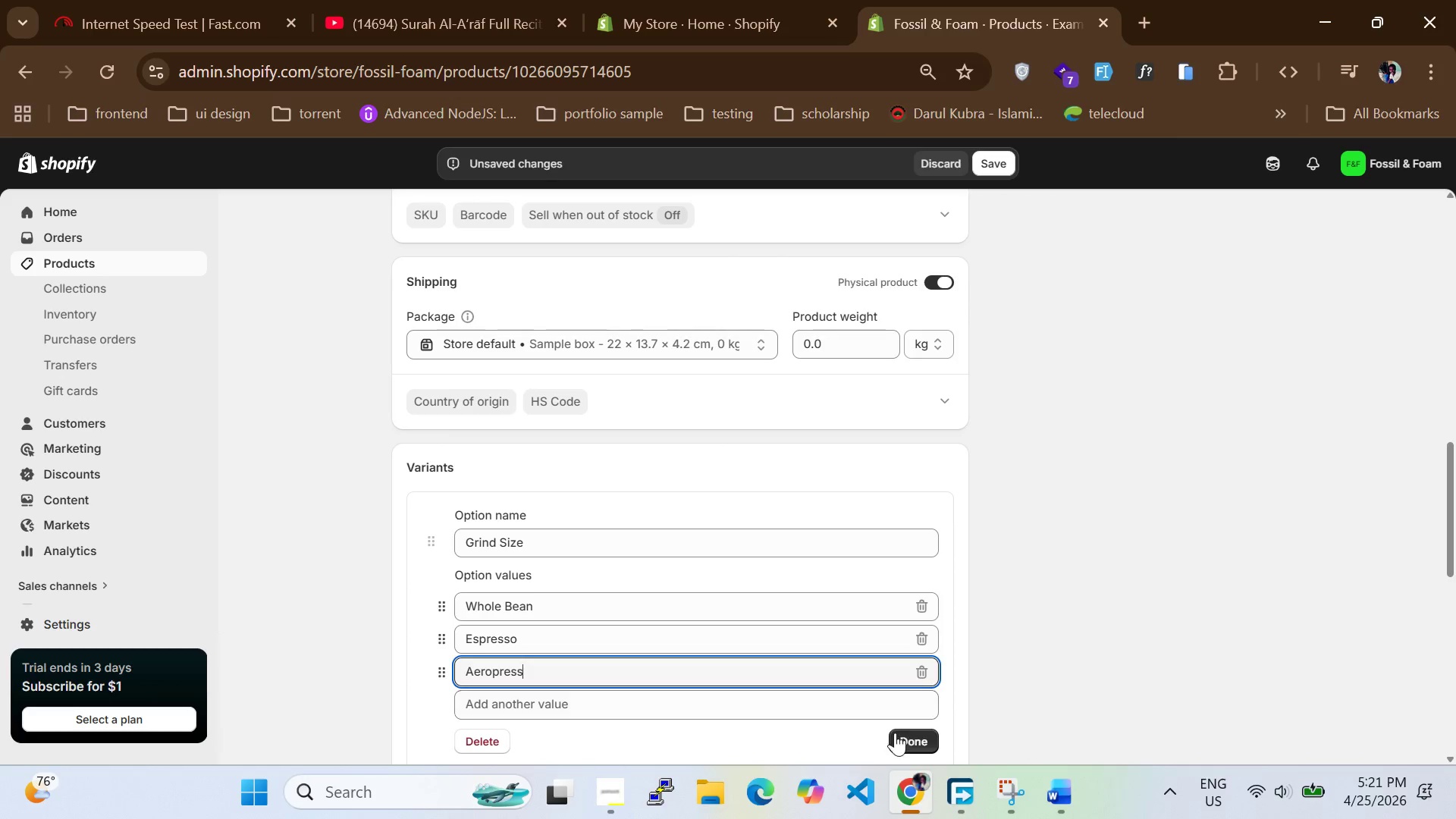 
left_click([900, 748])
 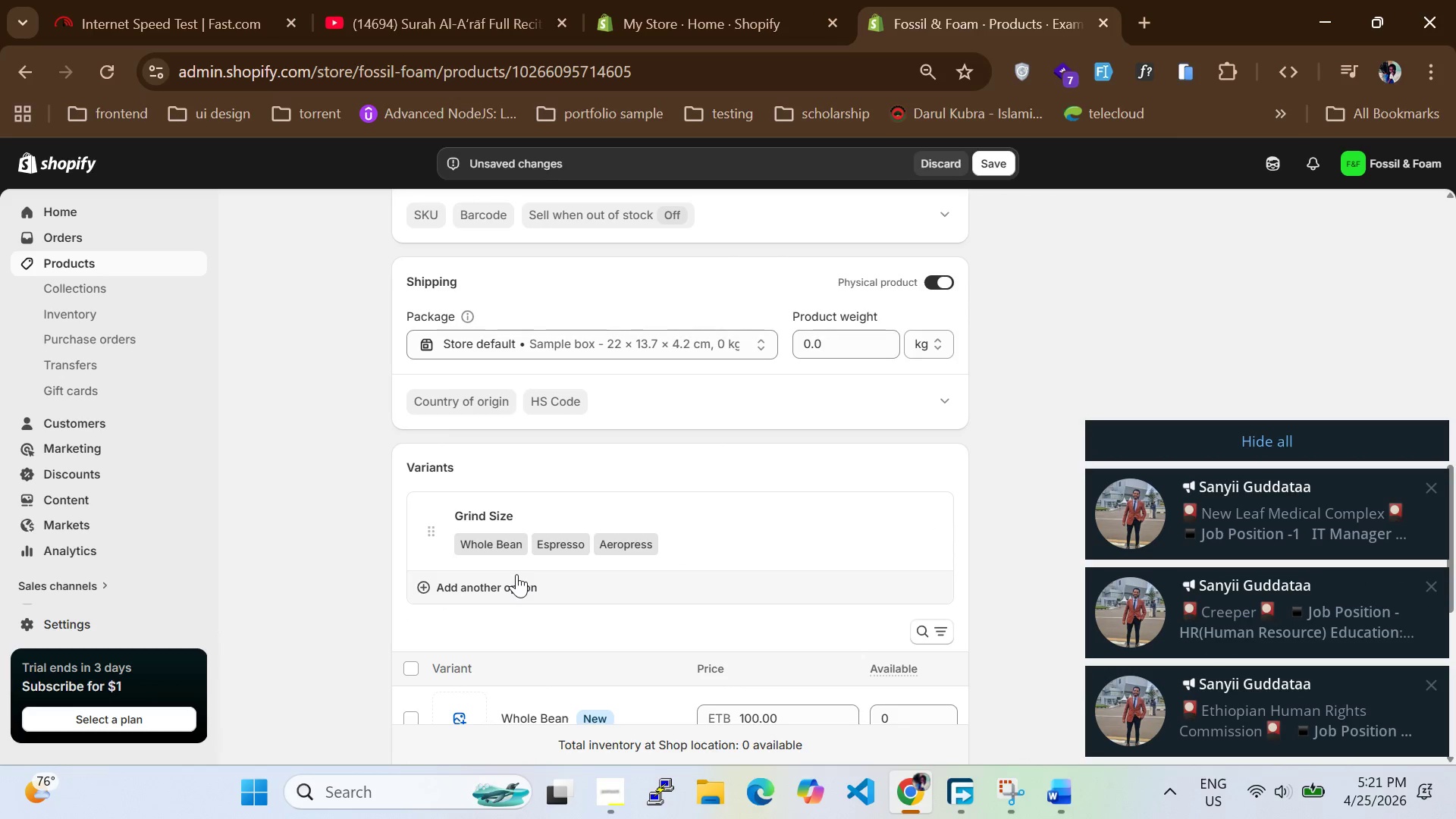 
left_click([518, 579])
 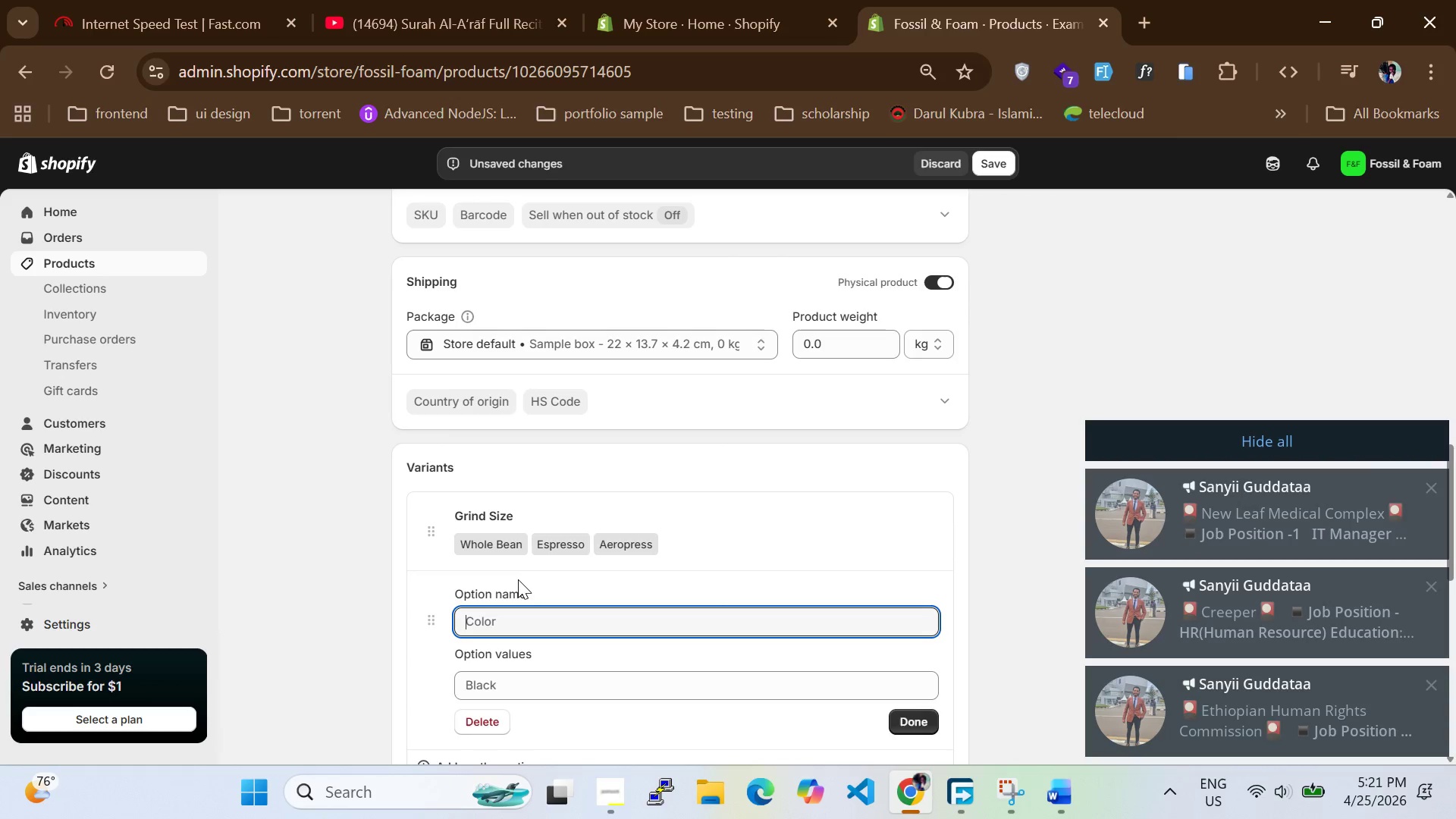 
wait(5.39)
 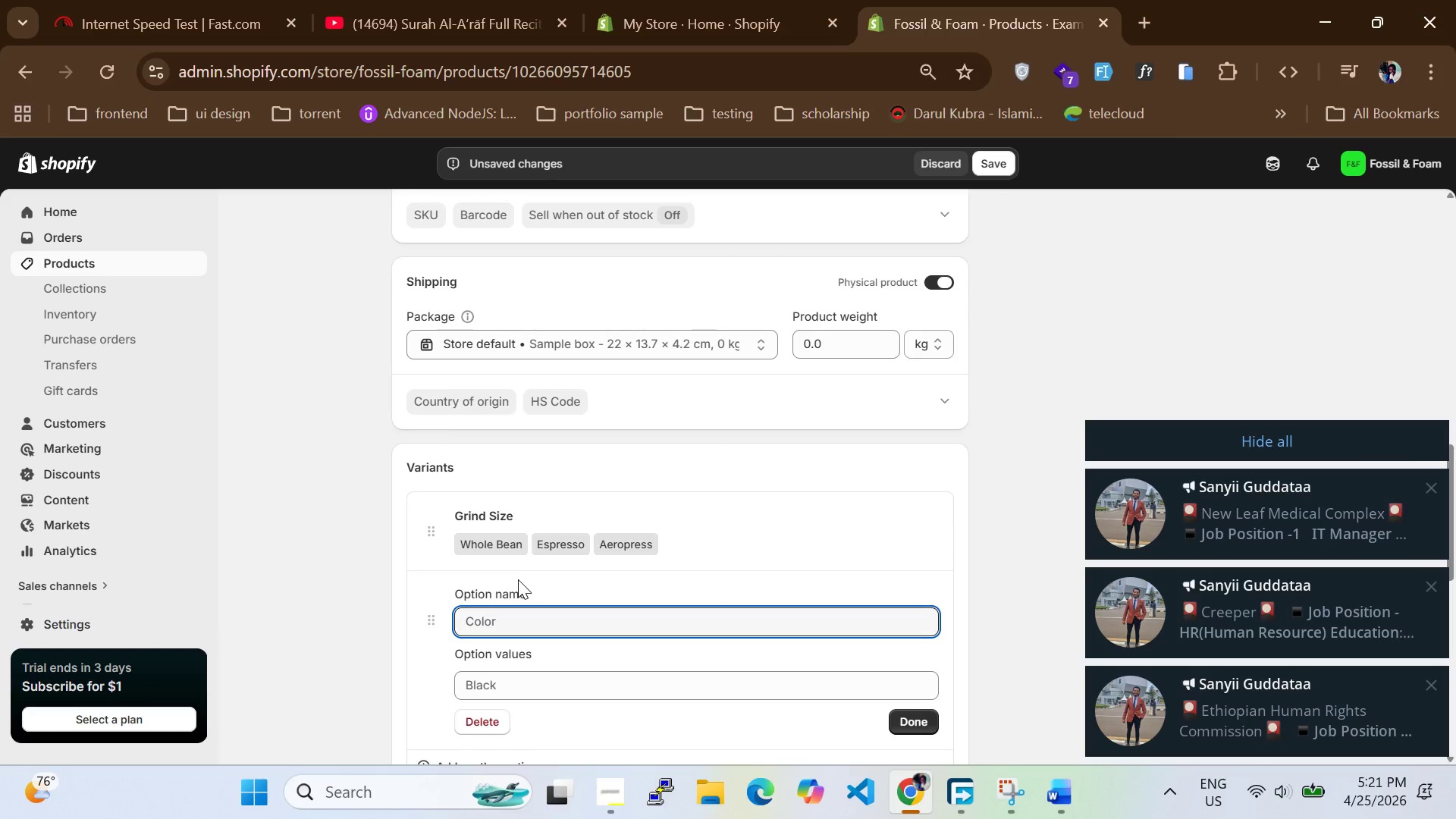 
type(Bag Size)
 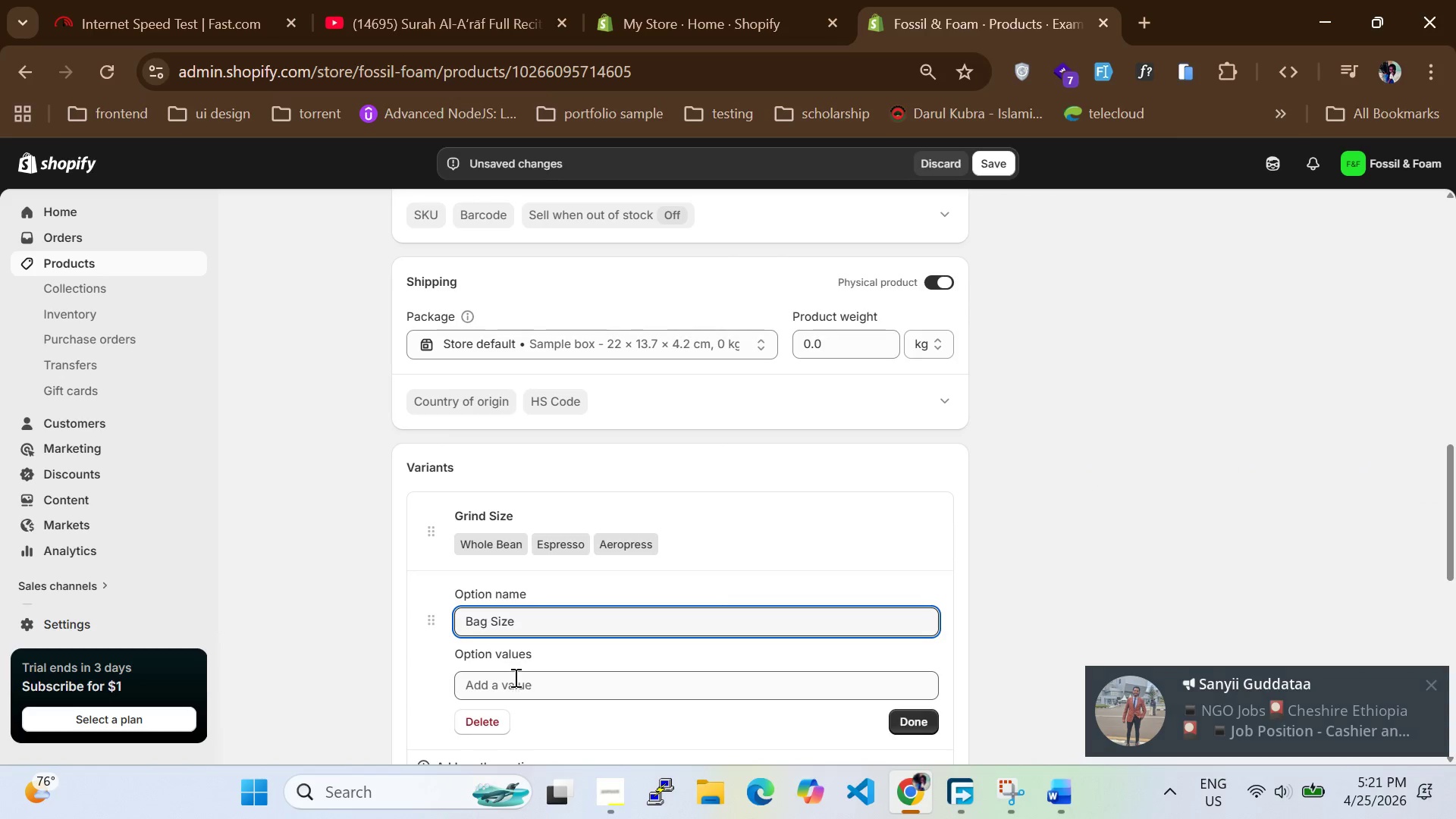 
left_click([514, 678])
 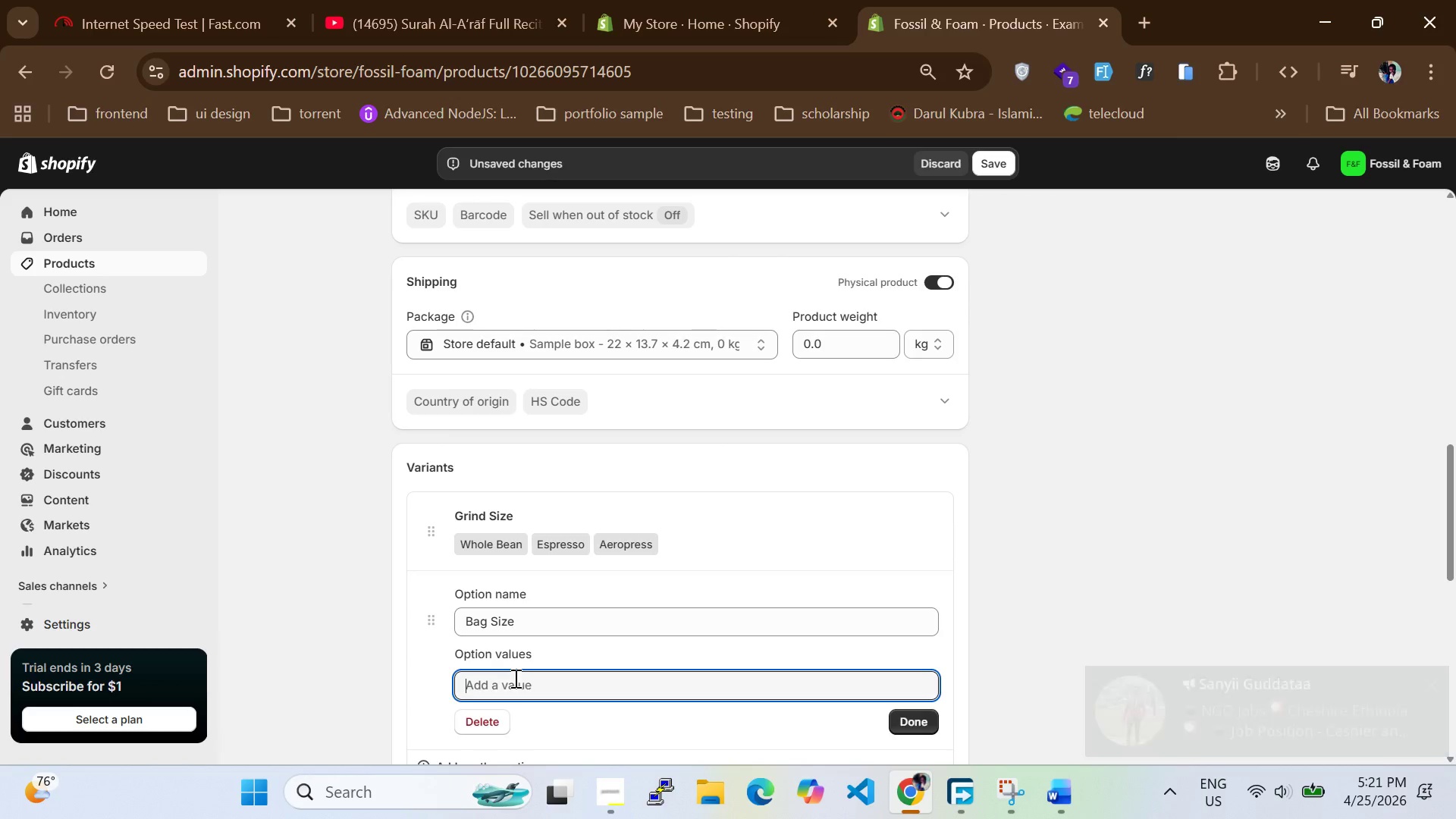 
type(250g)
 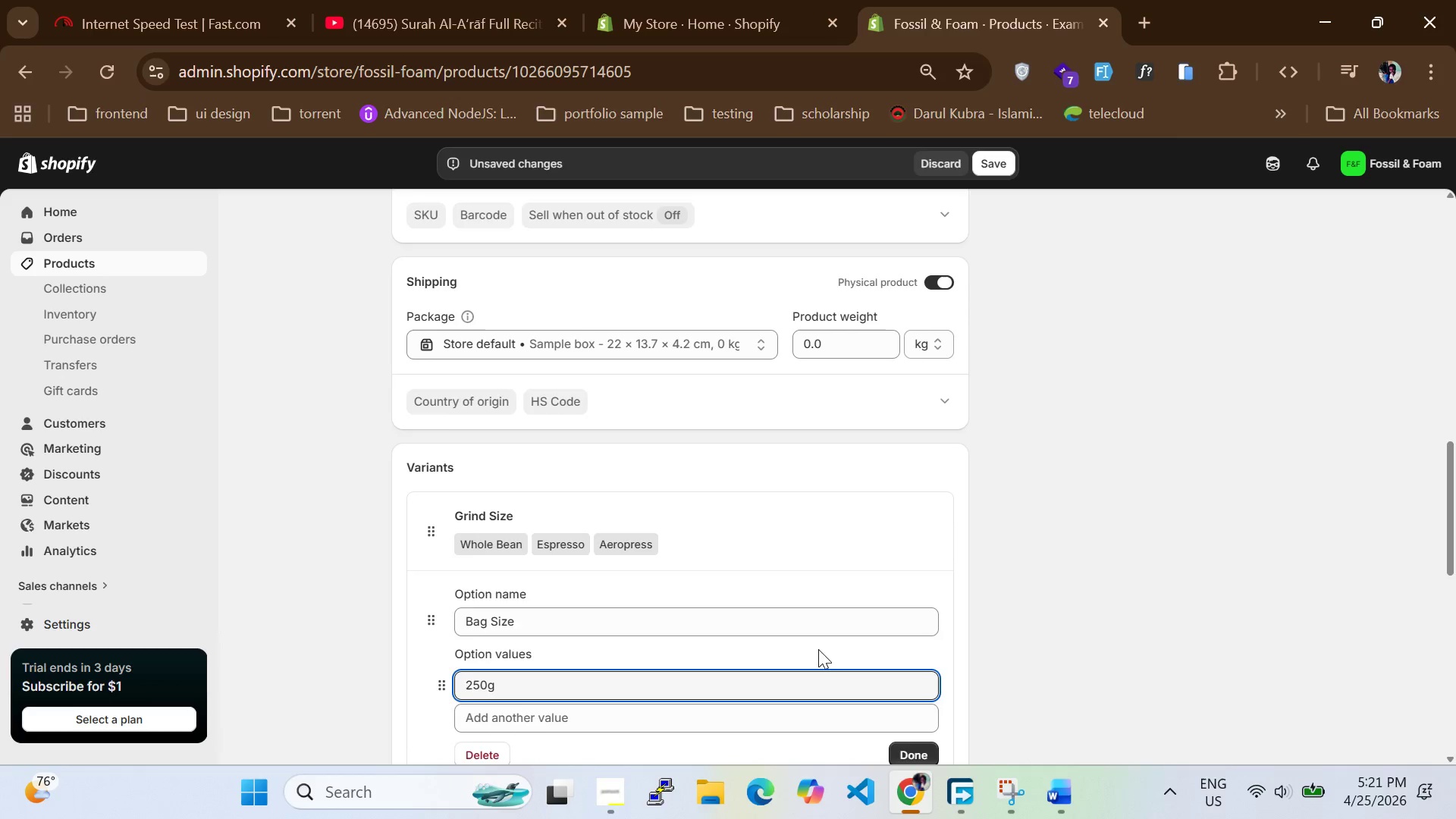 
scroll: coordinate [818, 649], scroll_direction: down, amount: 1.0
 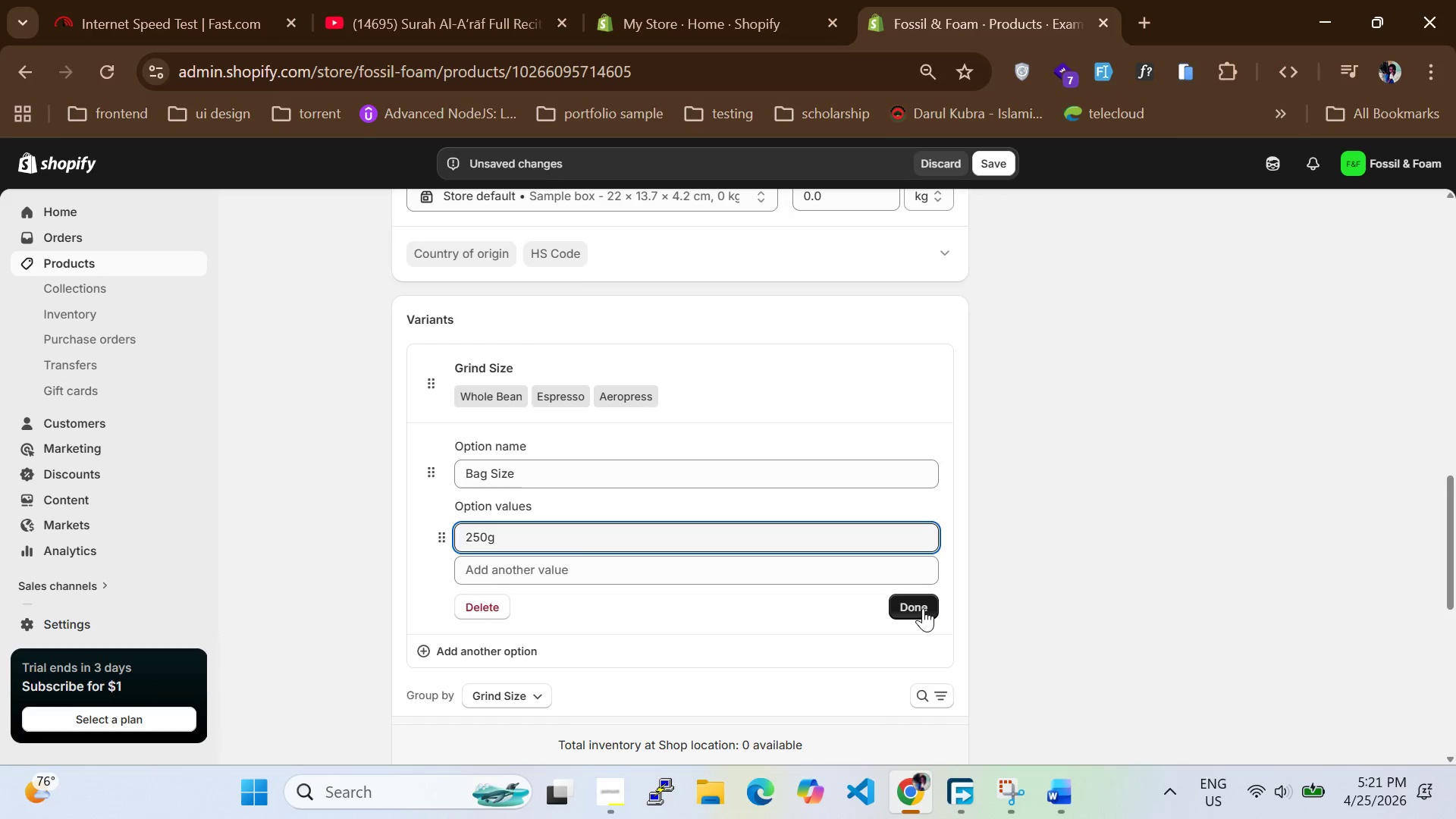 
left_click([923, 608])
 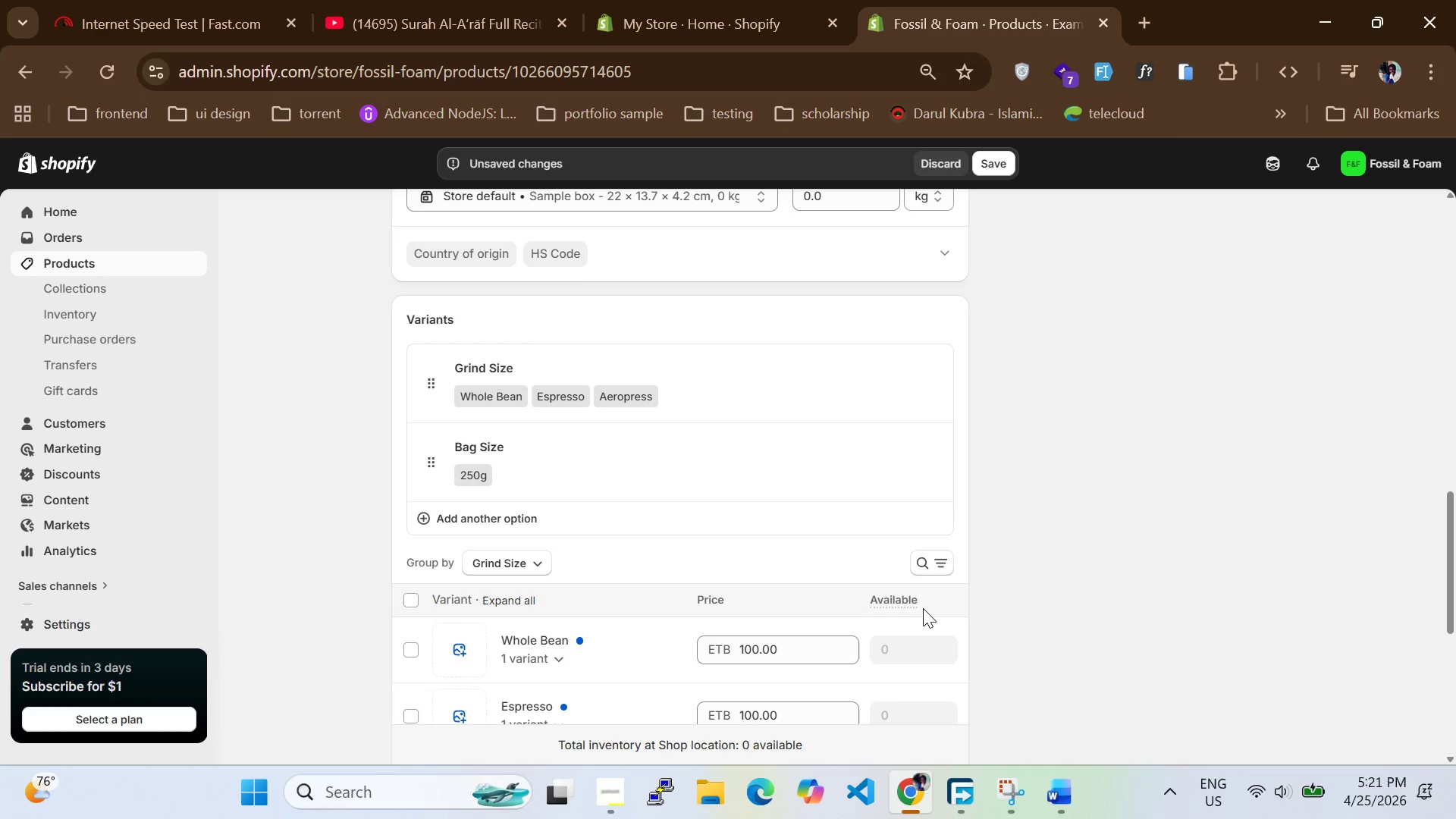 
scroll: coordinate [923, 608], scroll_direction: down, amount: 2.0
 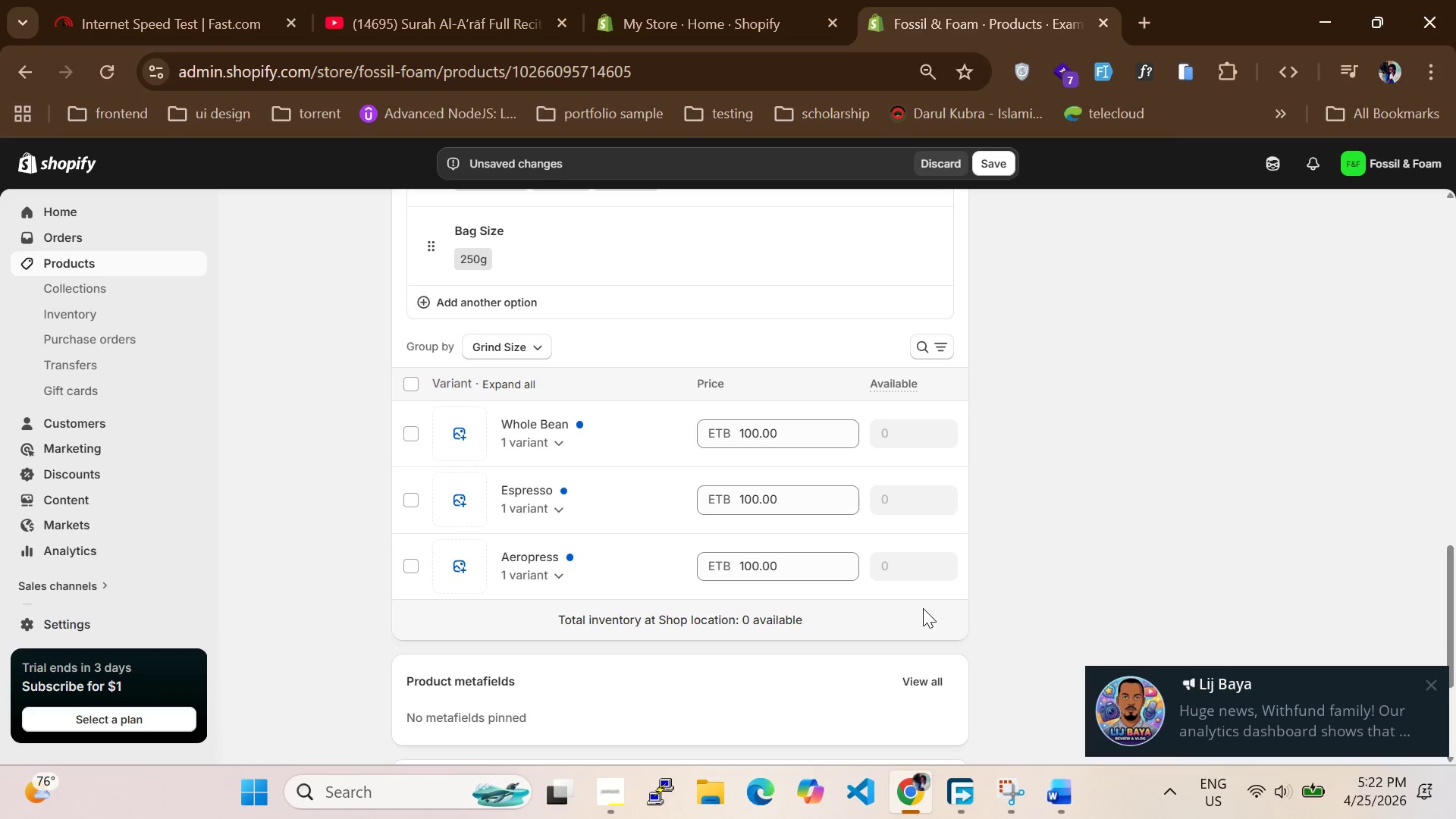 
wait(31.79)
 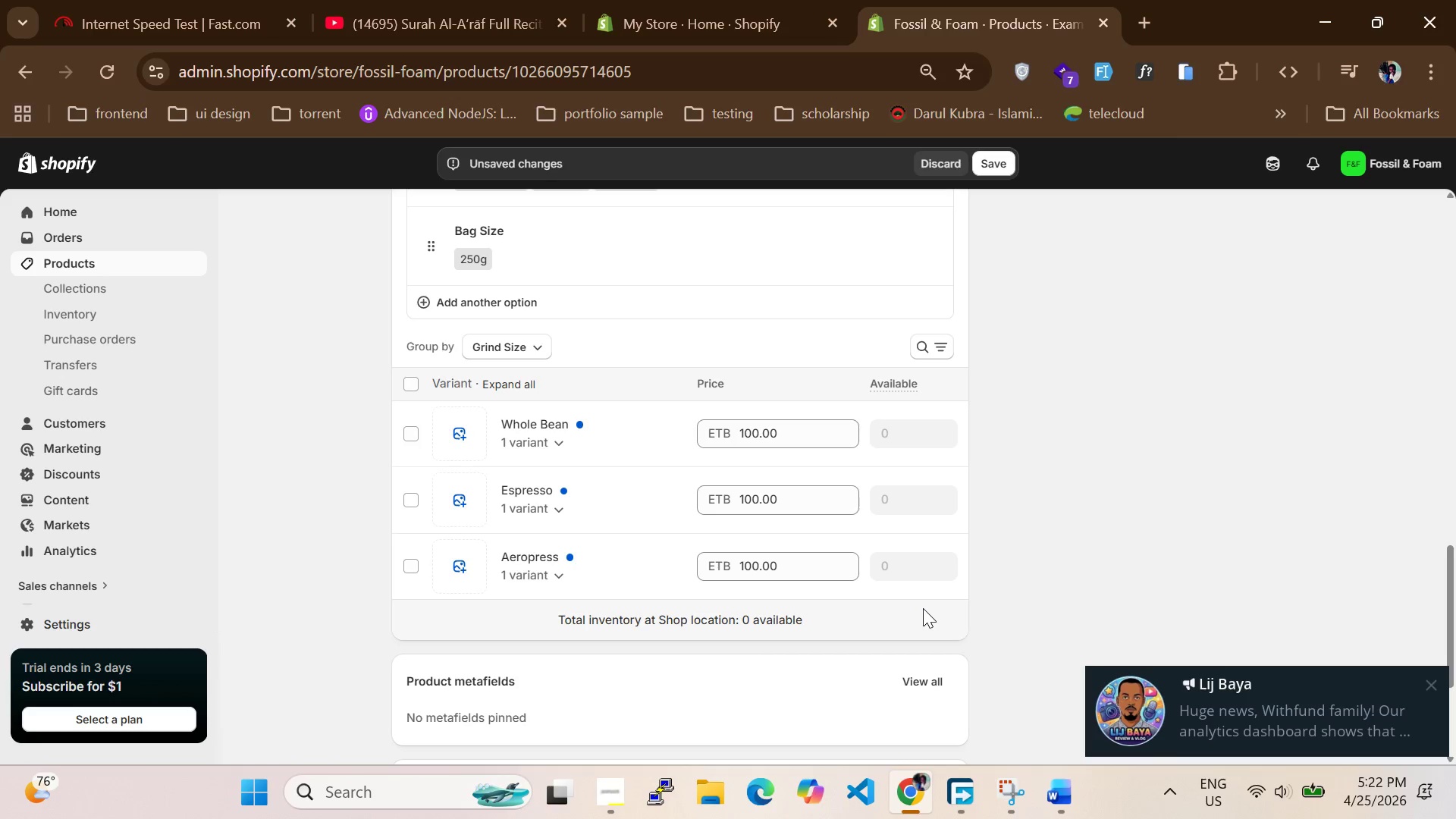 
scroll: coordinate [871, 632], scroll_direction: up, amount: 8.0
 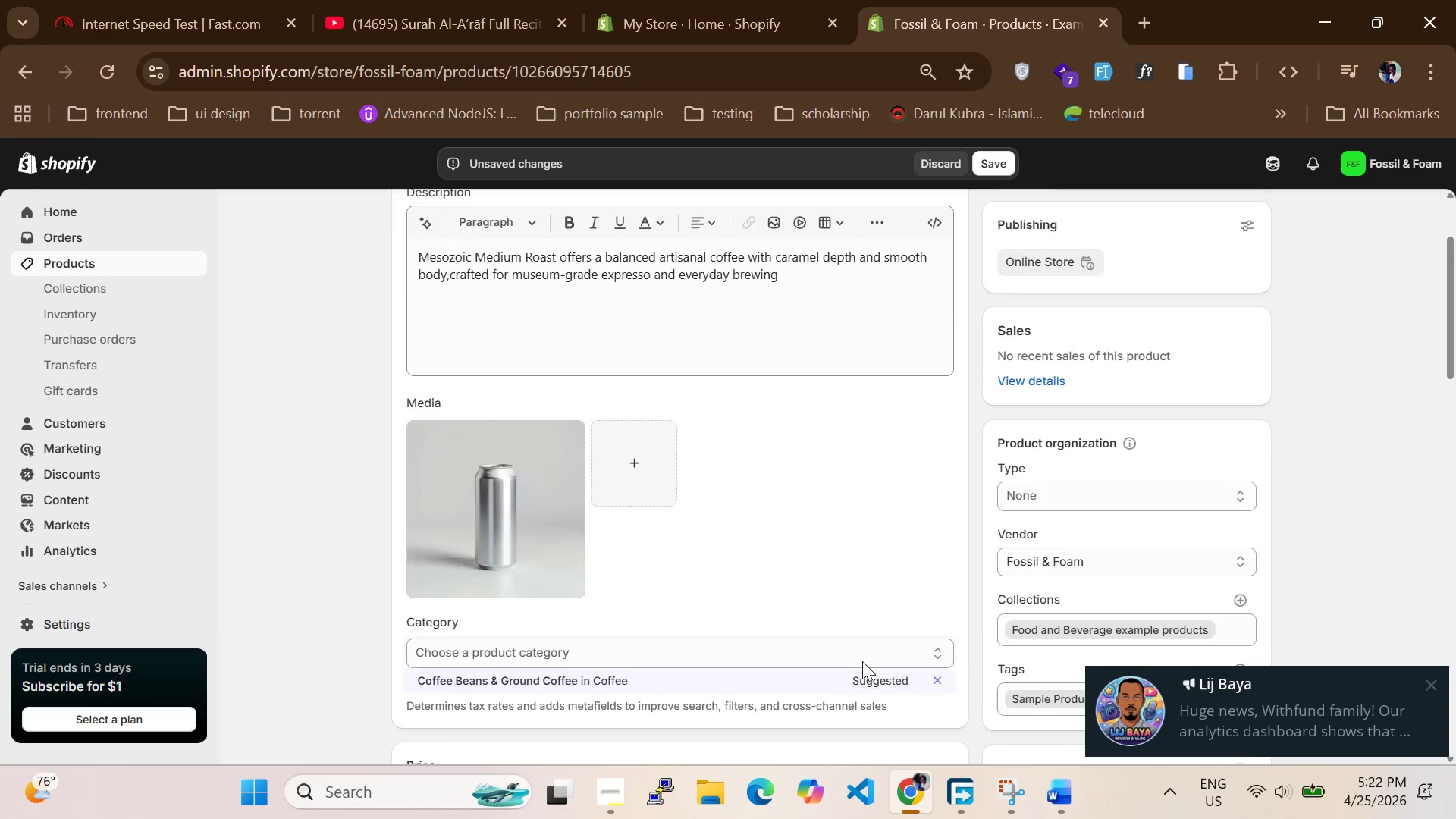 
scroll: coordinate [856, 673], scroll_direction: down, amount: 1.0
 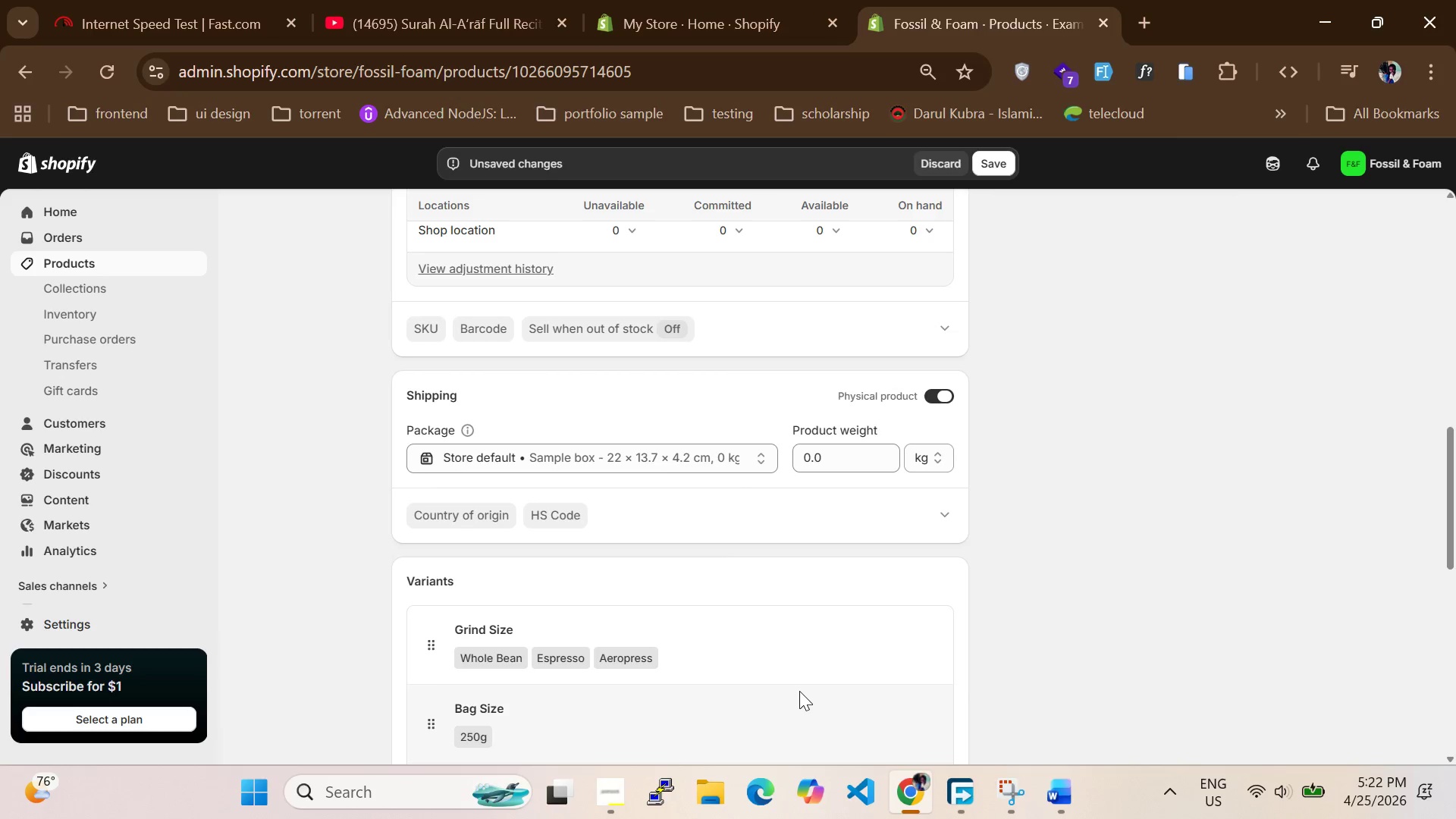 
wait(6.1)
 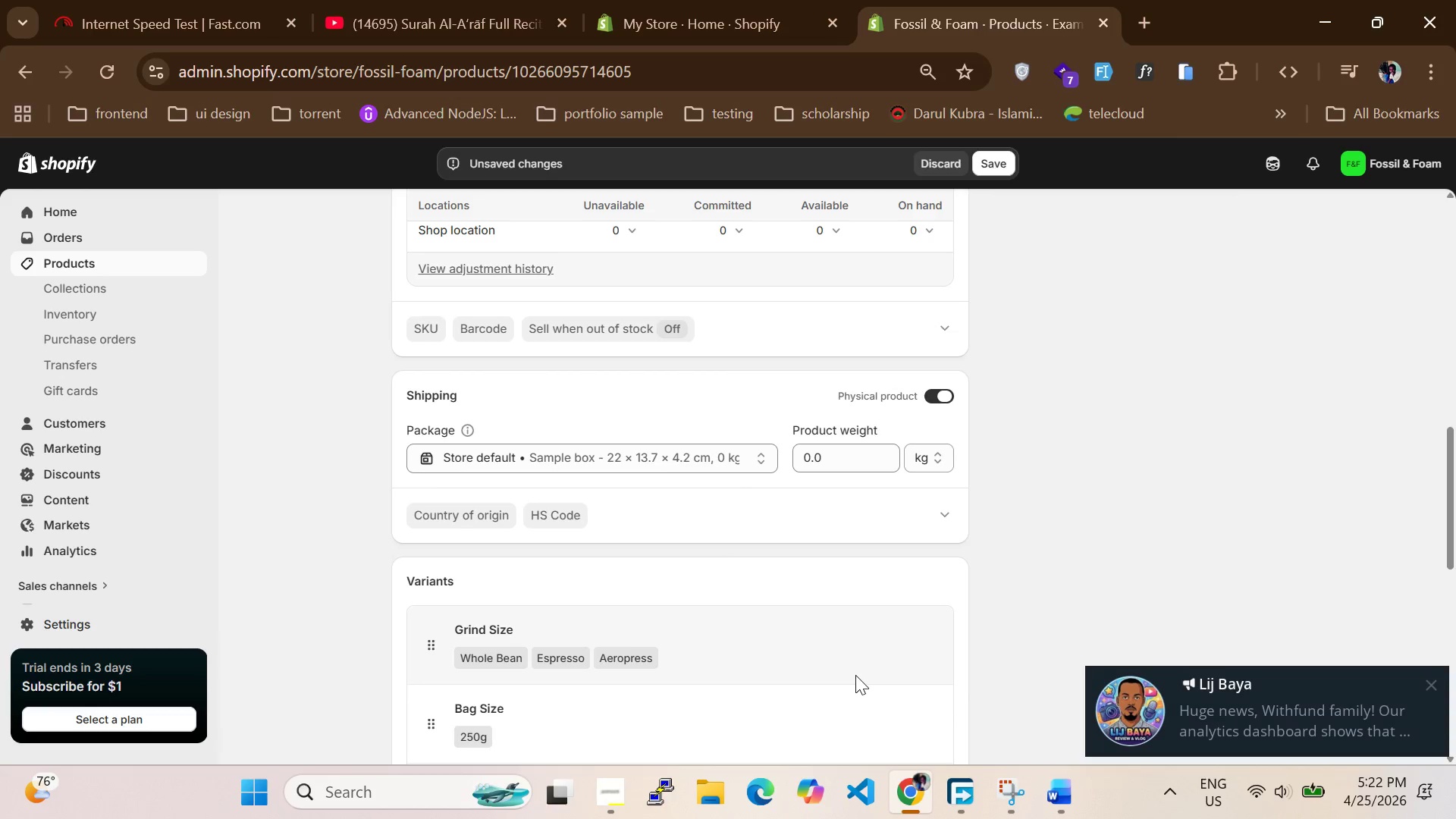 
scroll: coordinate [760, 709], scroll_direction: down, amount: 3.0
 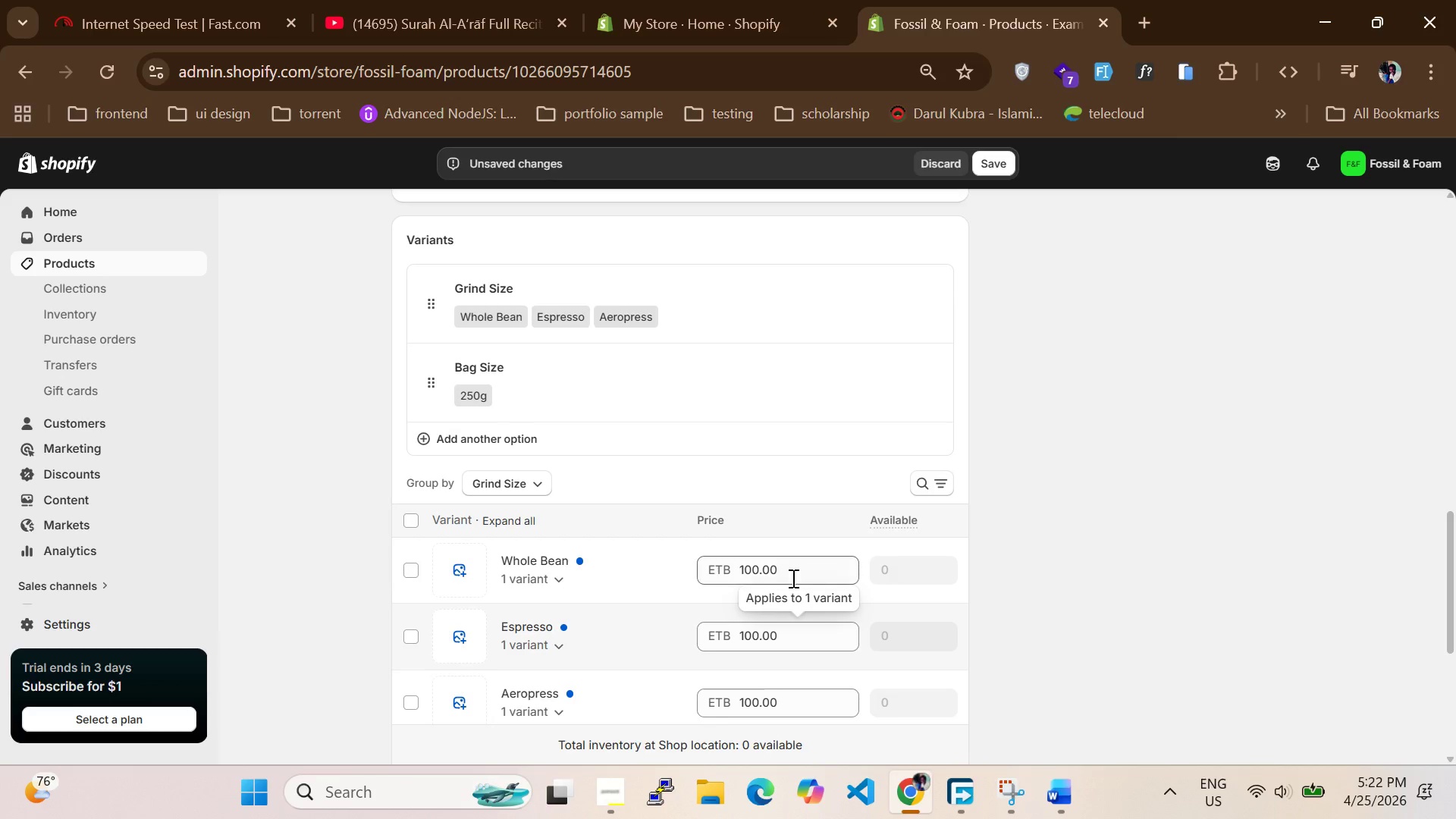 
left_click([792, 568])
 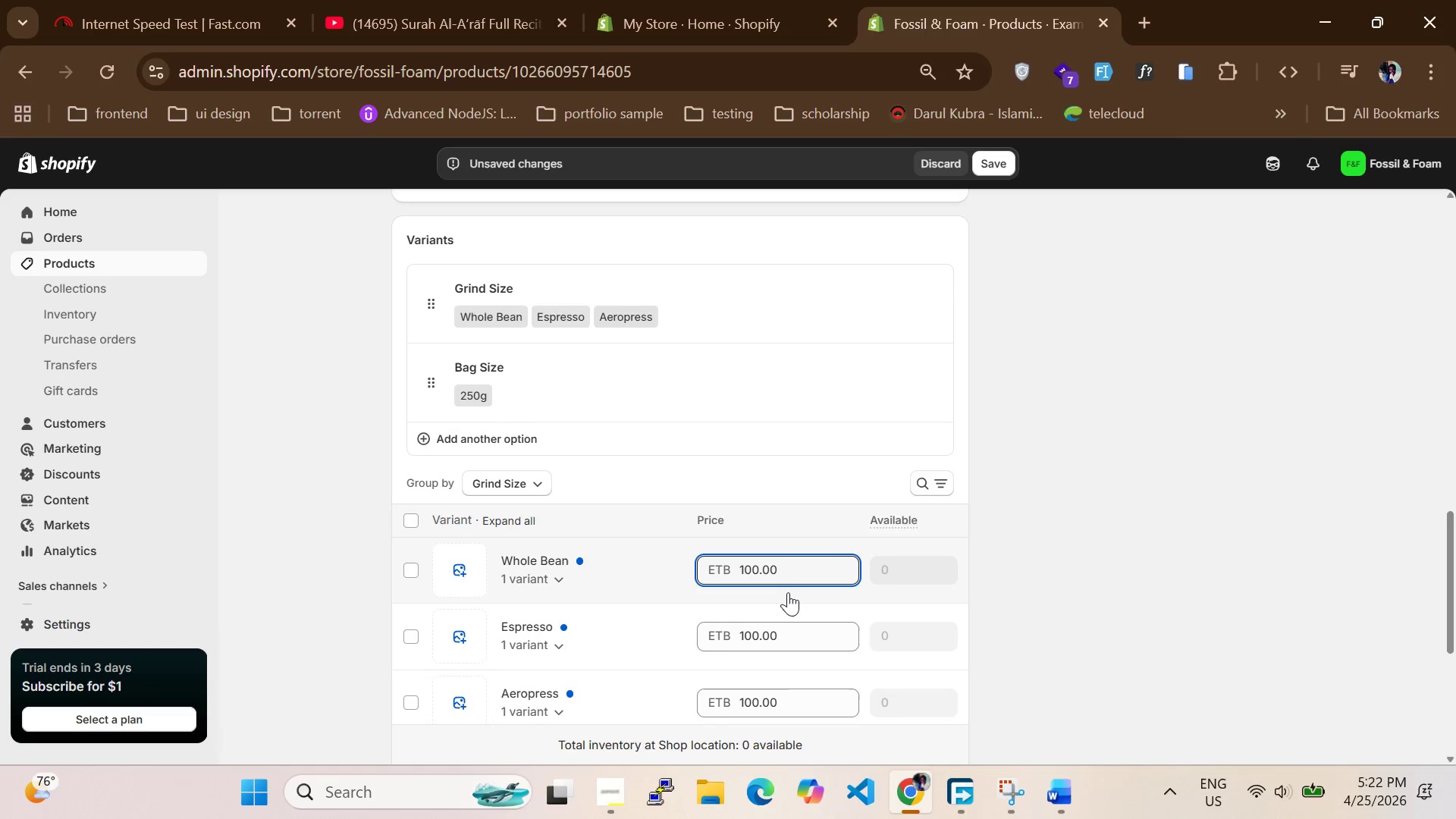 
scroll: coordinate [713, 637], scroll_direction: up, amount: 7.0
 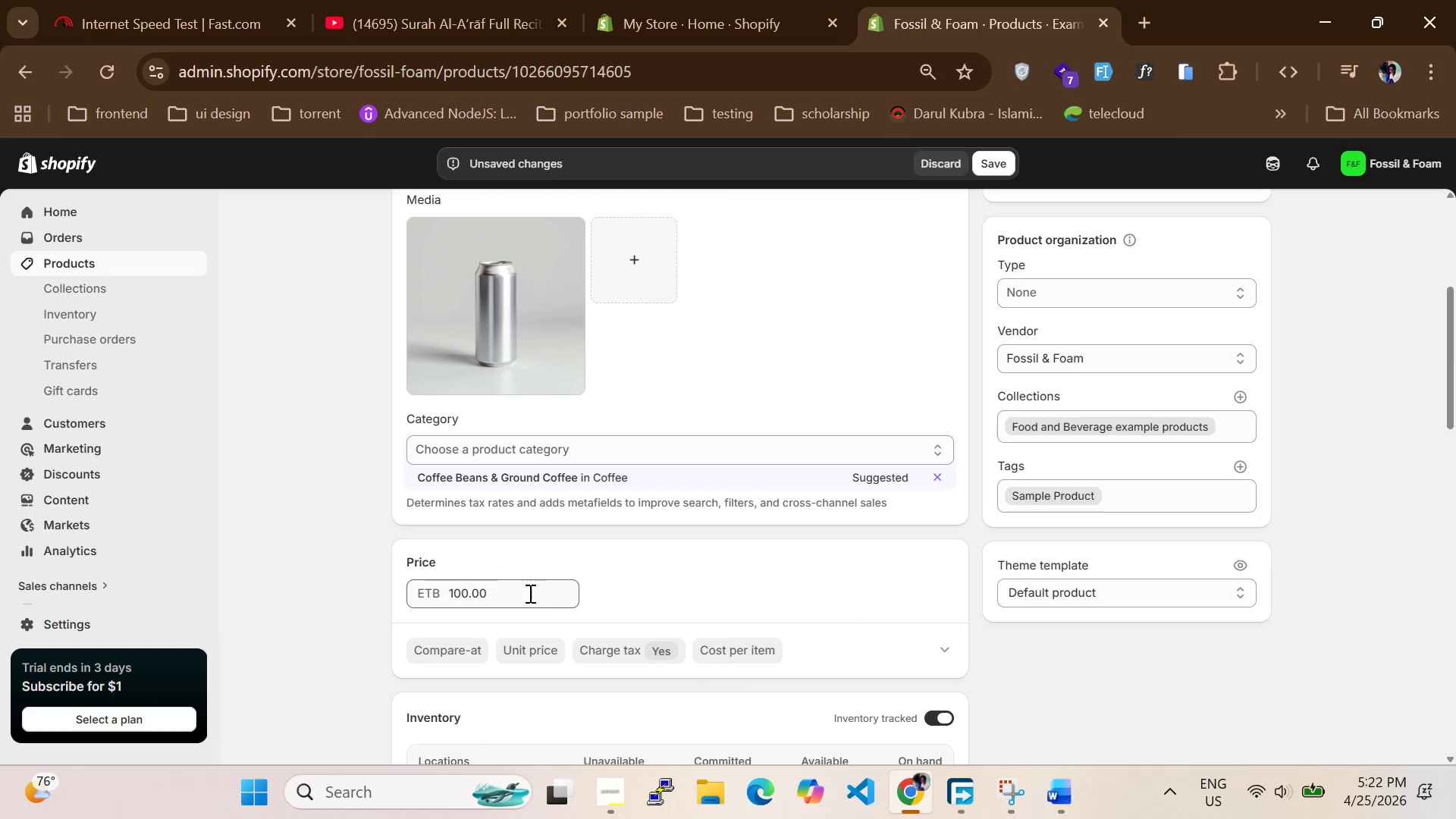 
left_click_drag(start_coordinate=[526, 593], to_coordinate=[305, 557])
 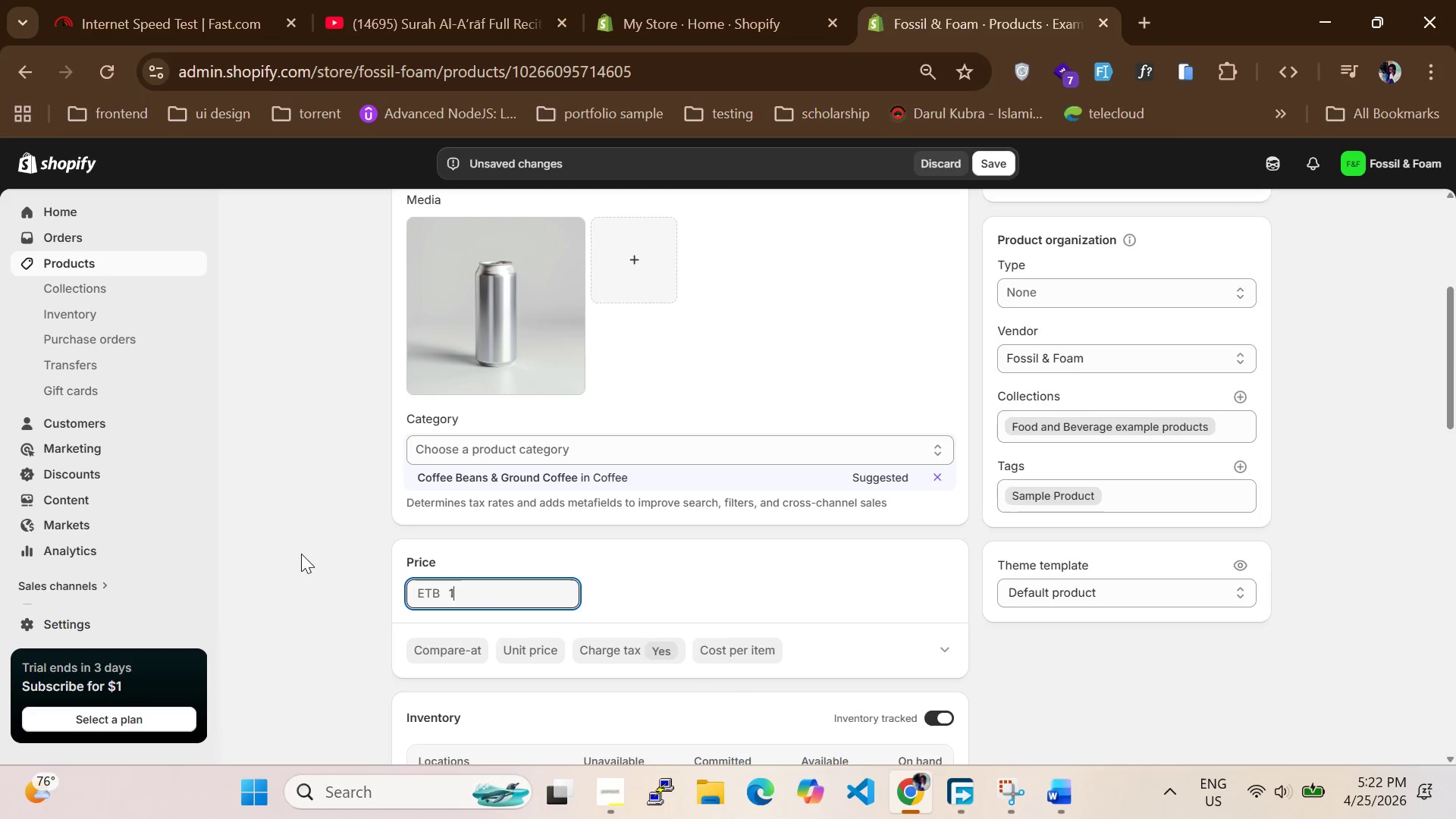 
type(19)
 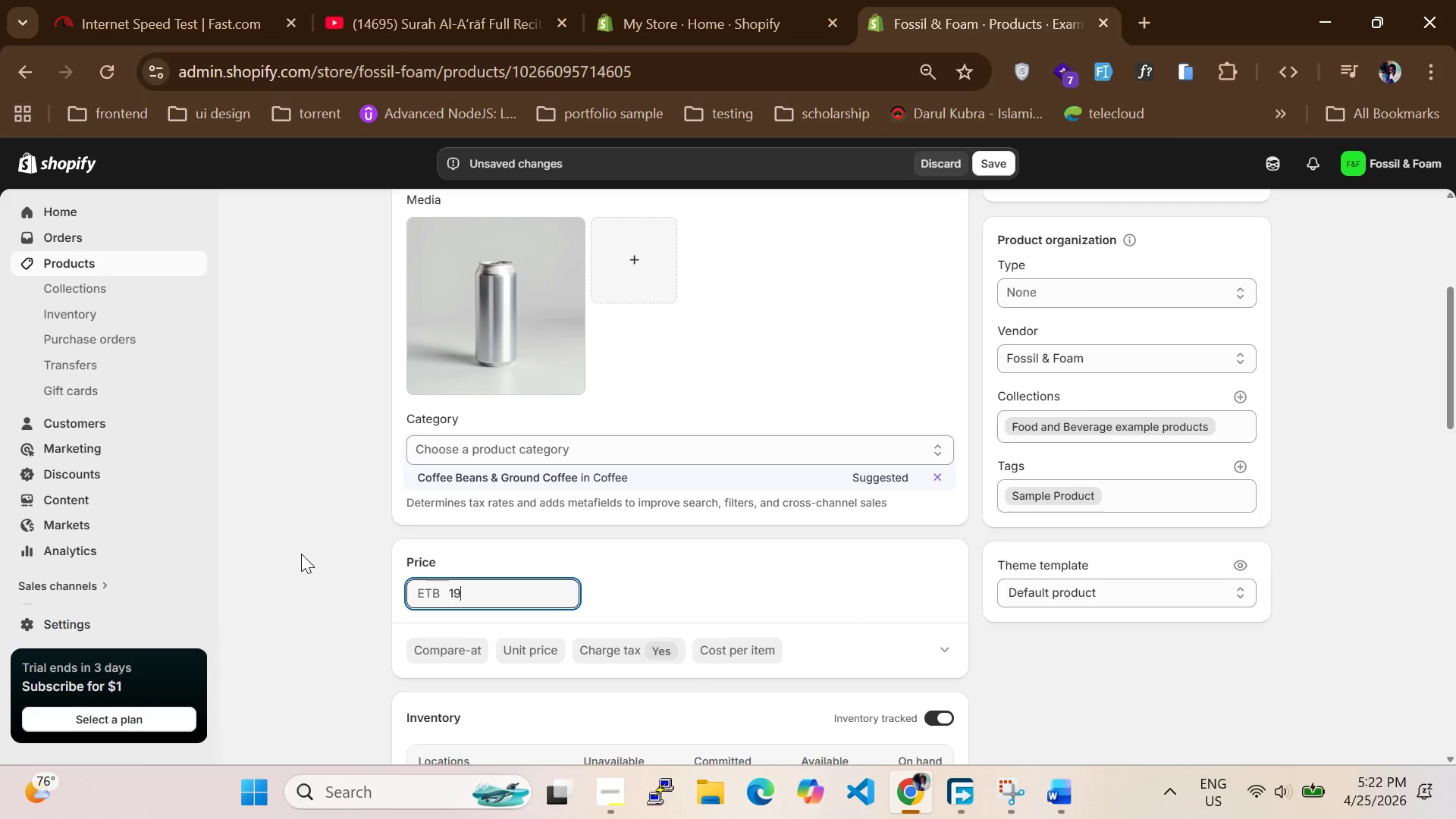 
key(Enter)
 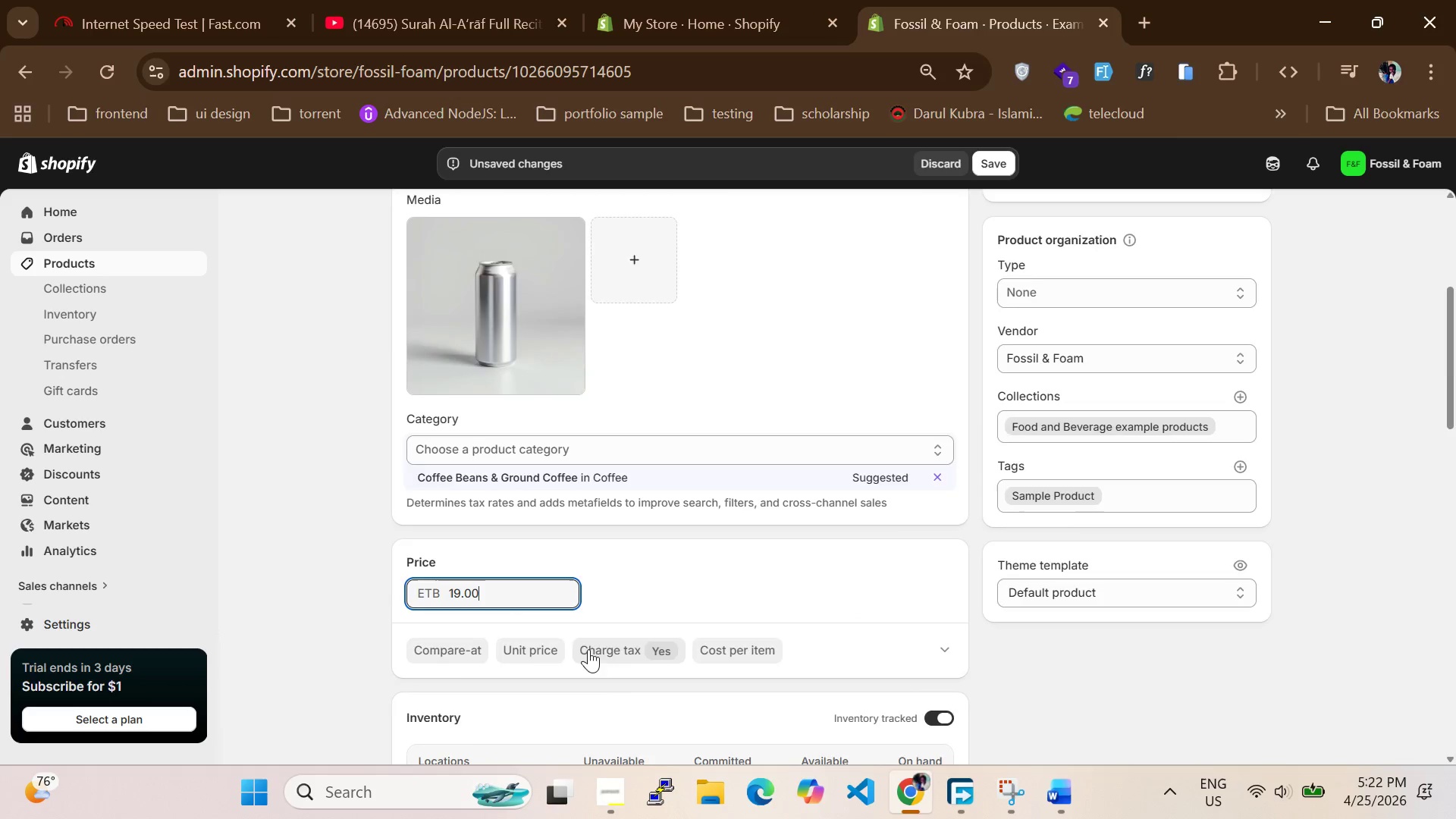 
scroll: coordinate [645, 604], scroll_direction: down, amount: 8.0
 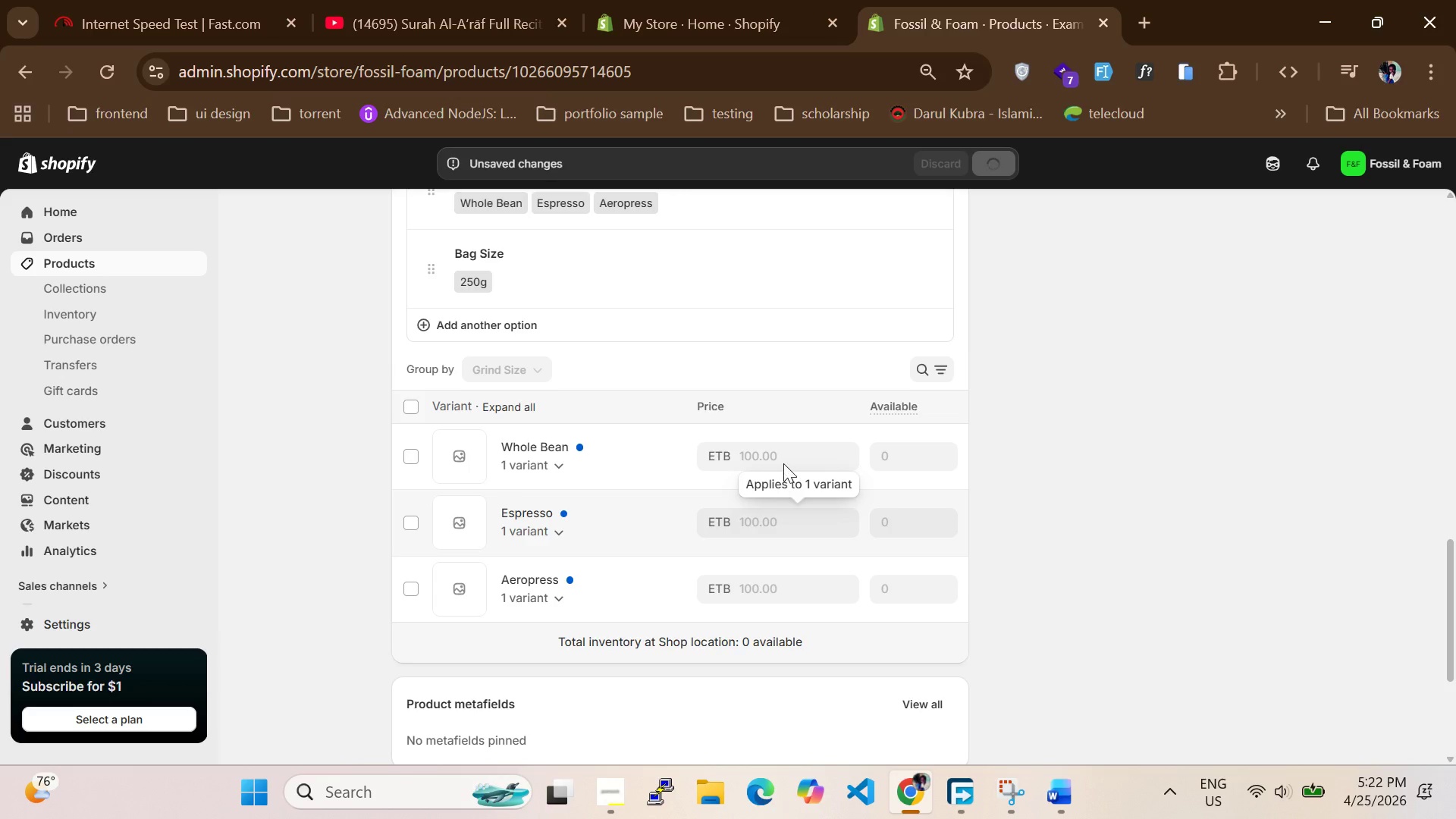 
double_click([783, 463])
 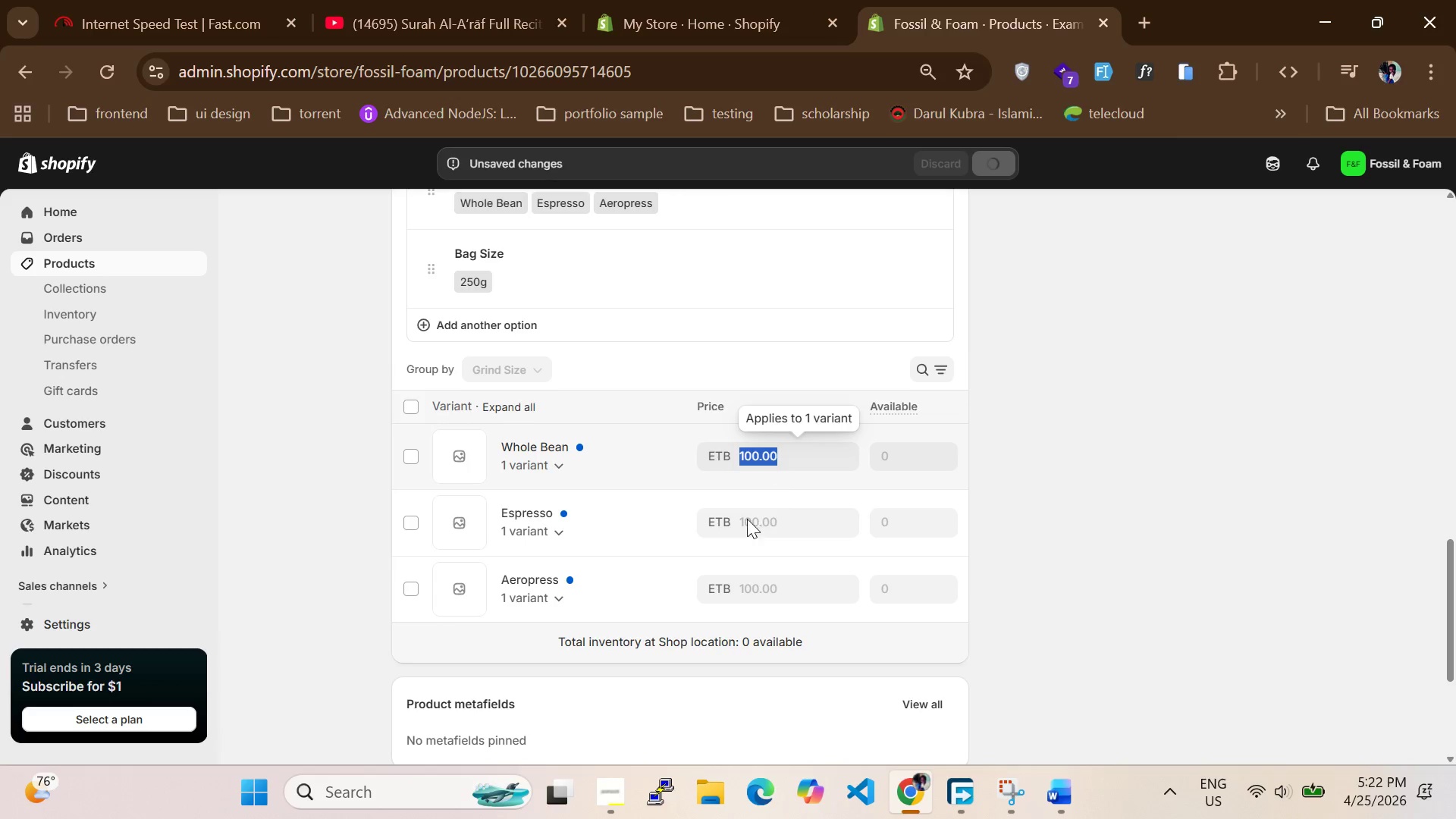 
left_click([746, 526])
 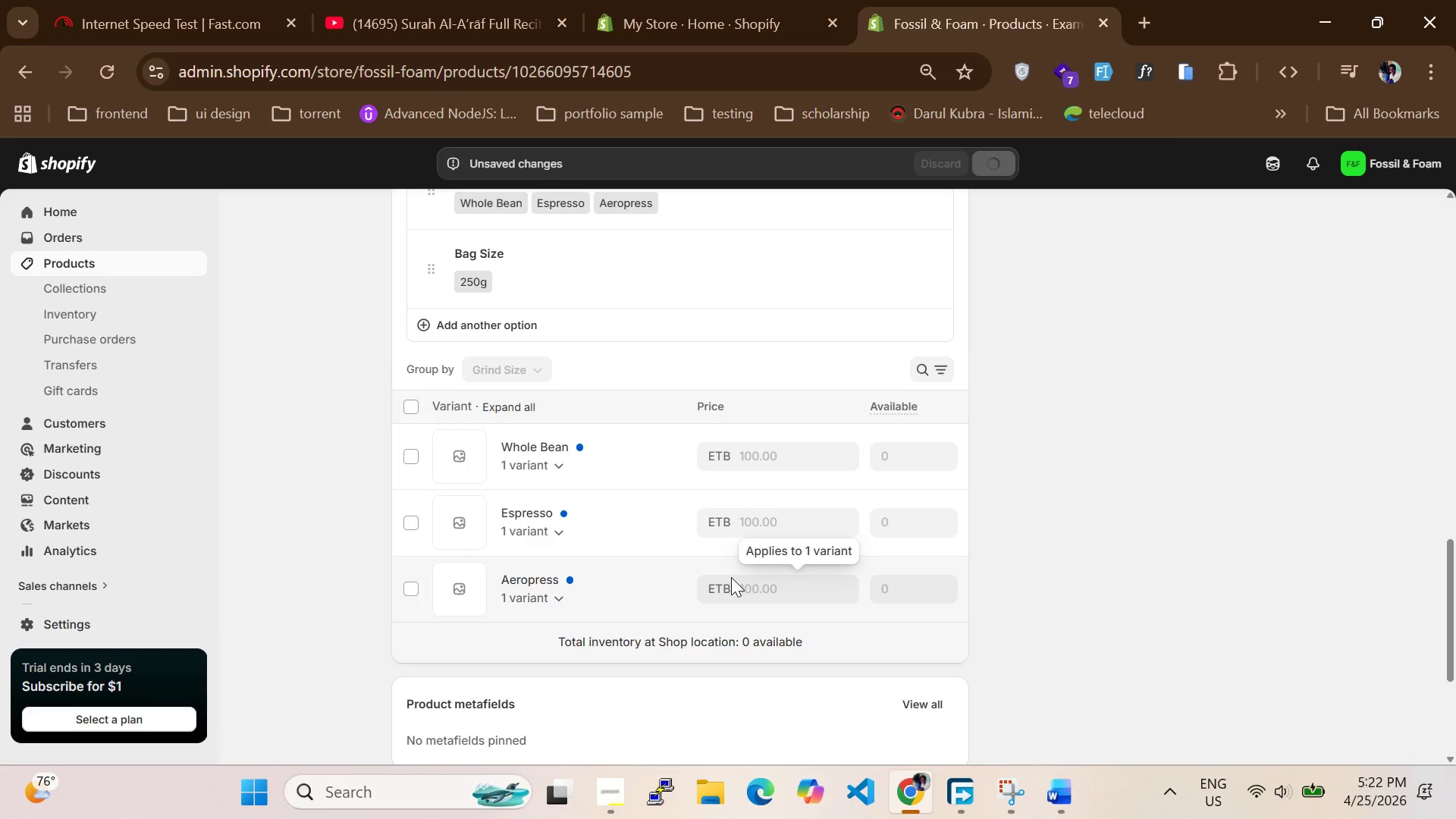 
double_click([731, 577])
 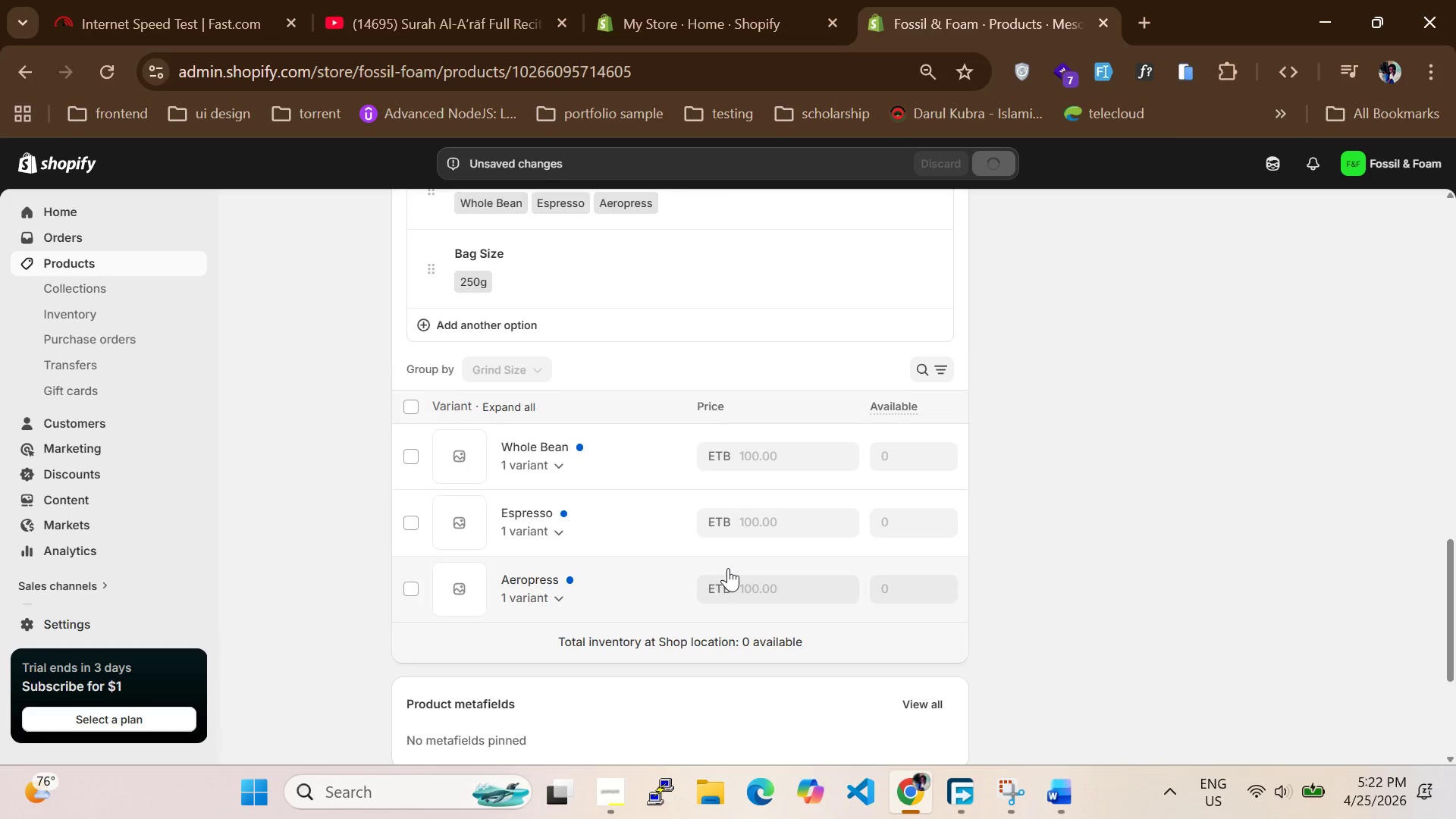 
scroll: coordinate [595, 533], scroll_direction: up, amount: 9.0
 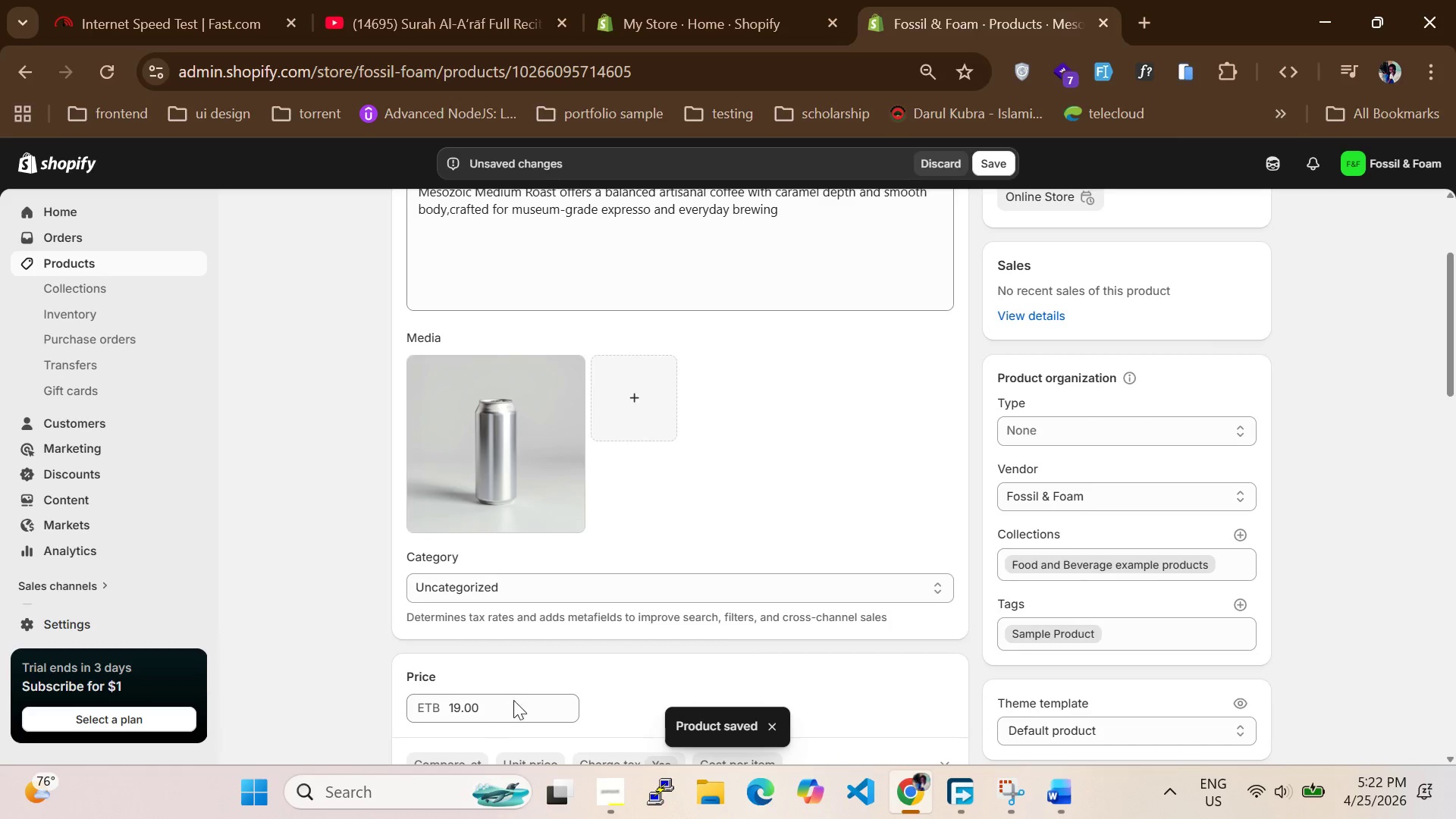 
left_click_drag(start_coordinate=[516, 698], to_coordinate=[431, 703])
 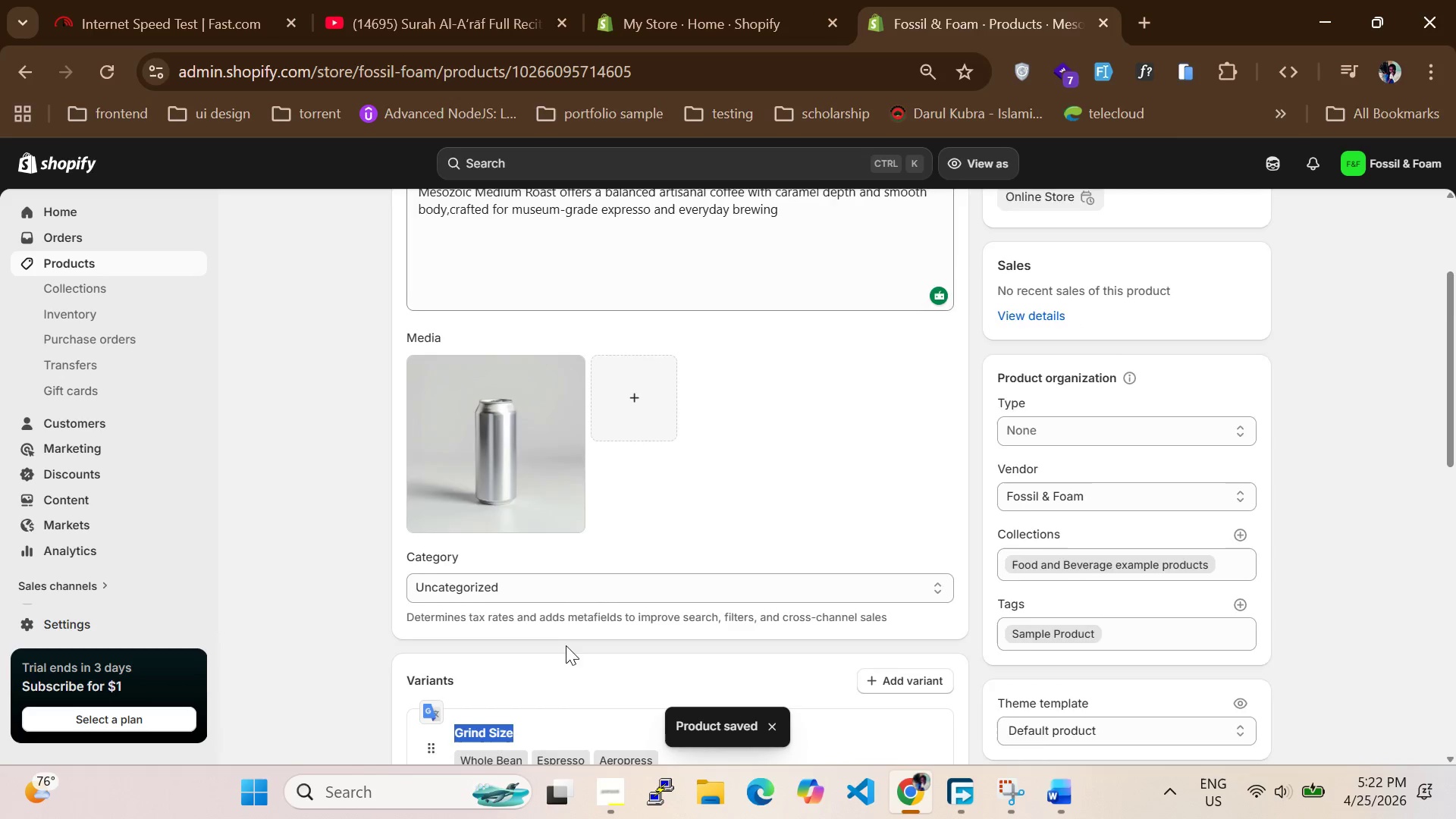 
scroll: coordinate [691, 582], scroll_direction: down, amount: 11.0
 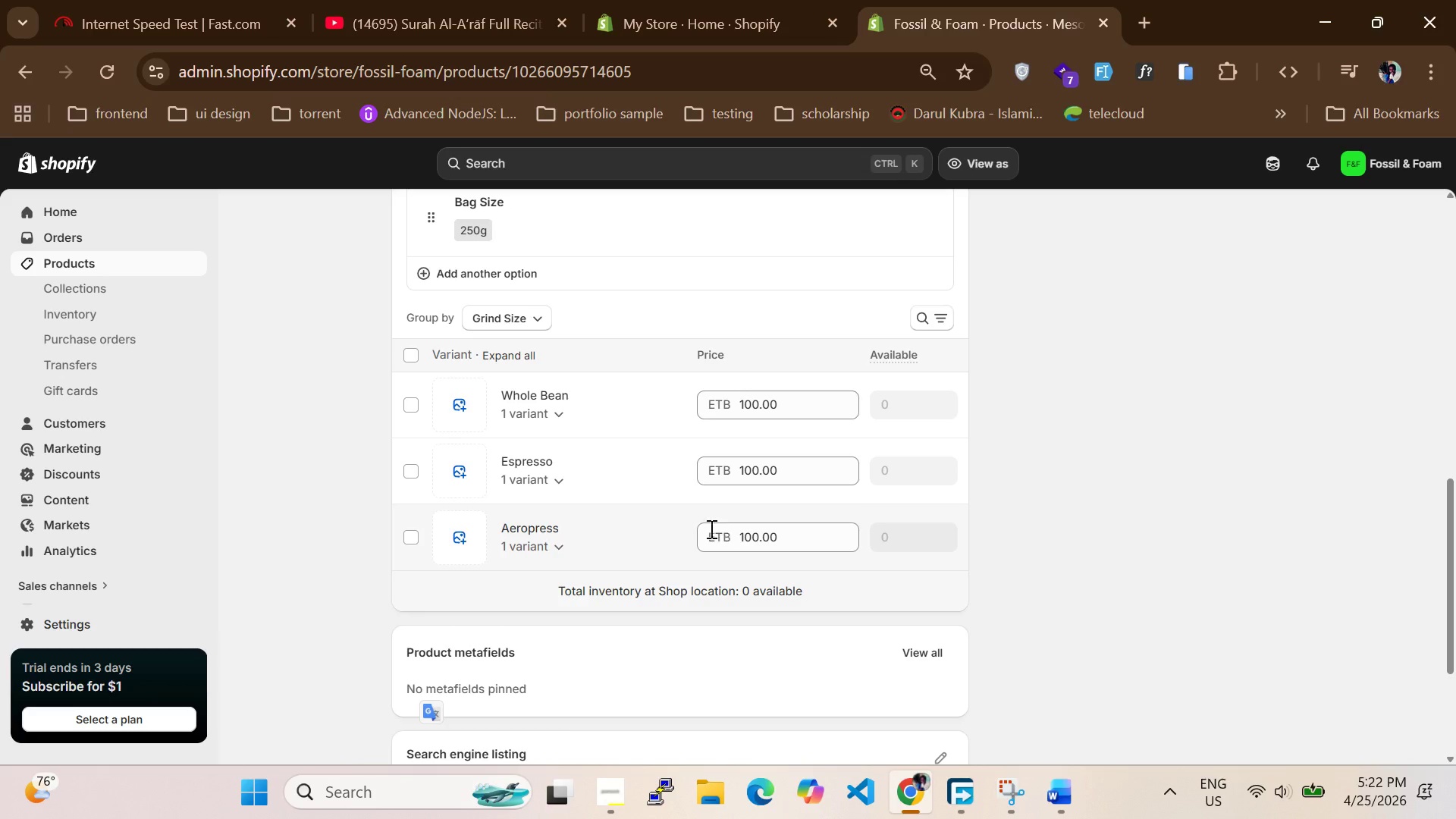 
scroll: coordinate [674, 542], scroll_direction: up, amount: 10.0
 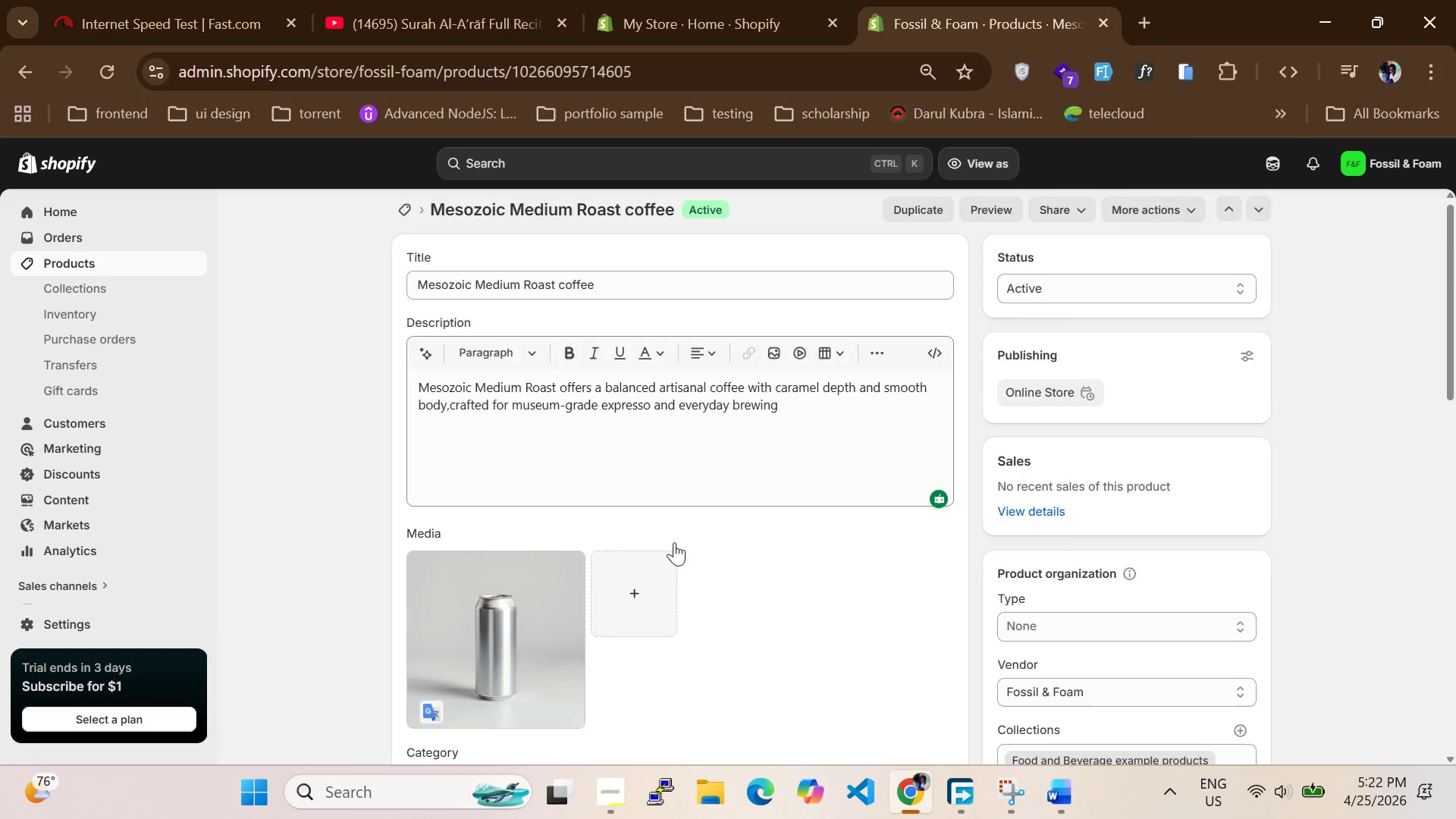 
scroll: coordinate [674, 542], scroll_direction: down, amount: 4.0
 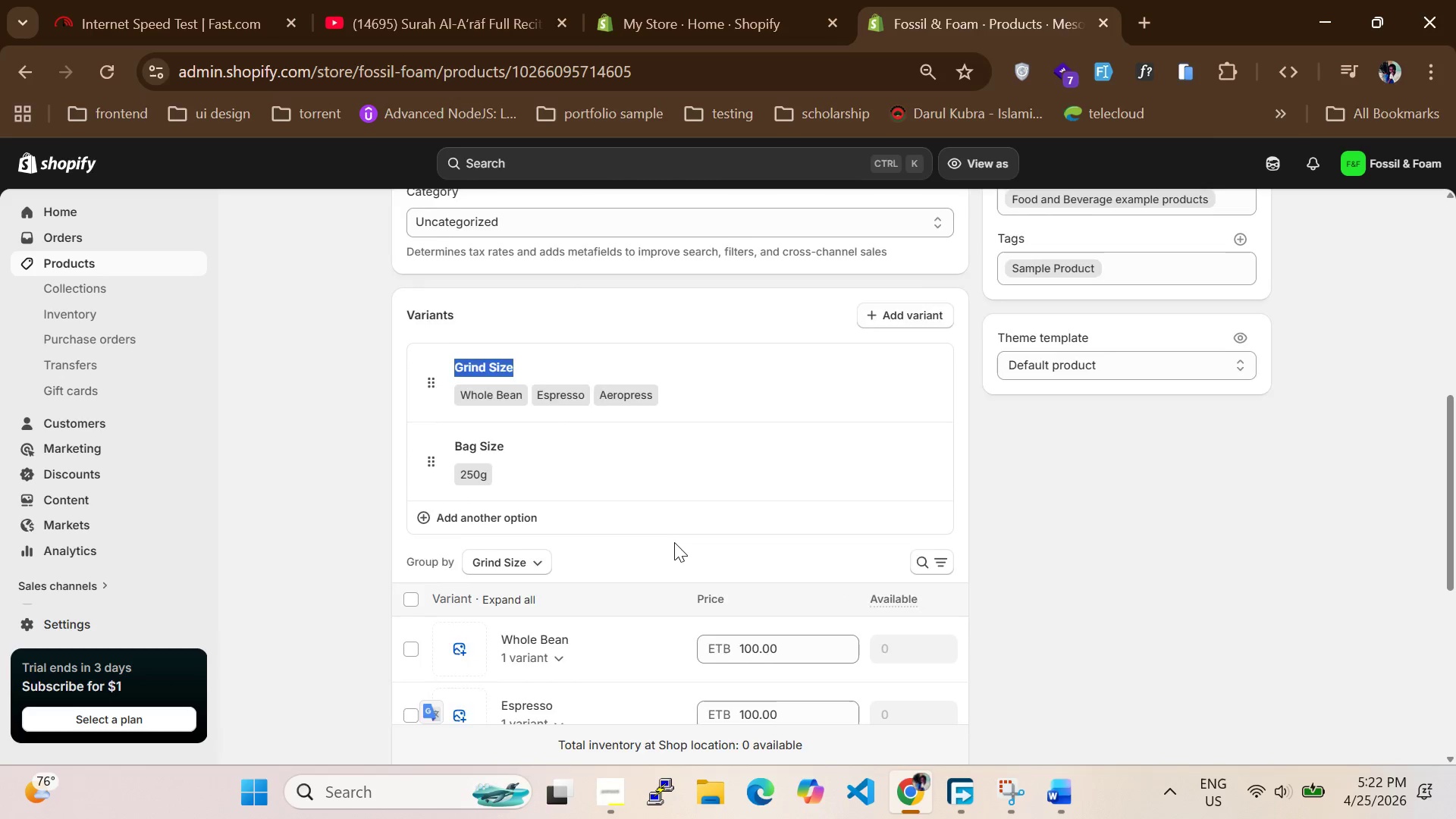 
scroll: coordinate [674, 542], scroll_direction: none, amount: 0.0
 